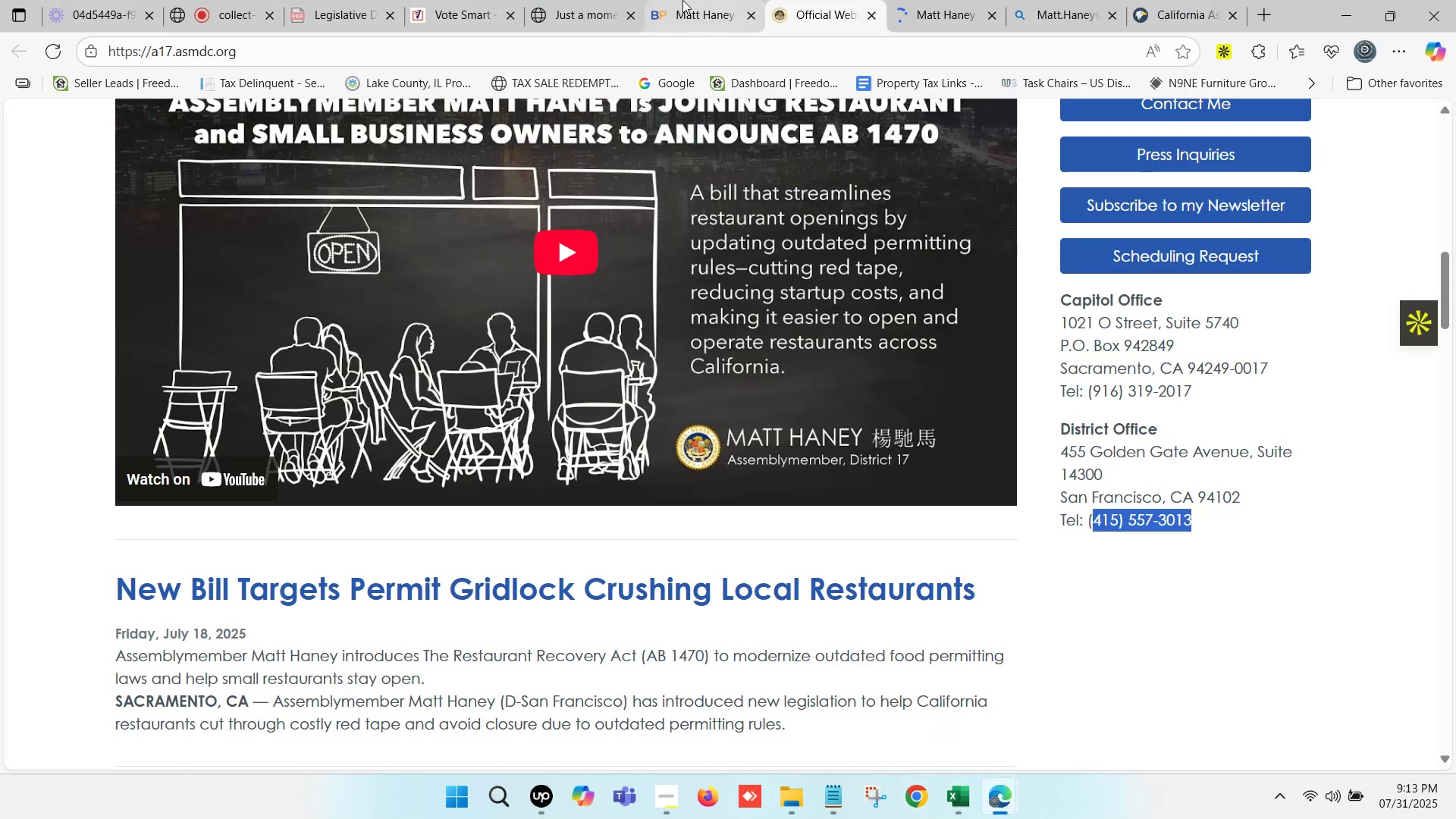 
left_click([682, 0])
 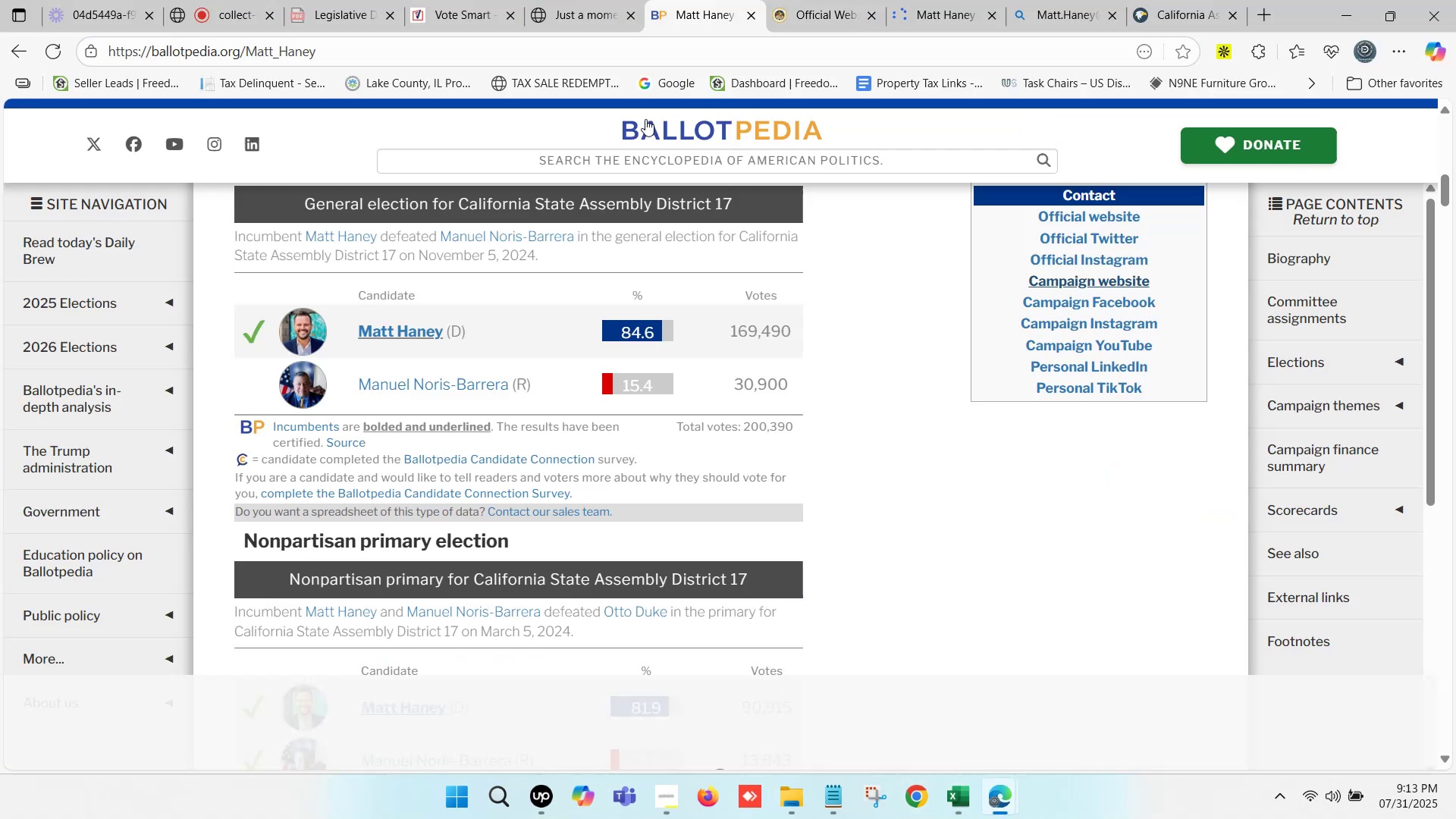 
scroll: coordinate [491, 395], scroll_direction: up, amount: 19.0
 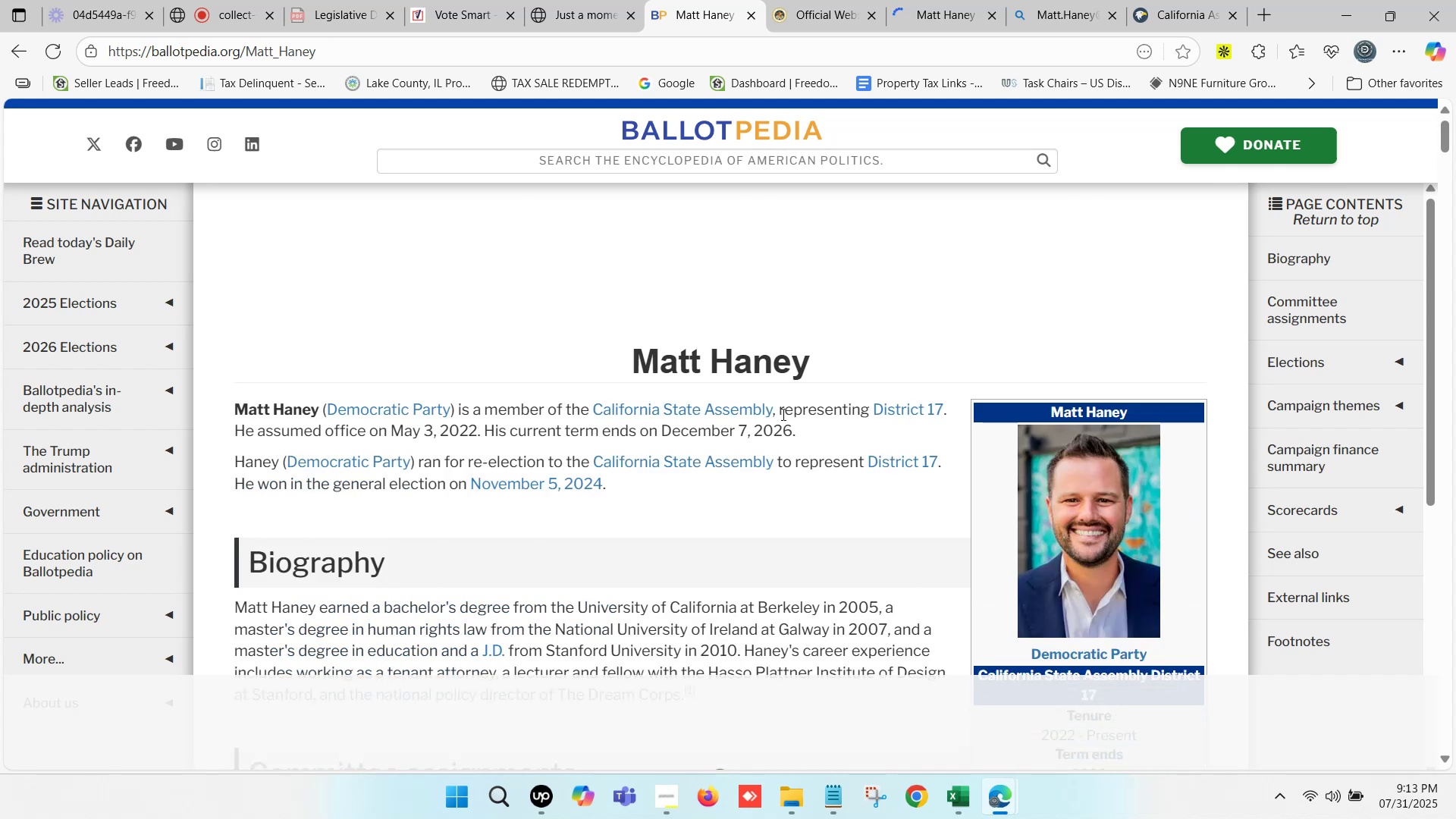 
key(Control+C)
 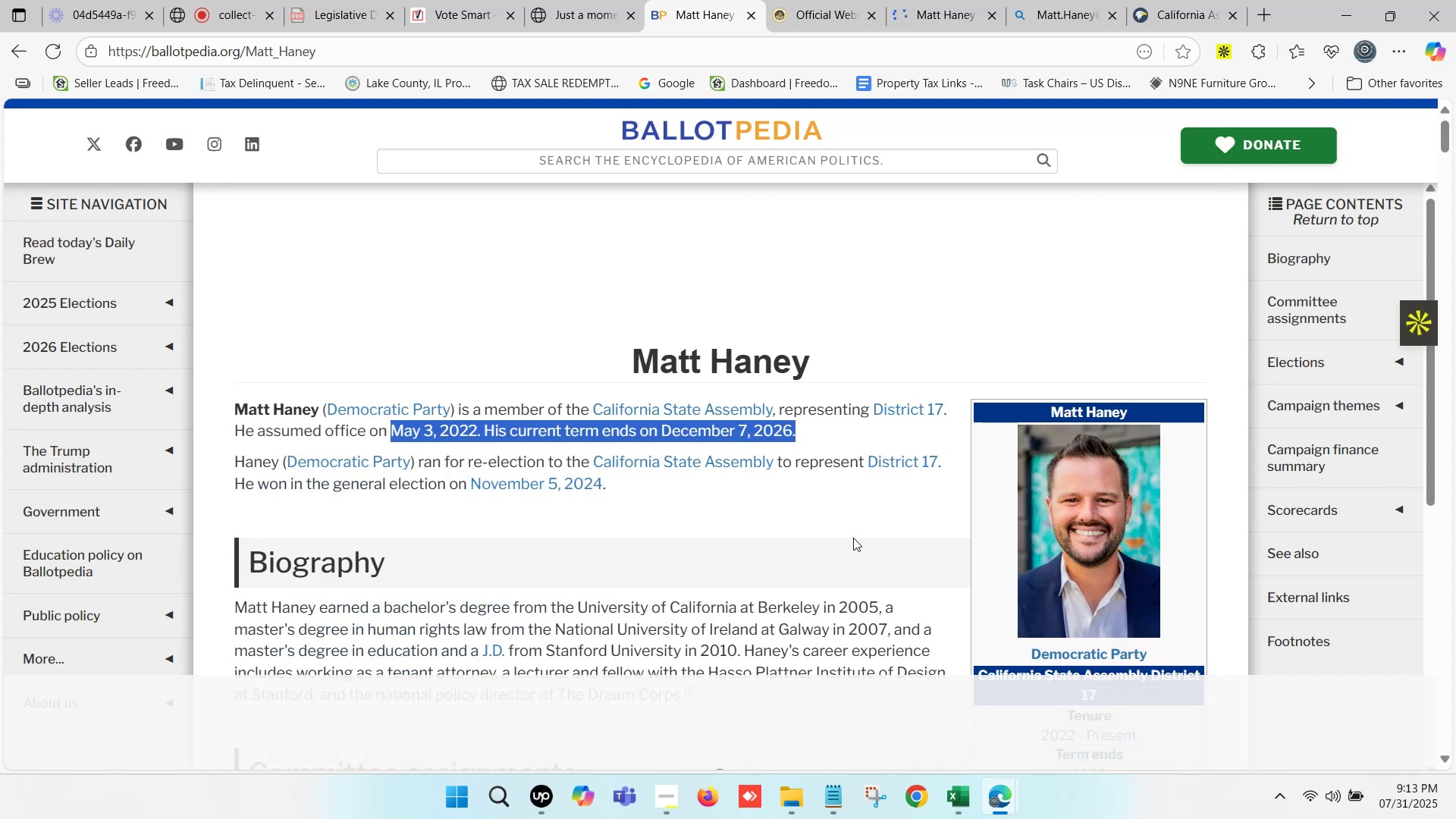 
key(Control+C)
 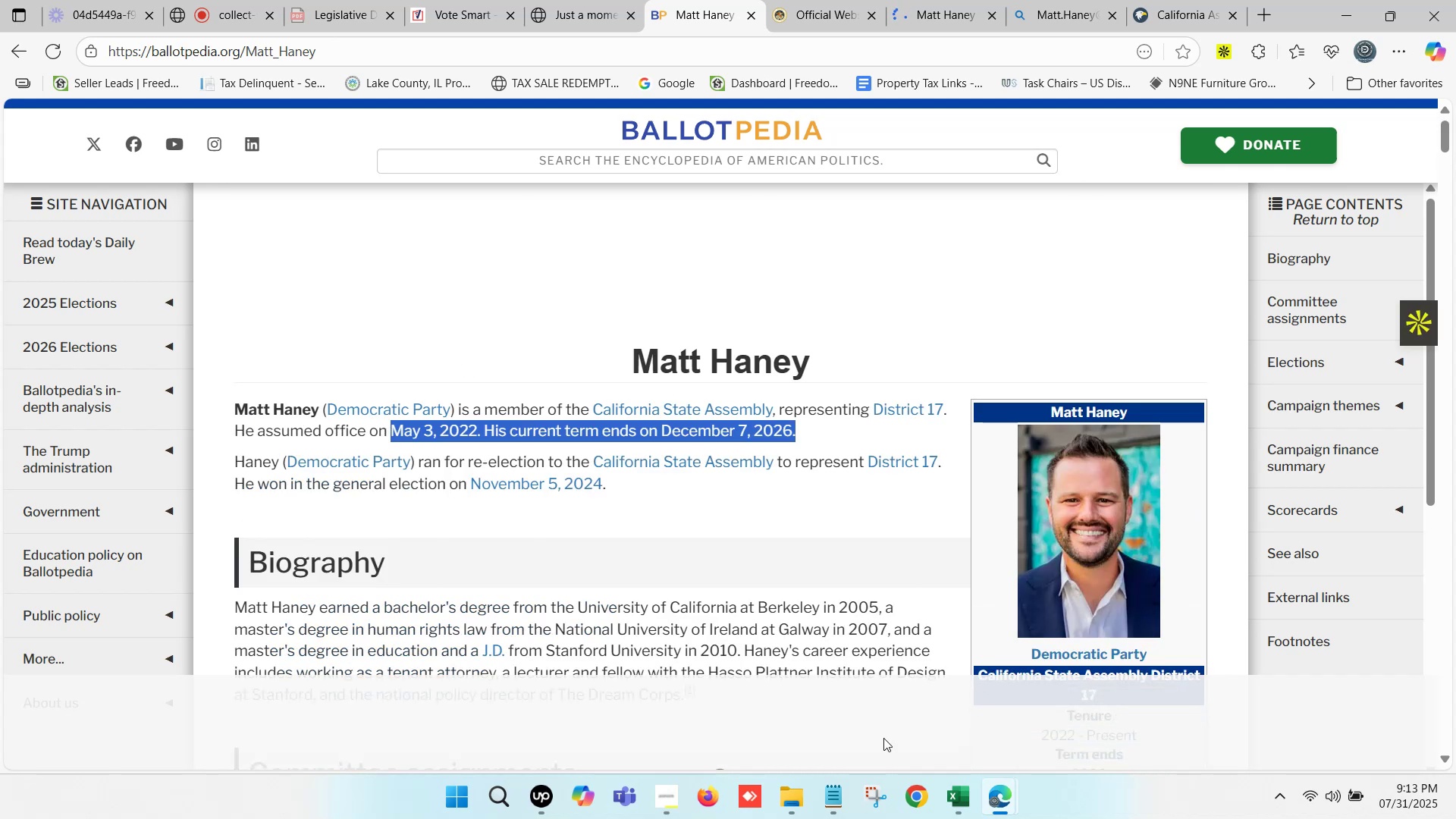 
key(Control+C)
 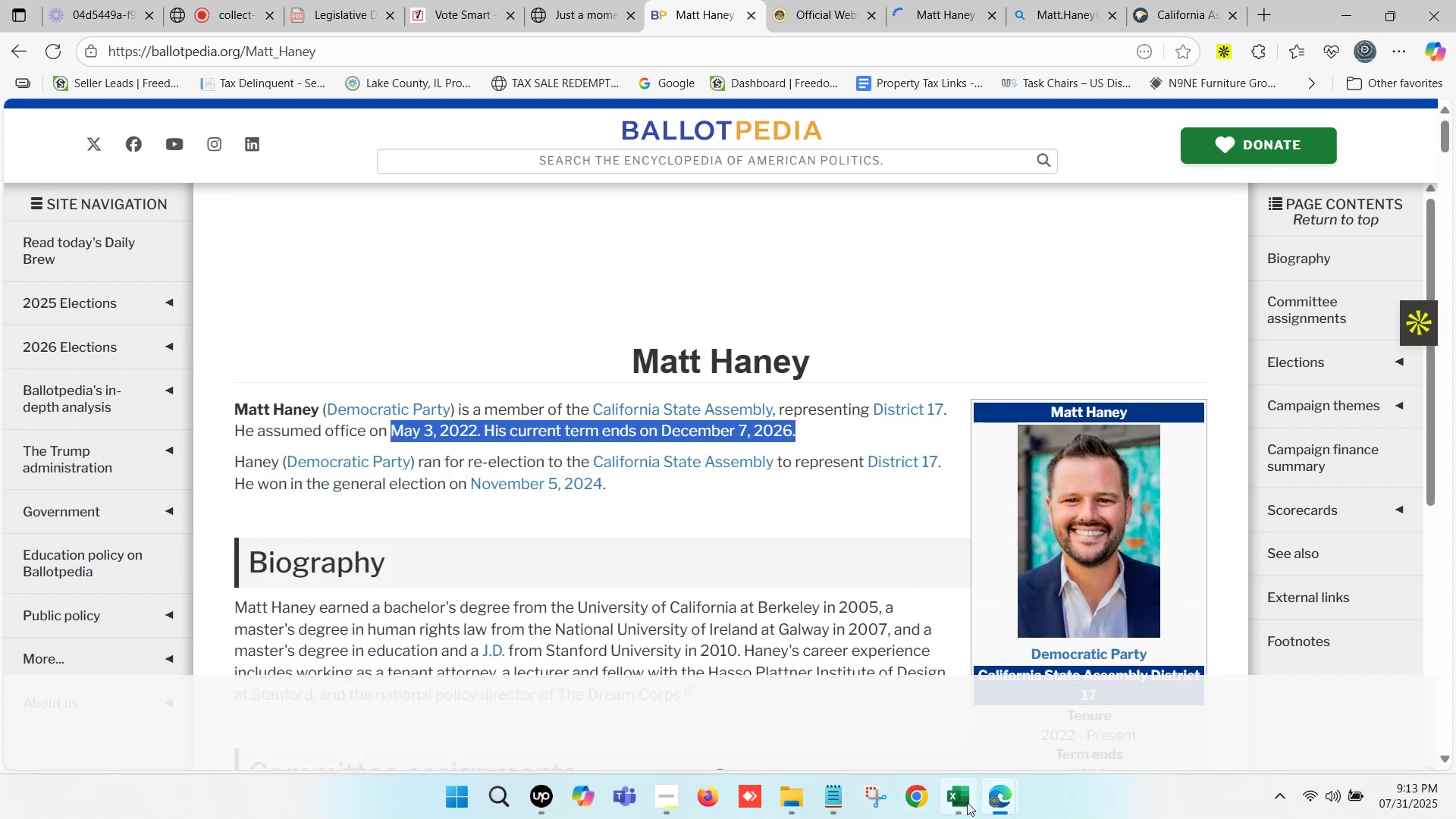 
left_click([965, 802])
 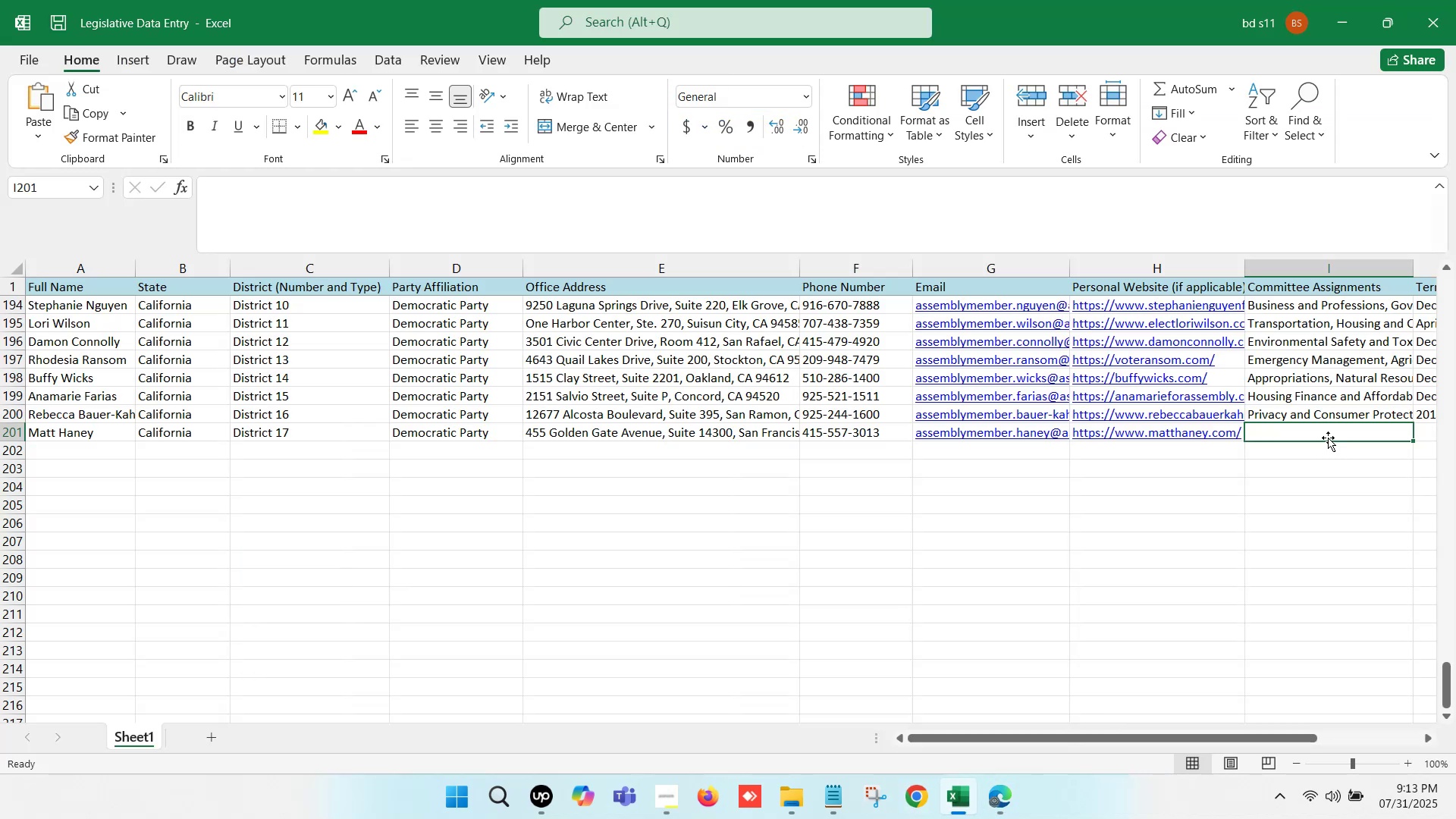 
left_click([1325, 432])
 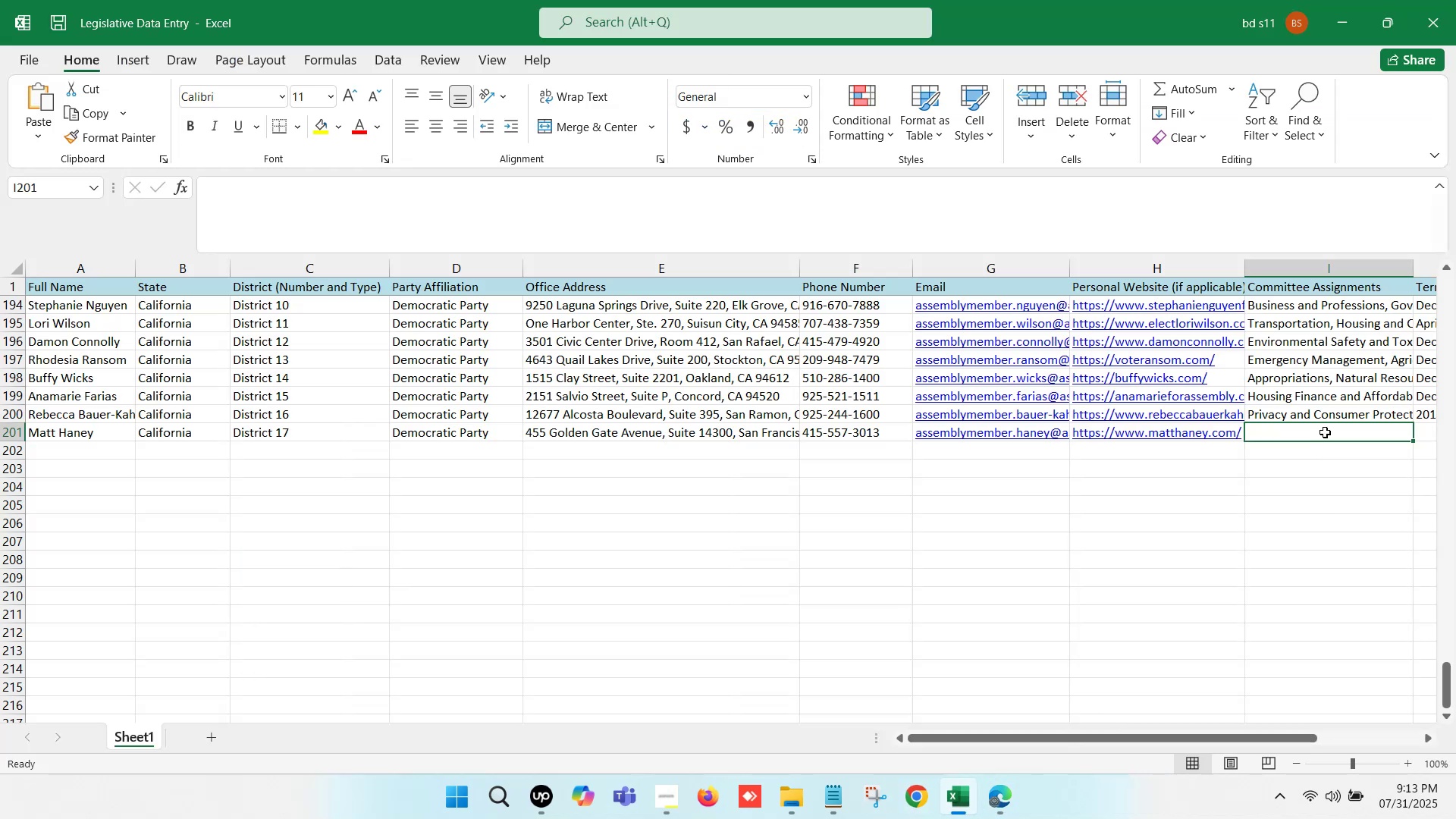 
key(ArrowRight)
 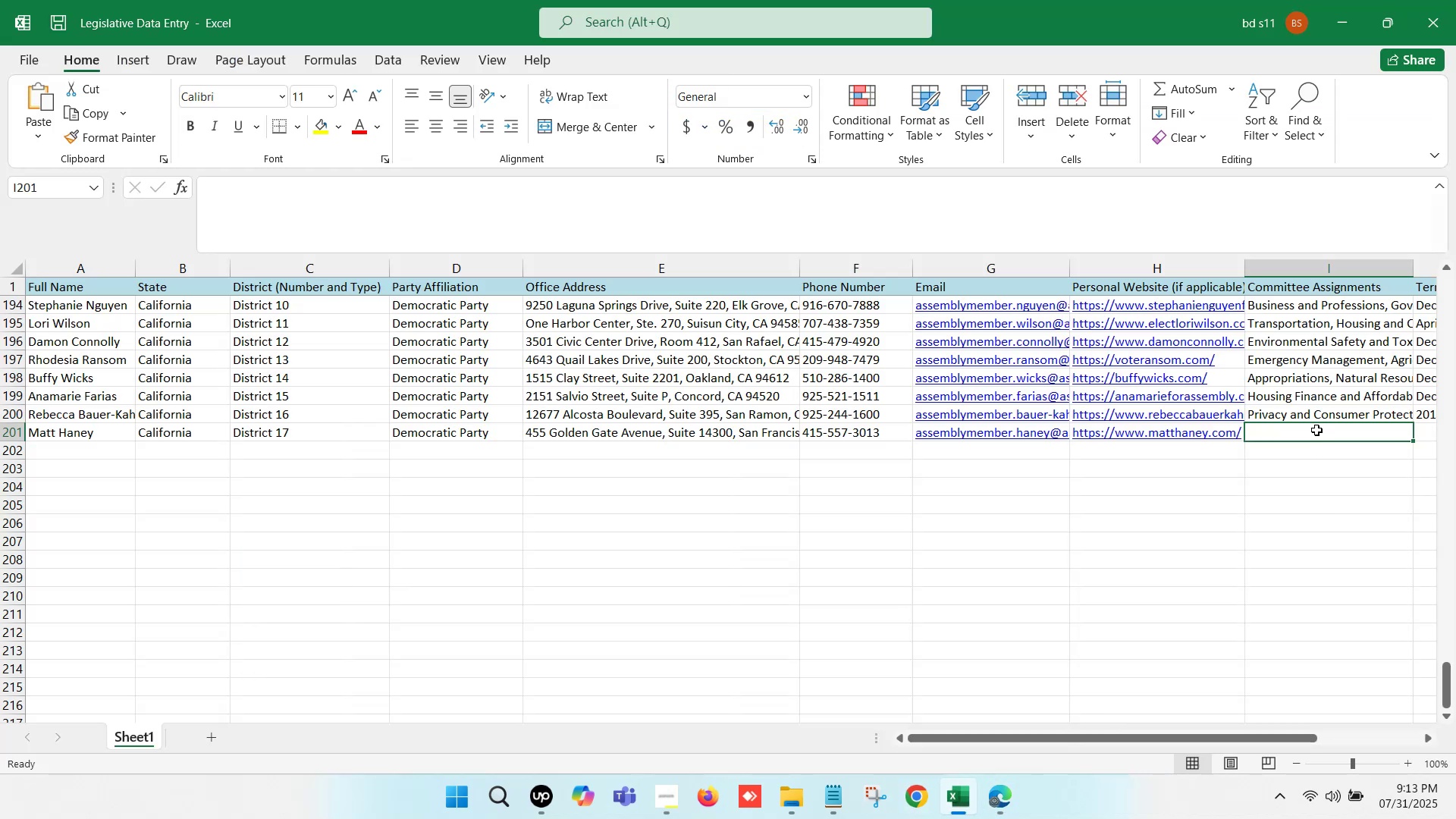 
key(ArrowRight)
 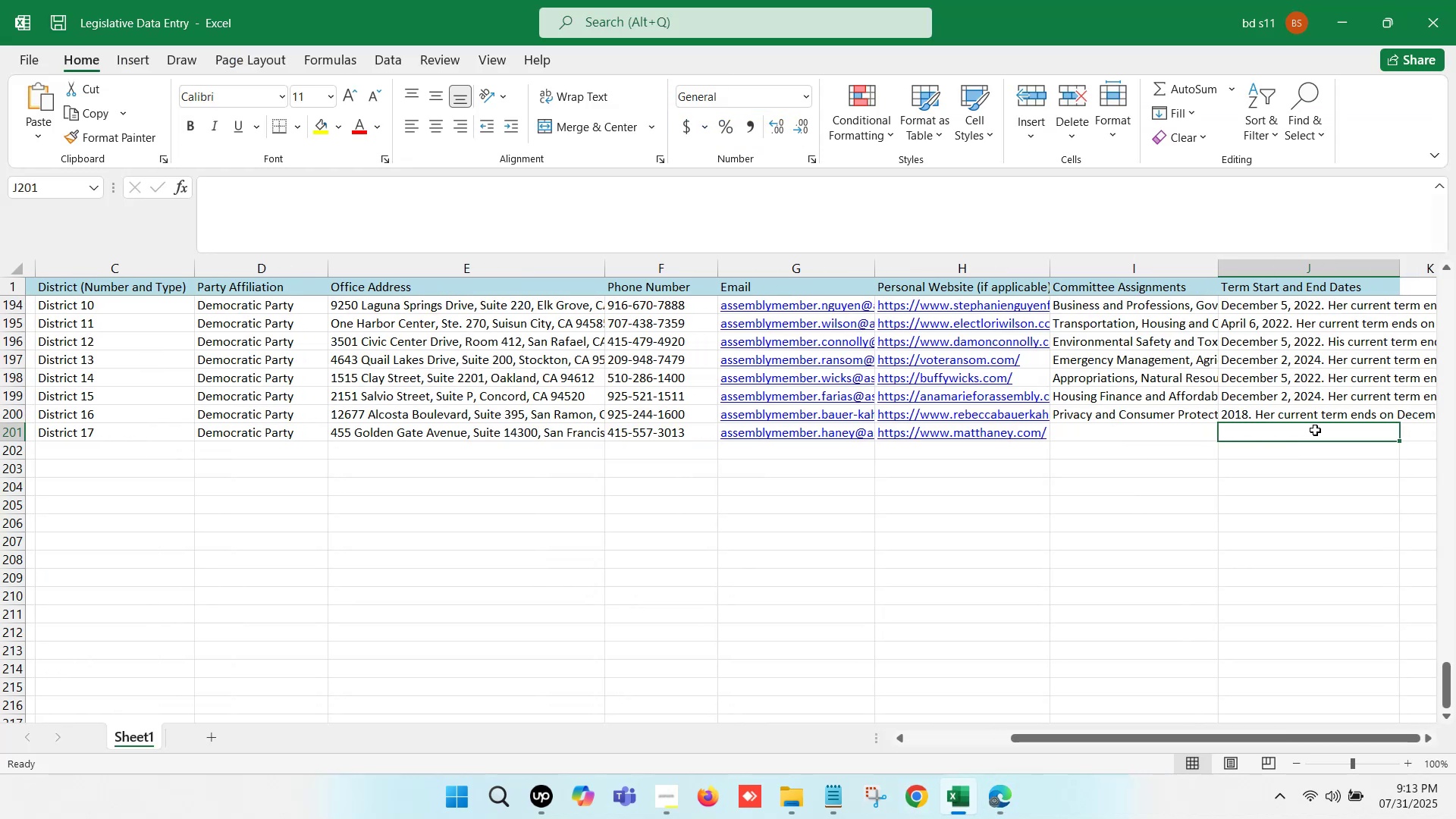 
key(ArrowRight)
 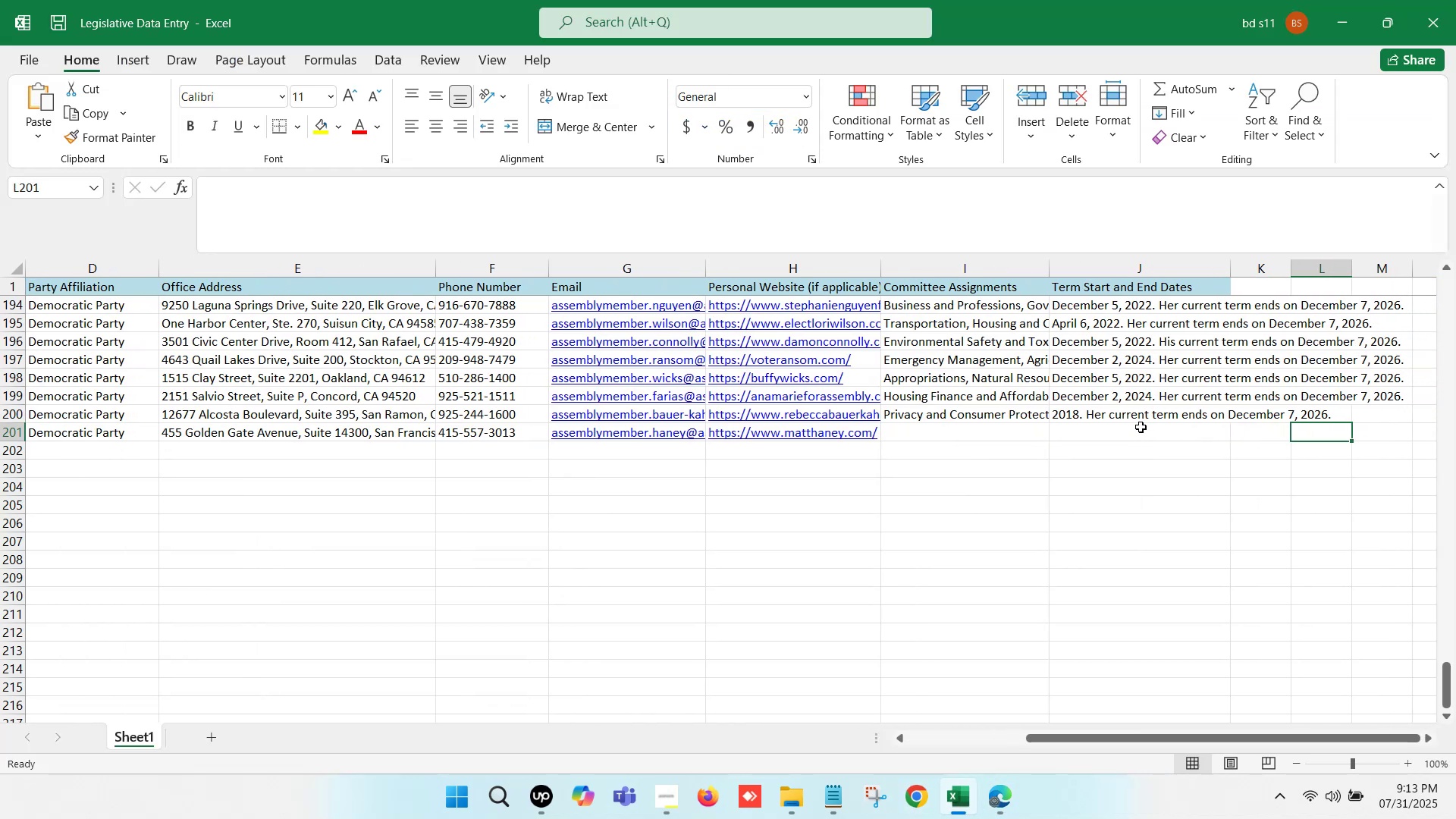 
double_click([1141, 427])
 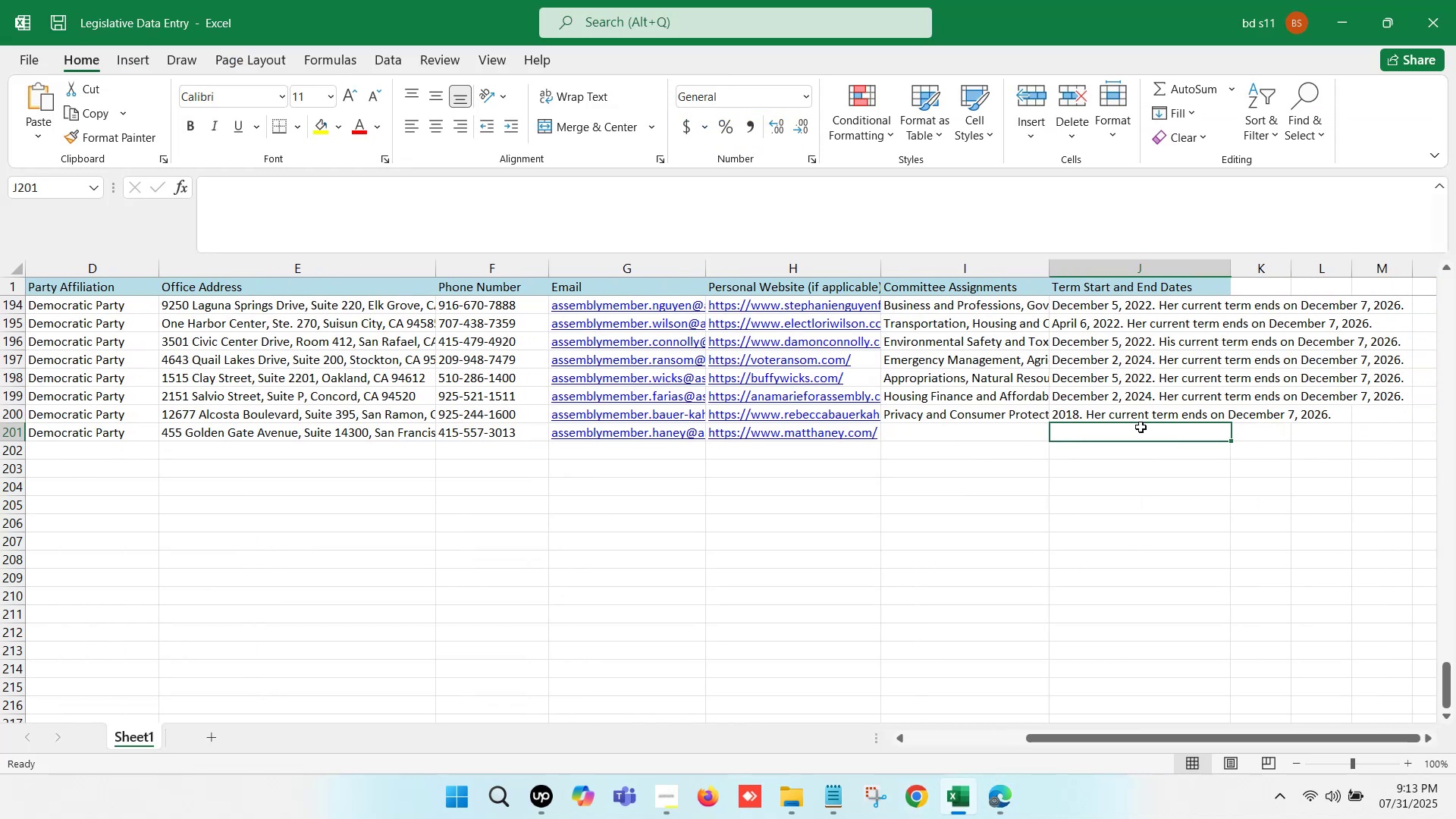 
key(Control+ControlLeft)
 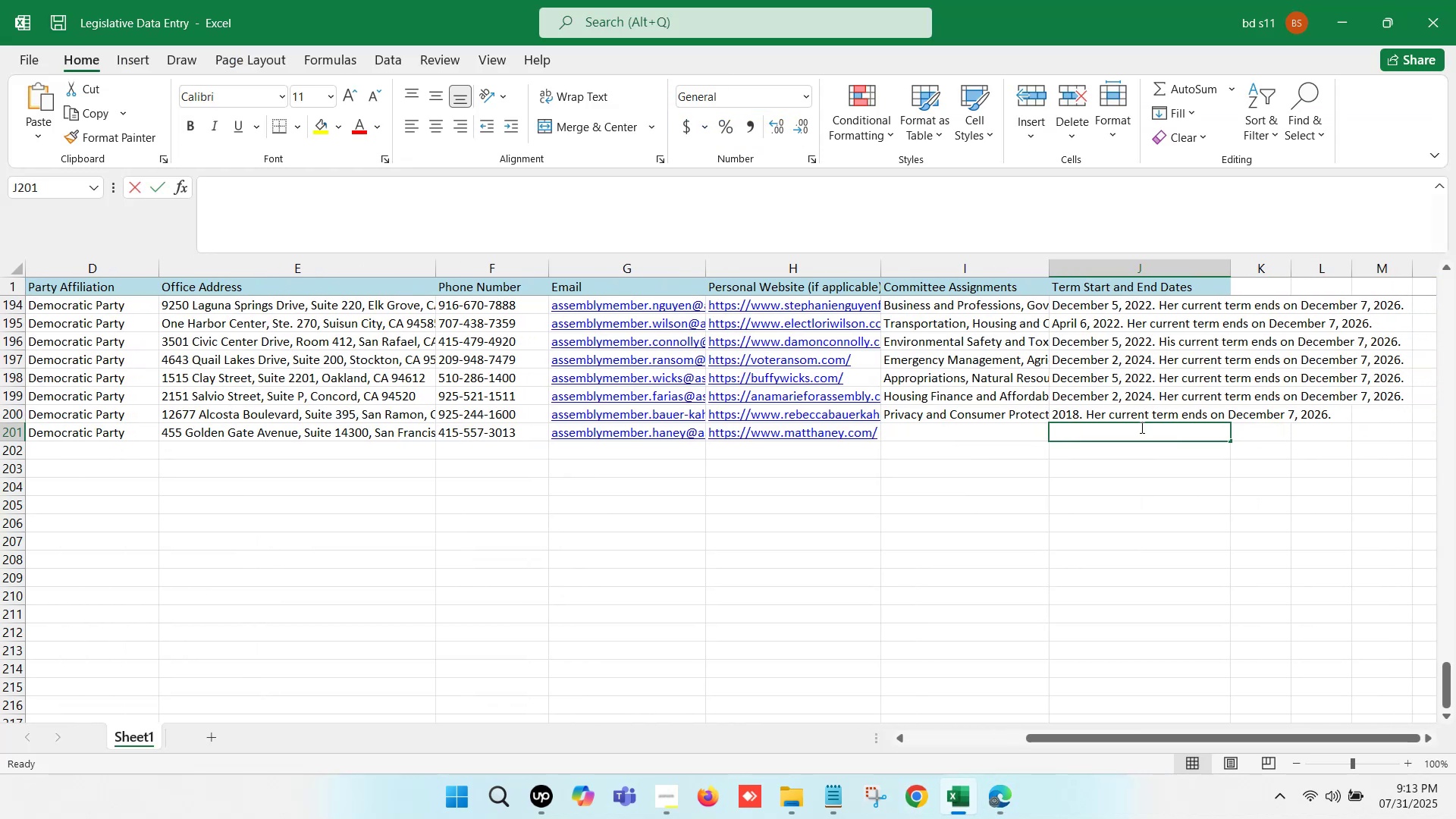 
key(Control+V)
 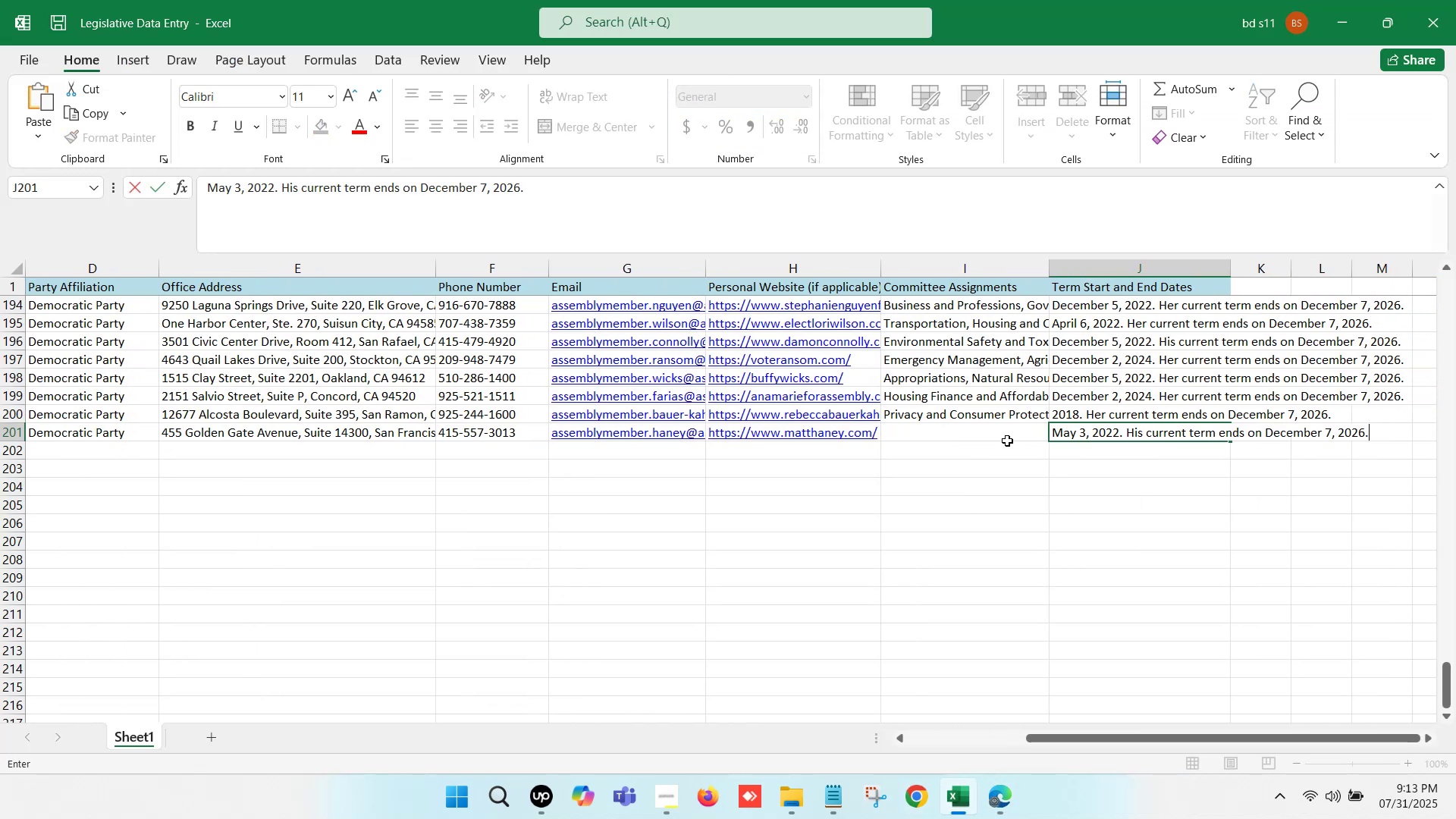 
left_click([1000, 439])
 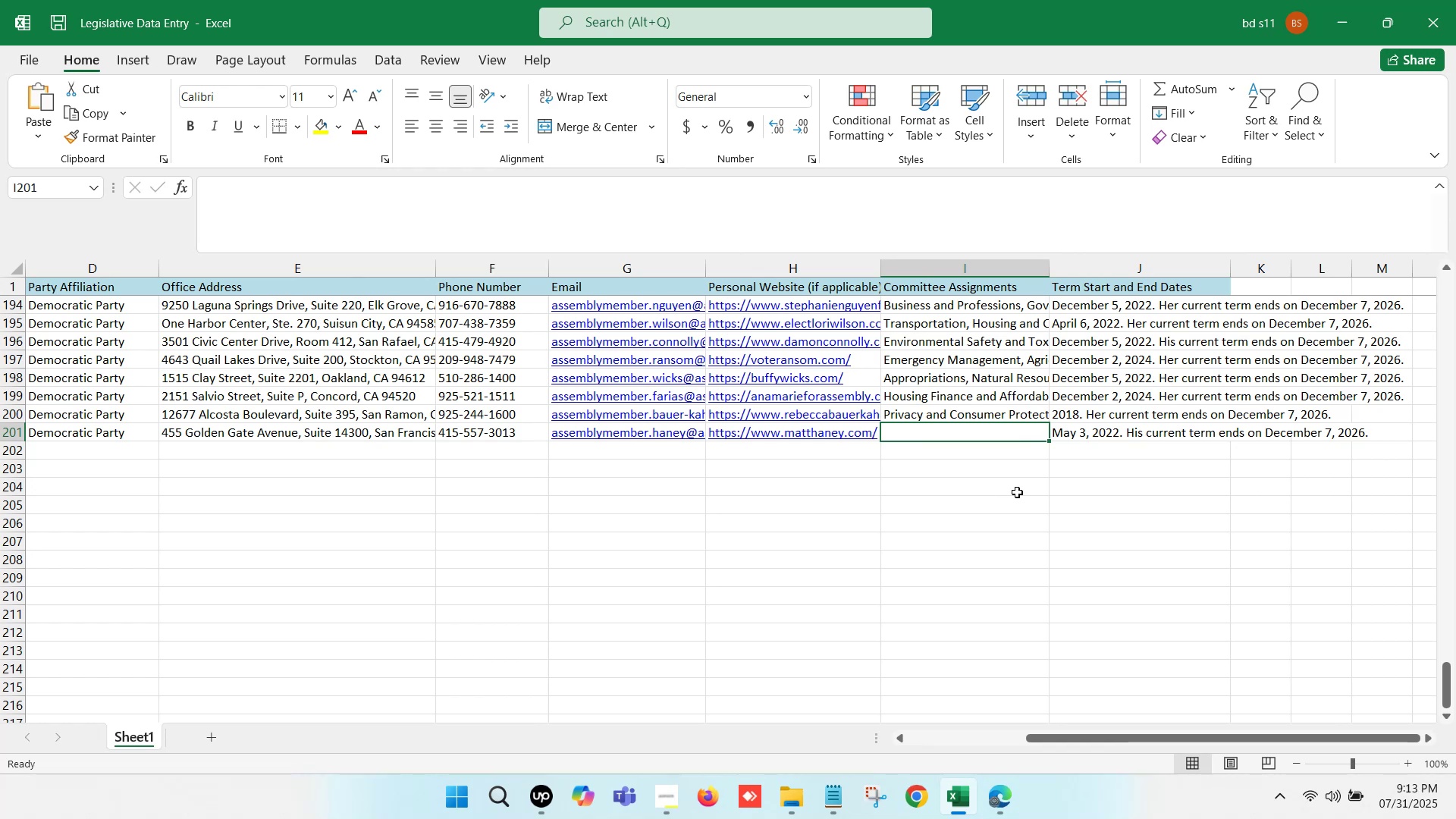 
wait(20.7)
 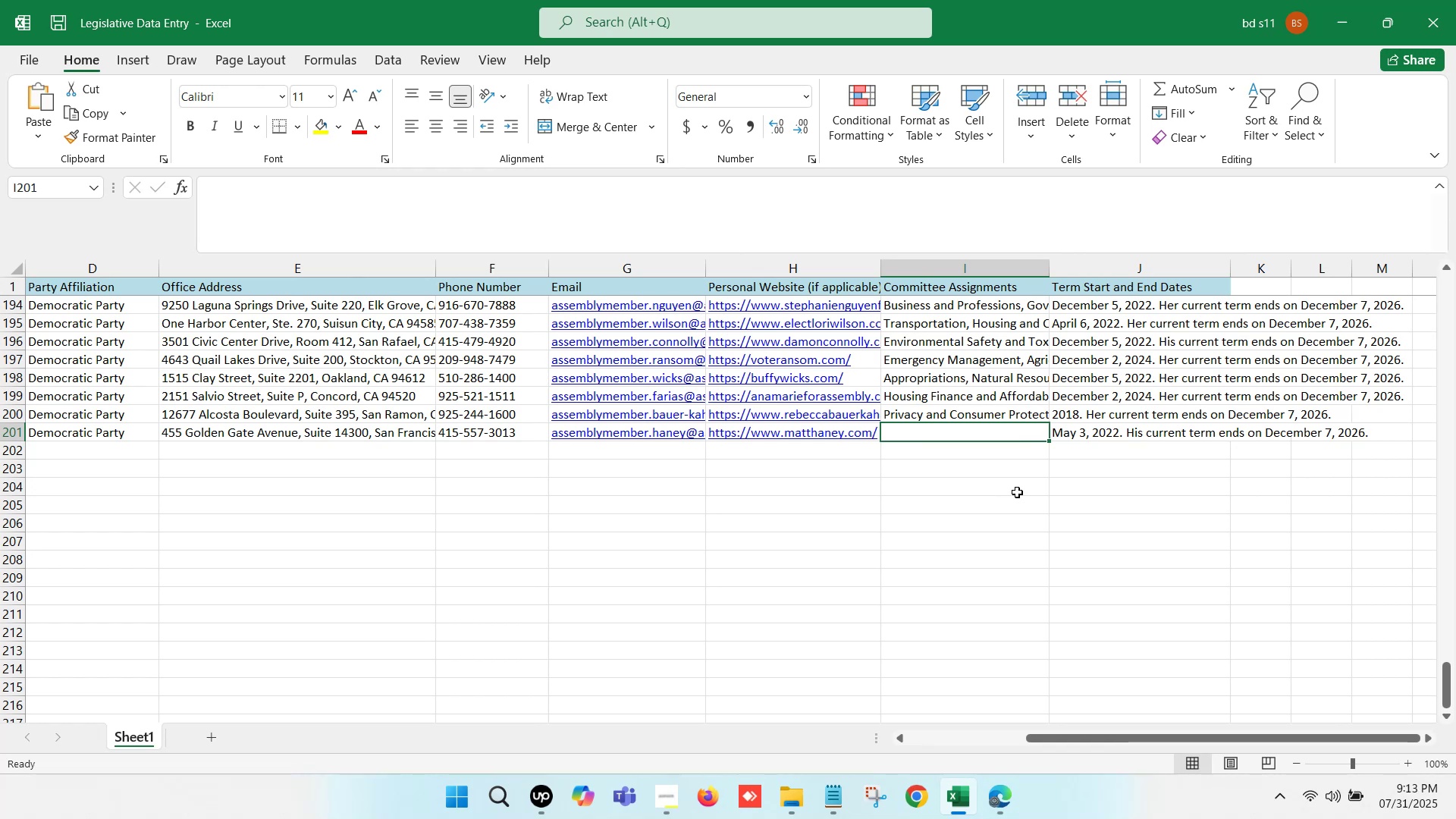 
left_click([998, 806])
 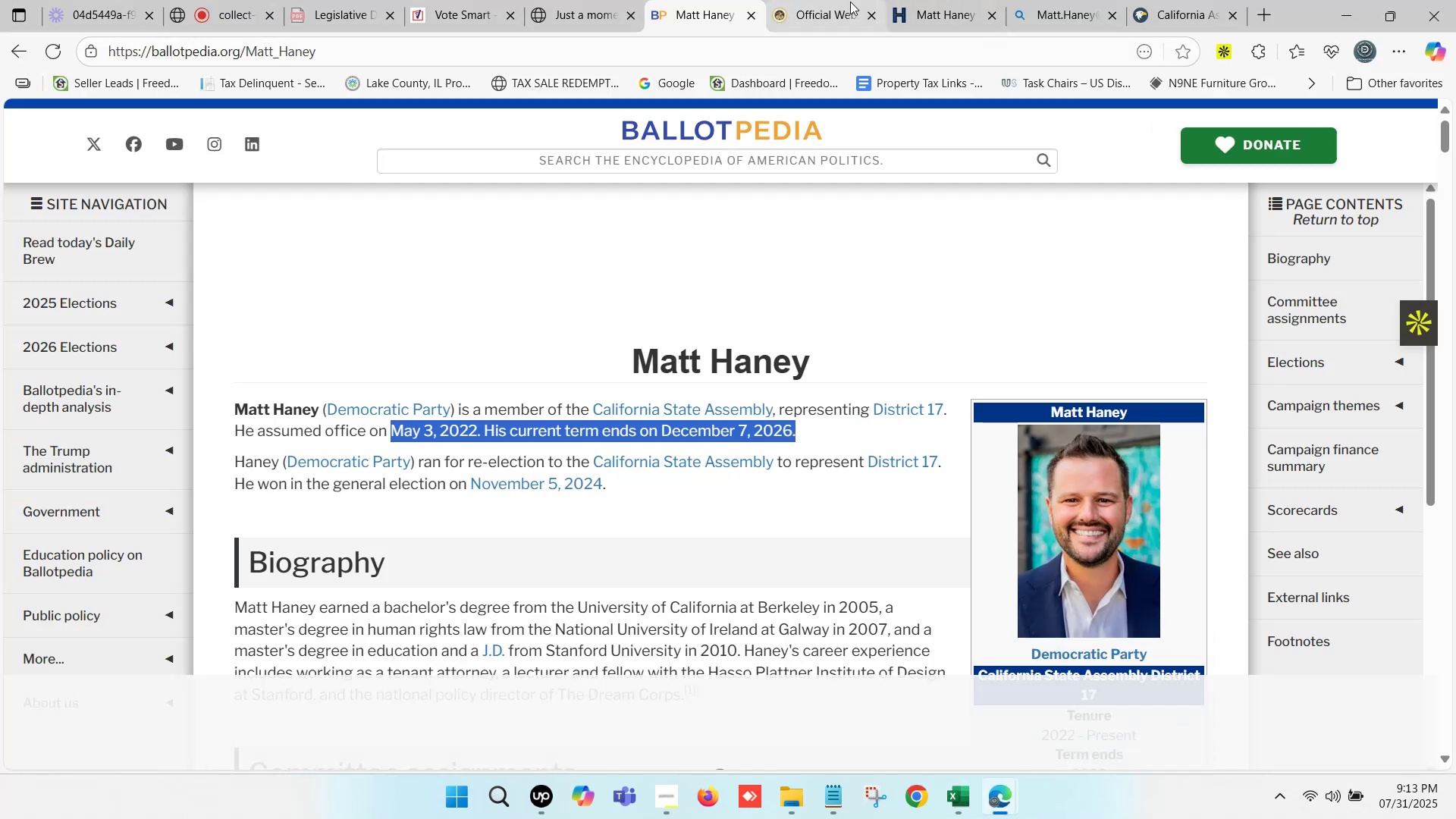 
scroll: coordinate [1000, 436], scroll_direction: up, amount: 23.0
 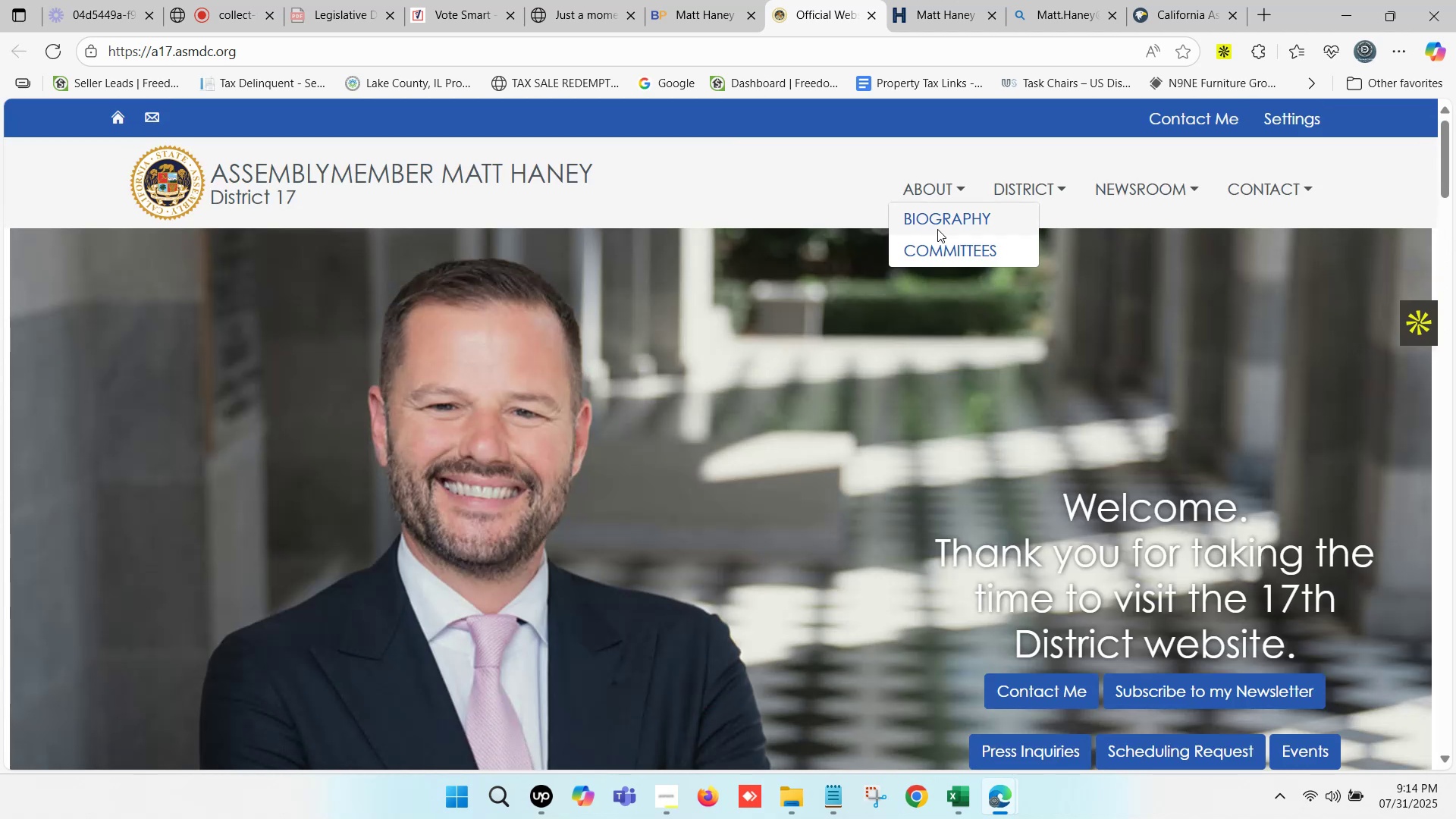 
left_click([940, 253])
 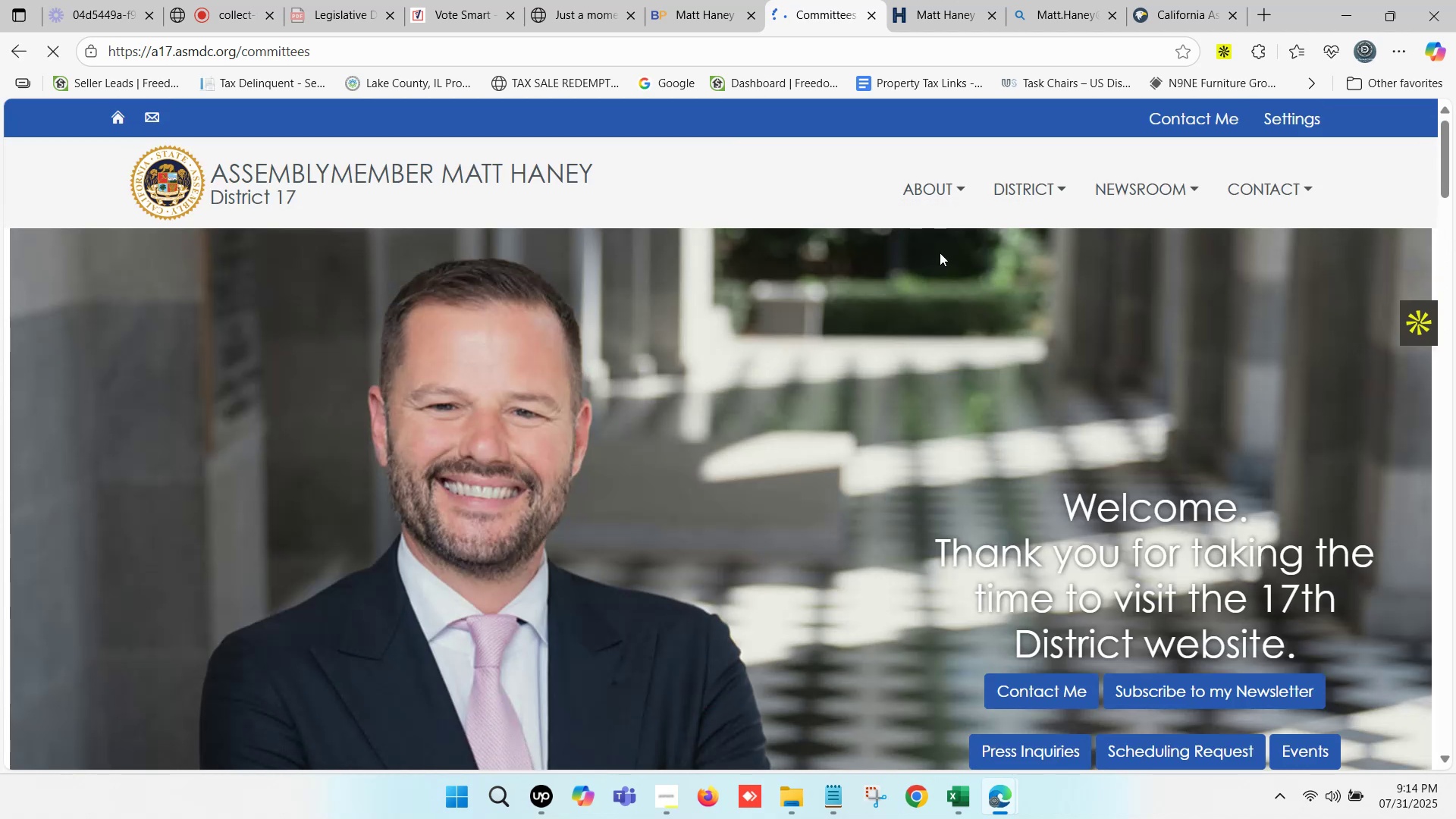 
scroll: coordinate [199, 494], scroll_direction: none, amount: 0.0
 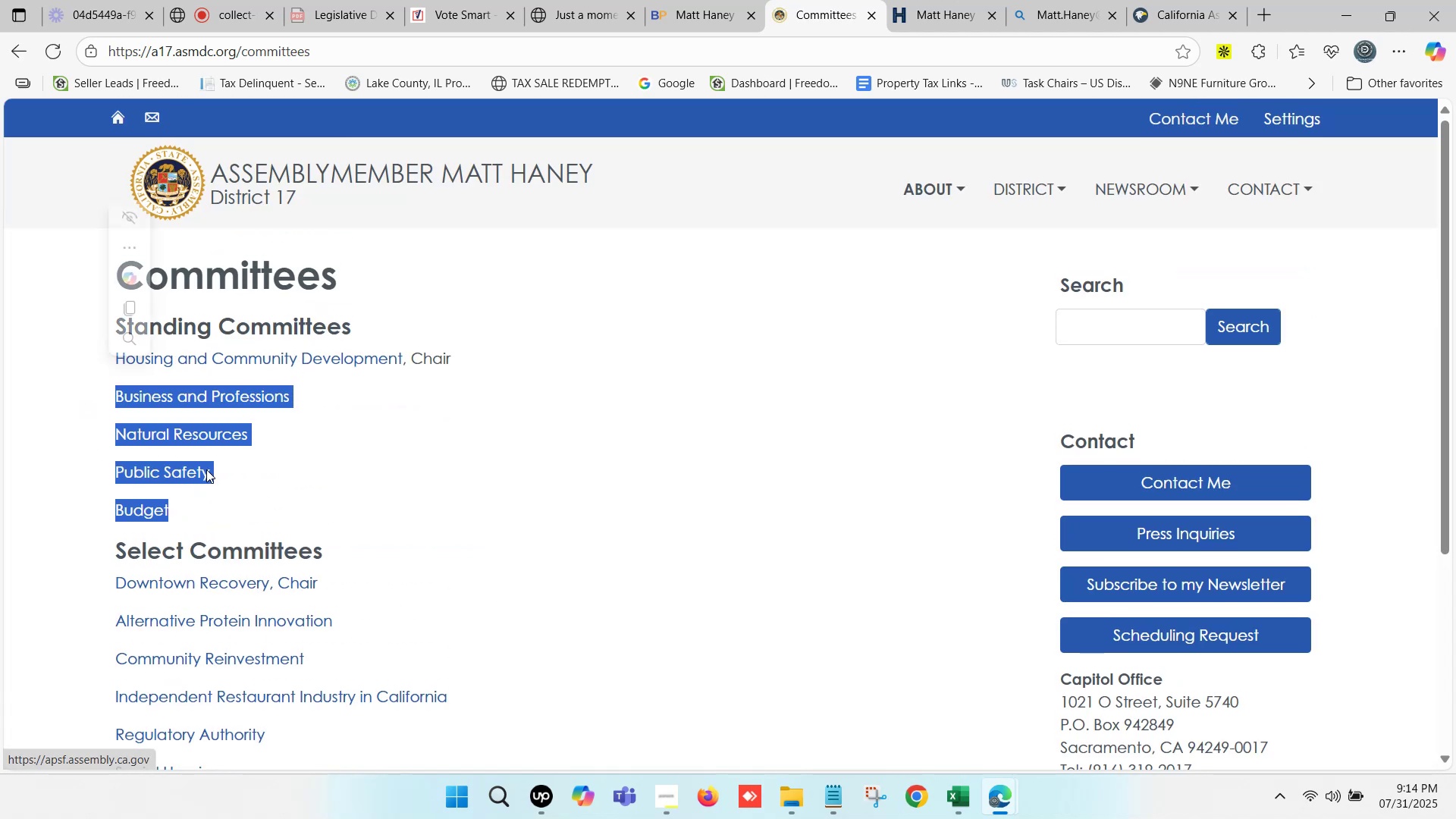 
hold_key(key=ShiftLeft, duration=0.77)
left_click([99, 364])
 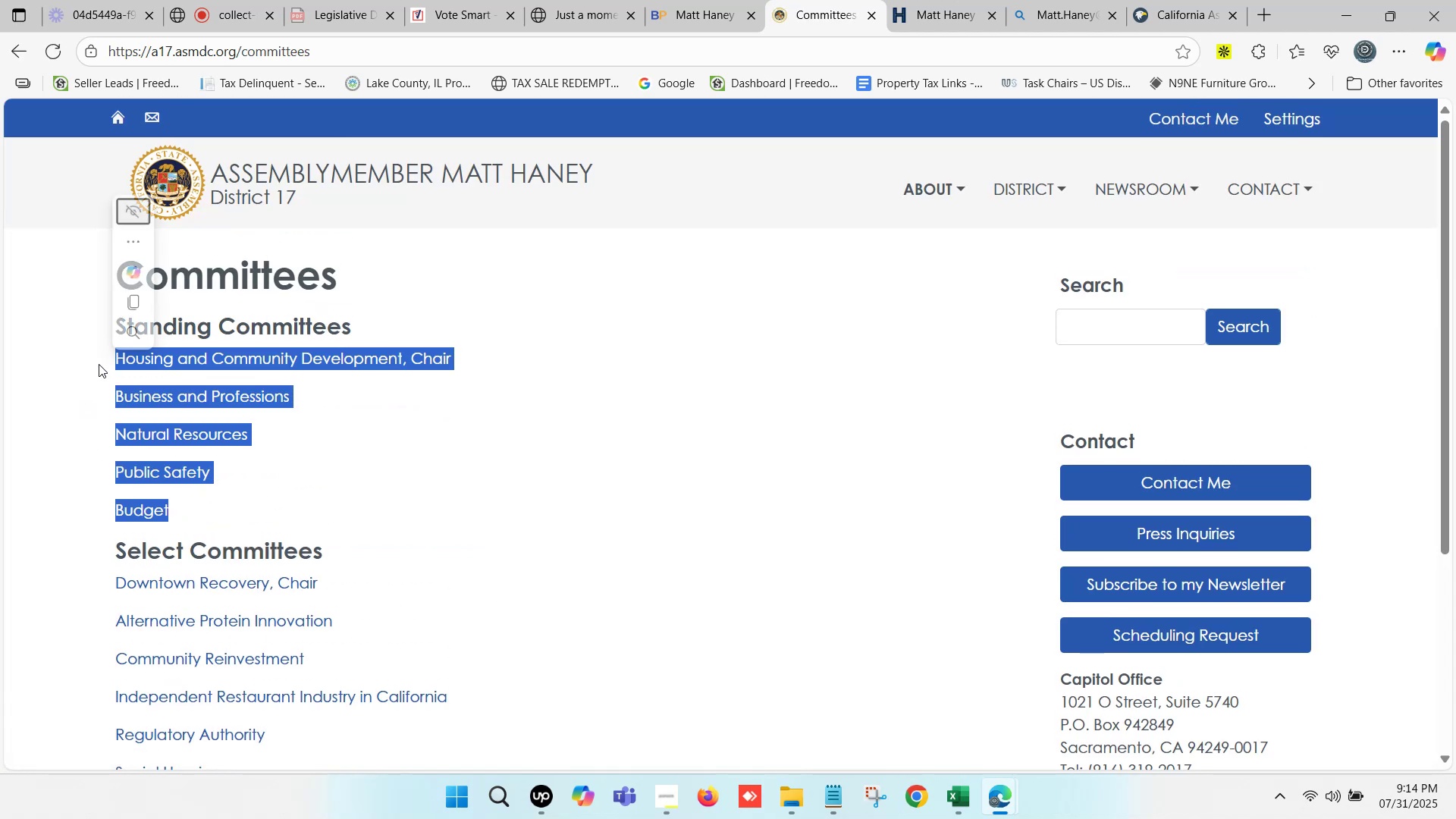 
key(Control+C)
 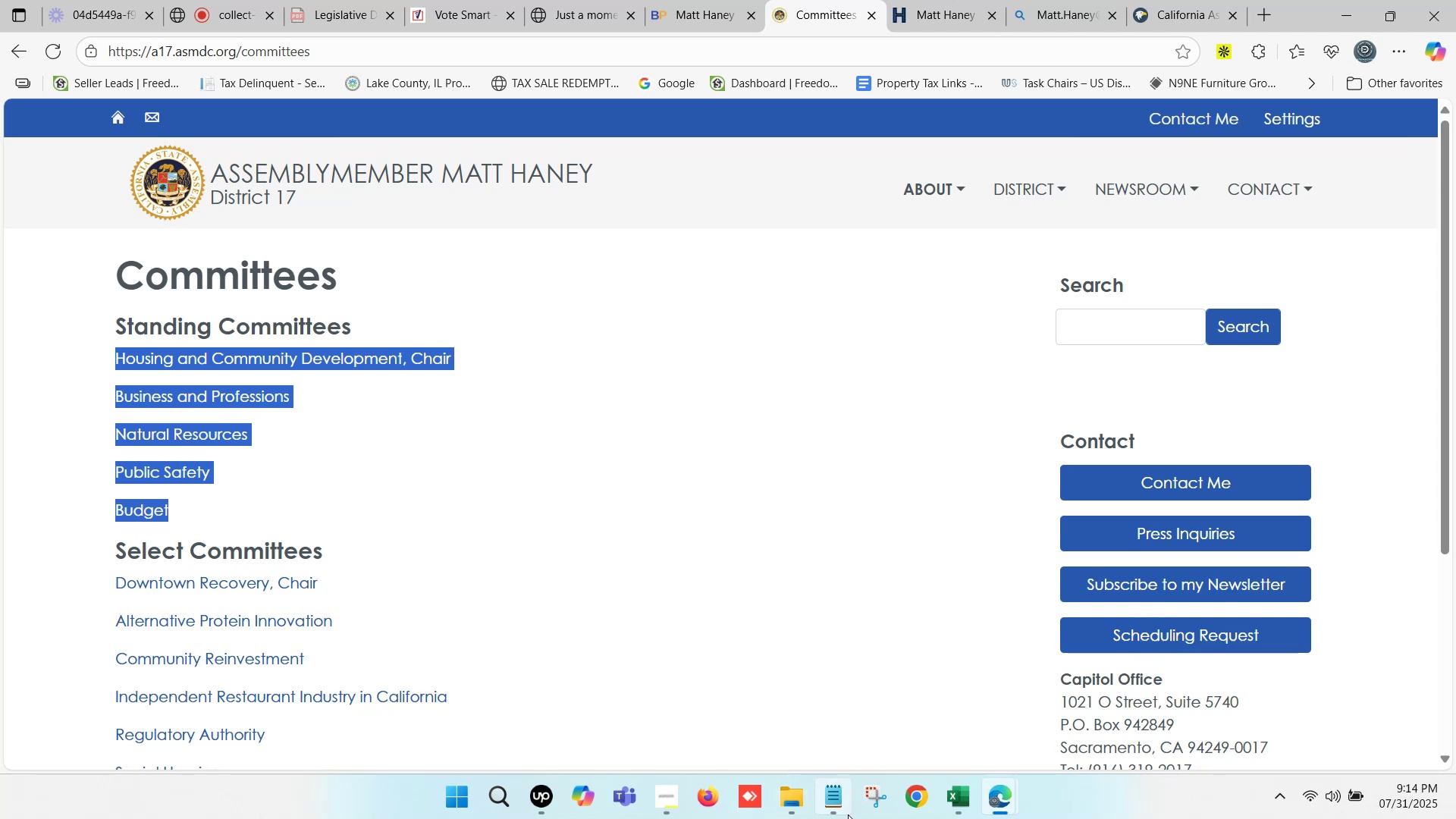 
key(Control+C)
 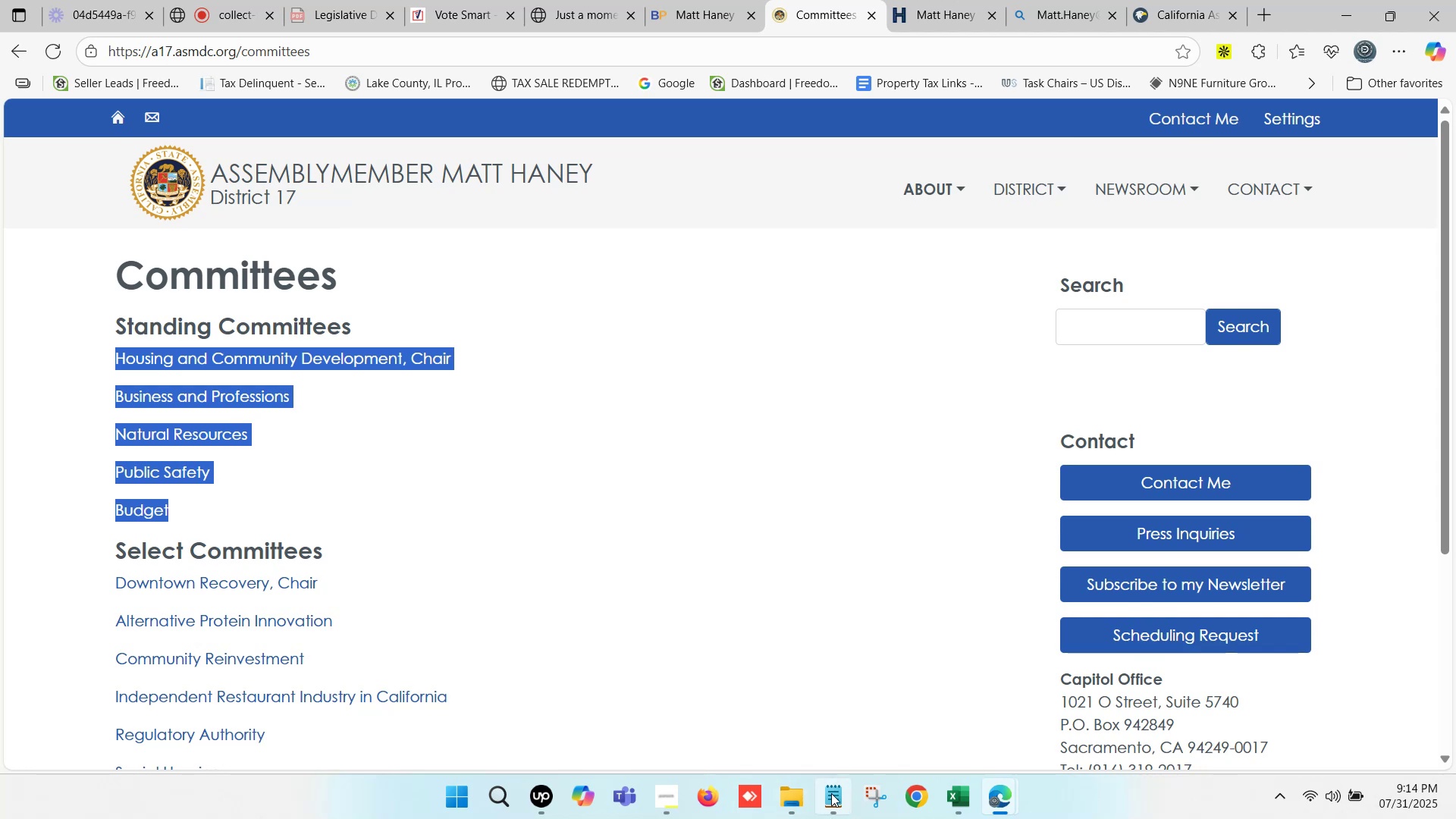 
key(Control+C)
 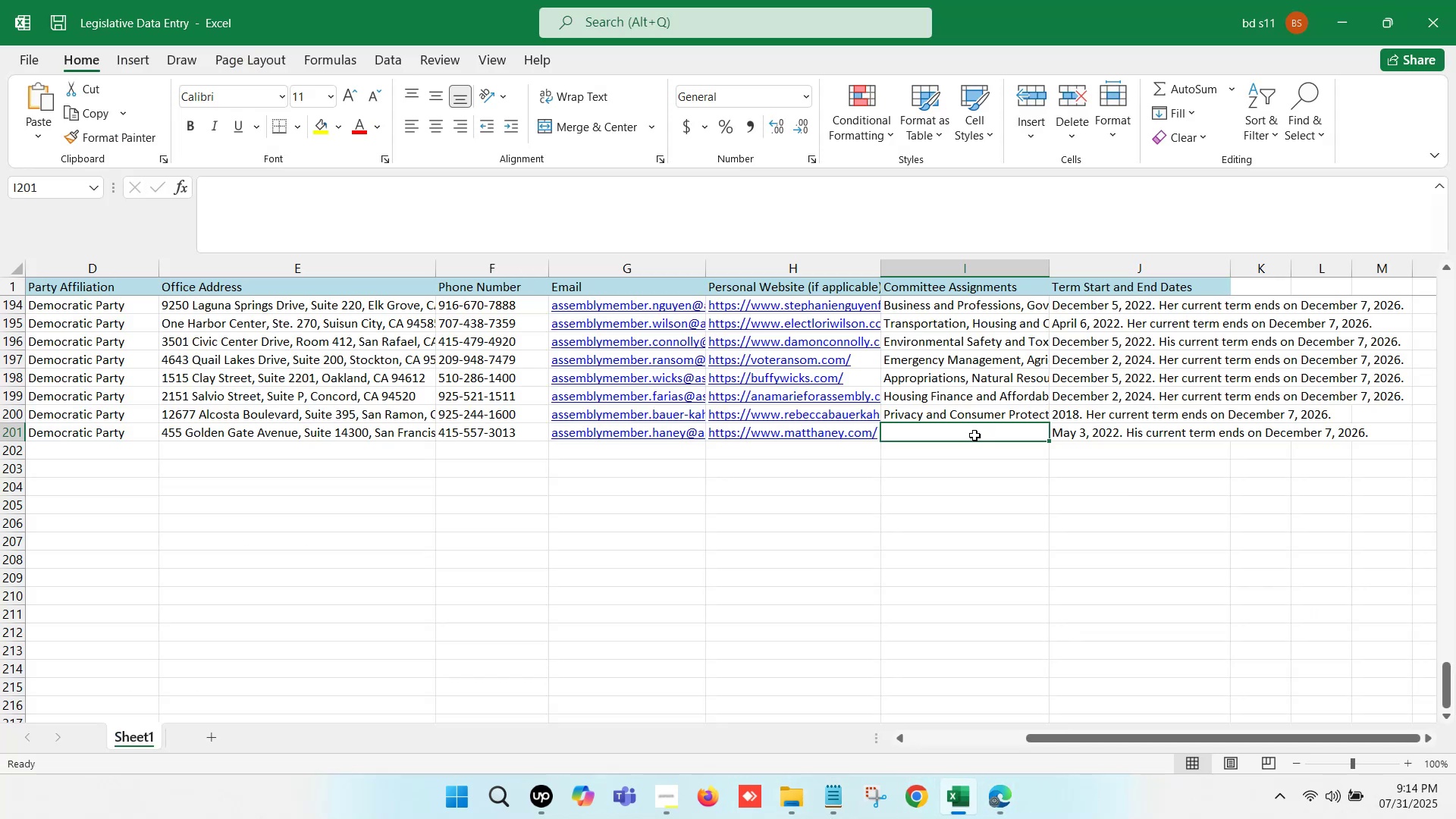 
double_click([972, 435])
 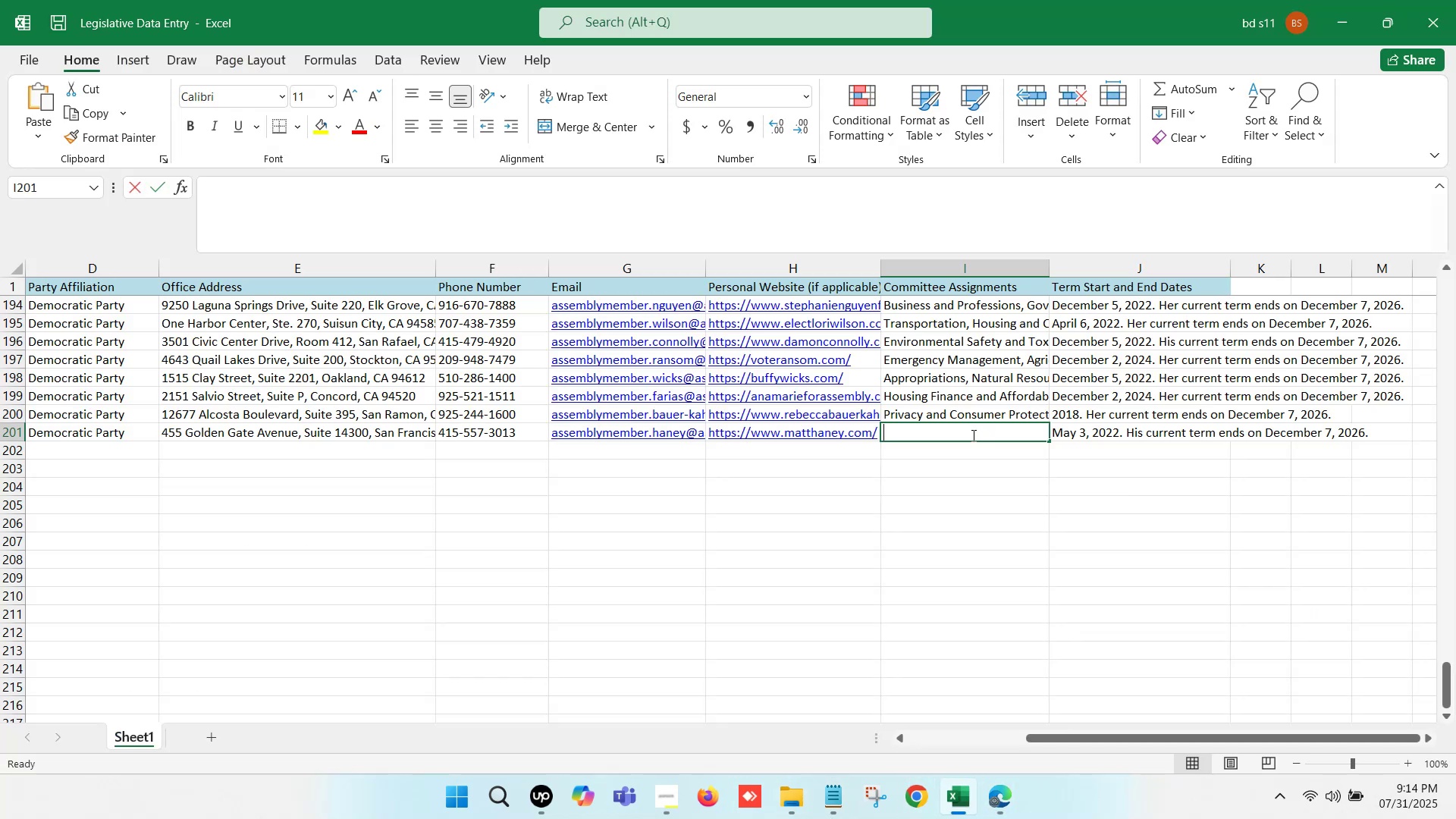 
key(Control+ControlLeft)
 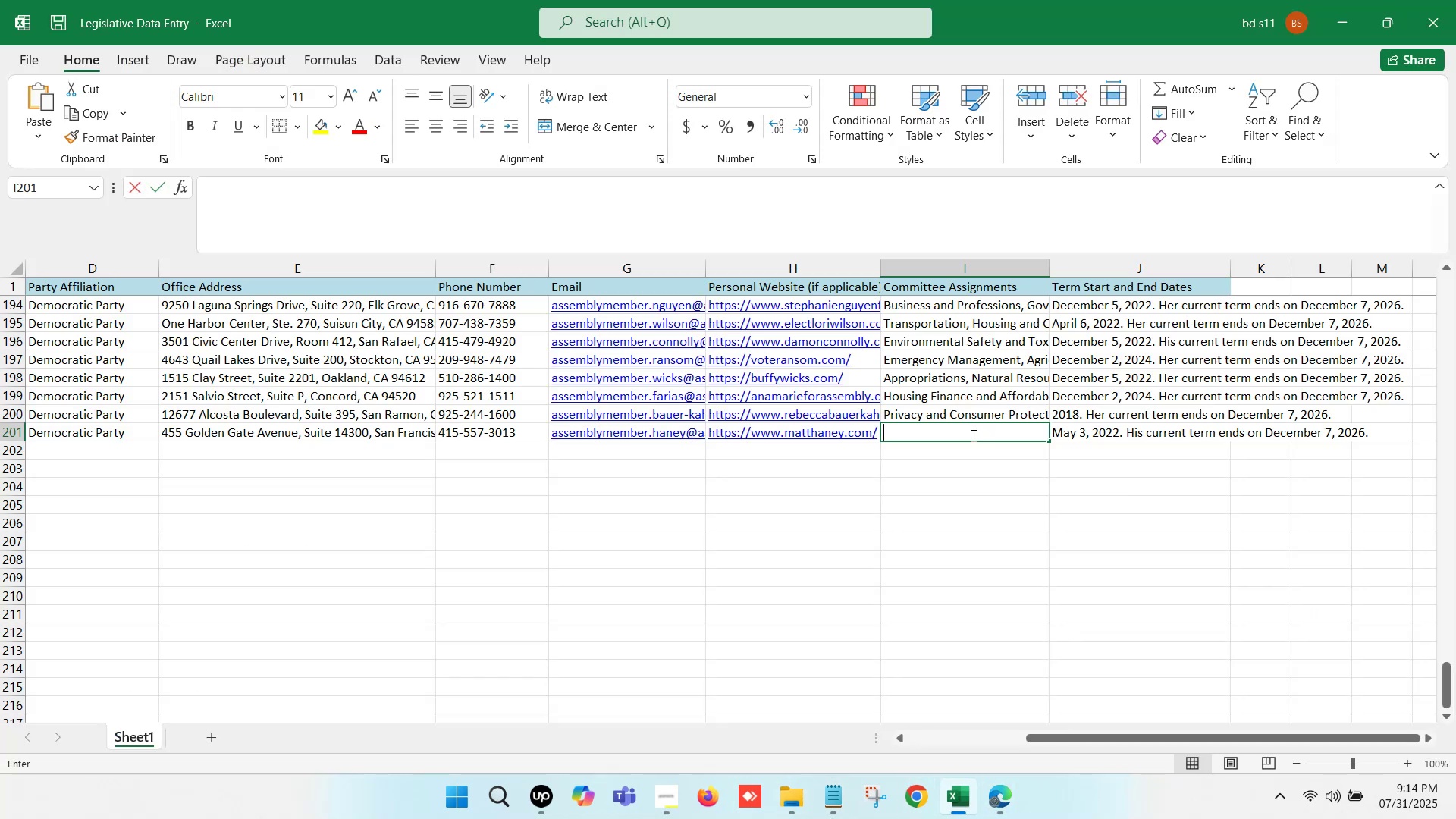 
key(Control+V)
 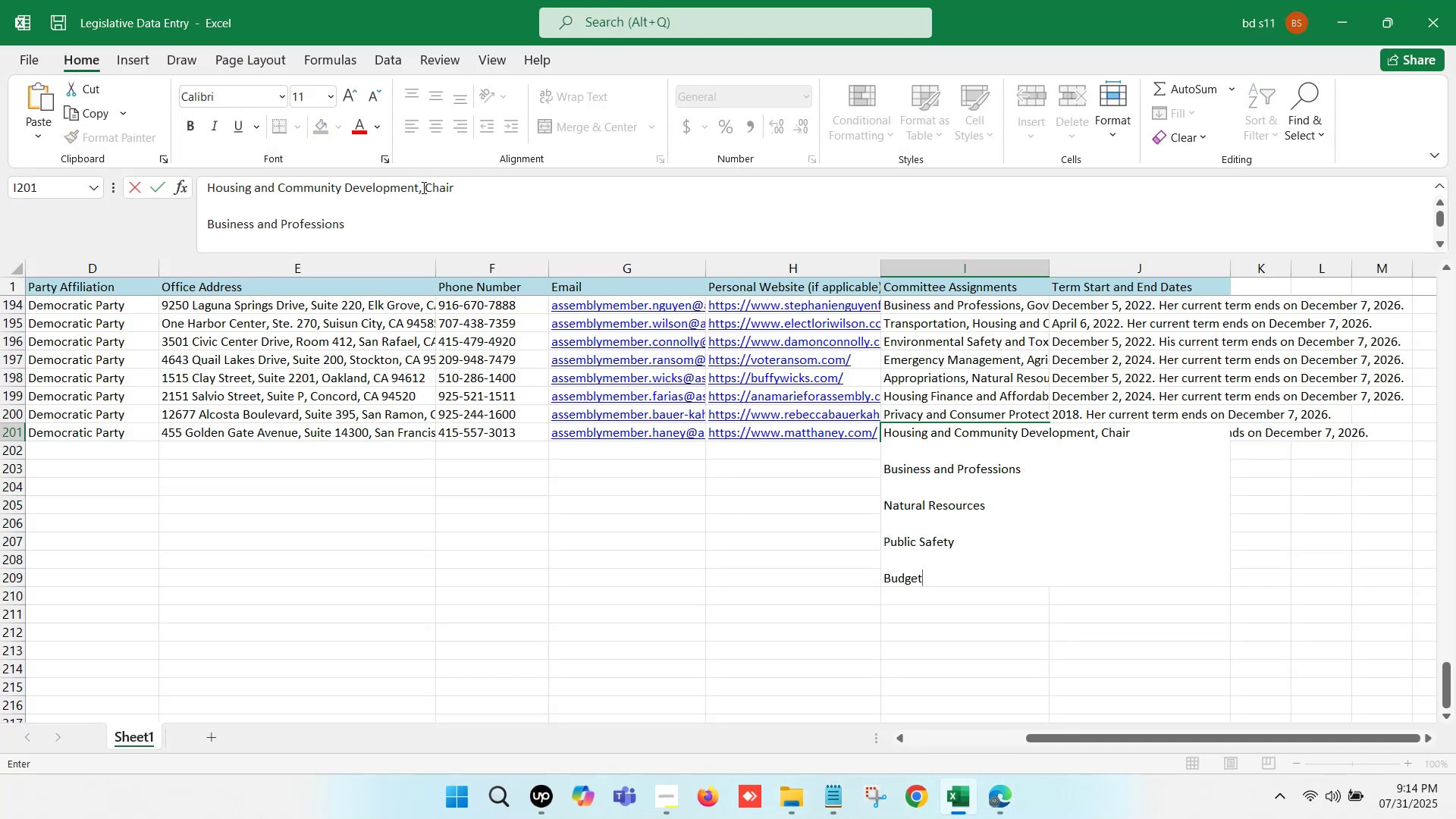 
key(Backspace)
 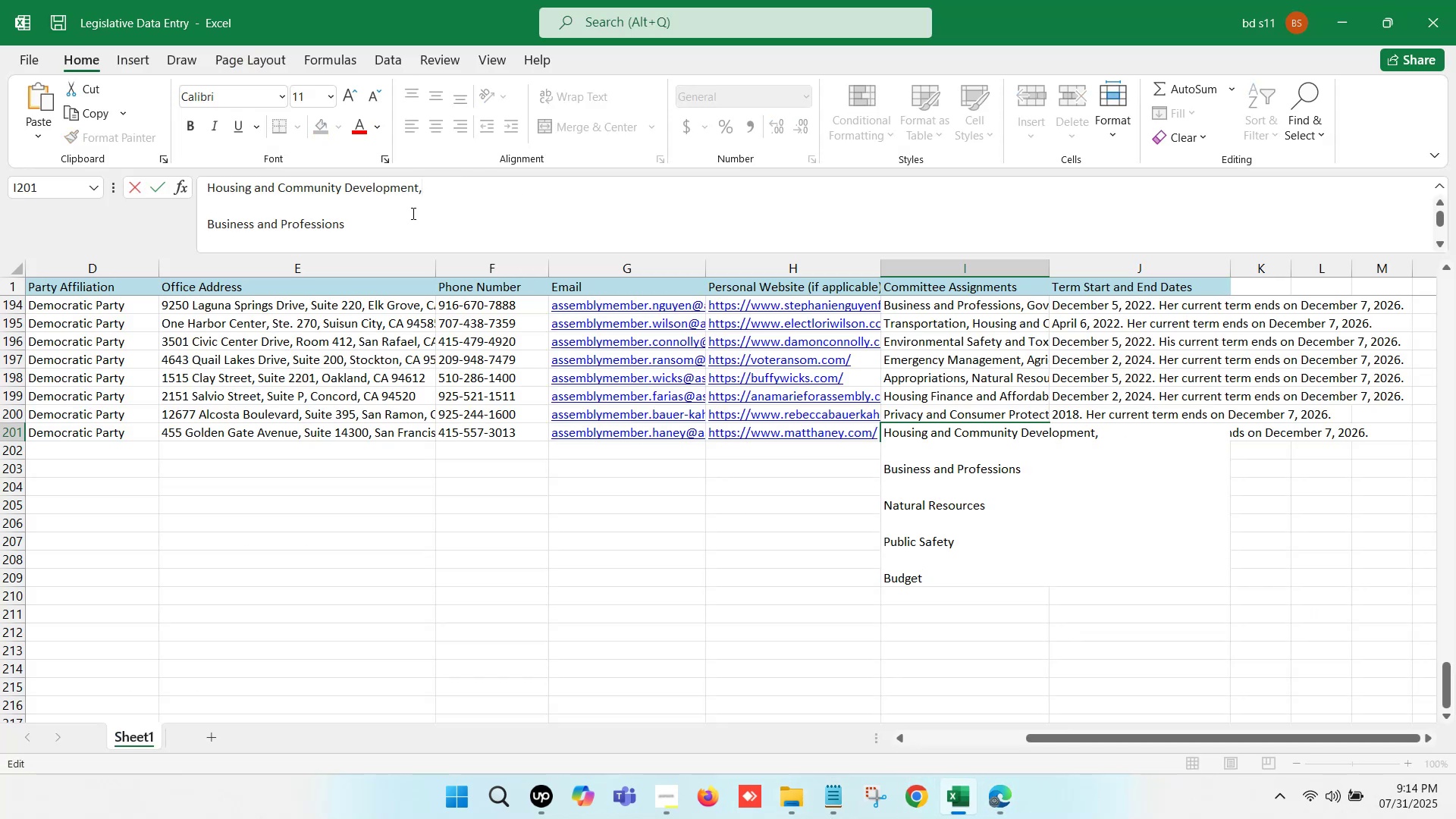 
key(Backspace)
 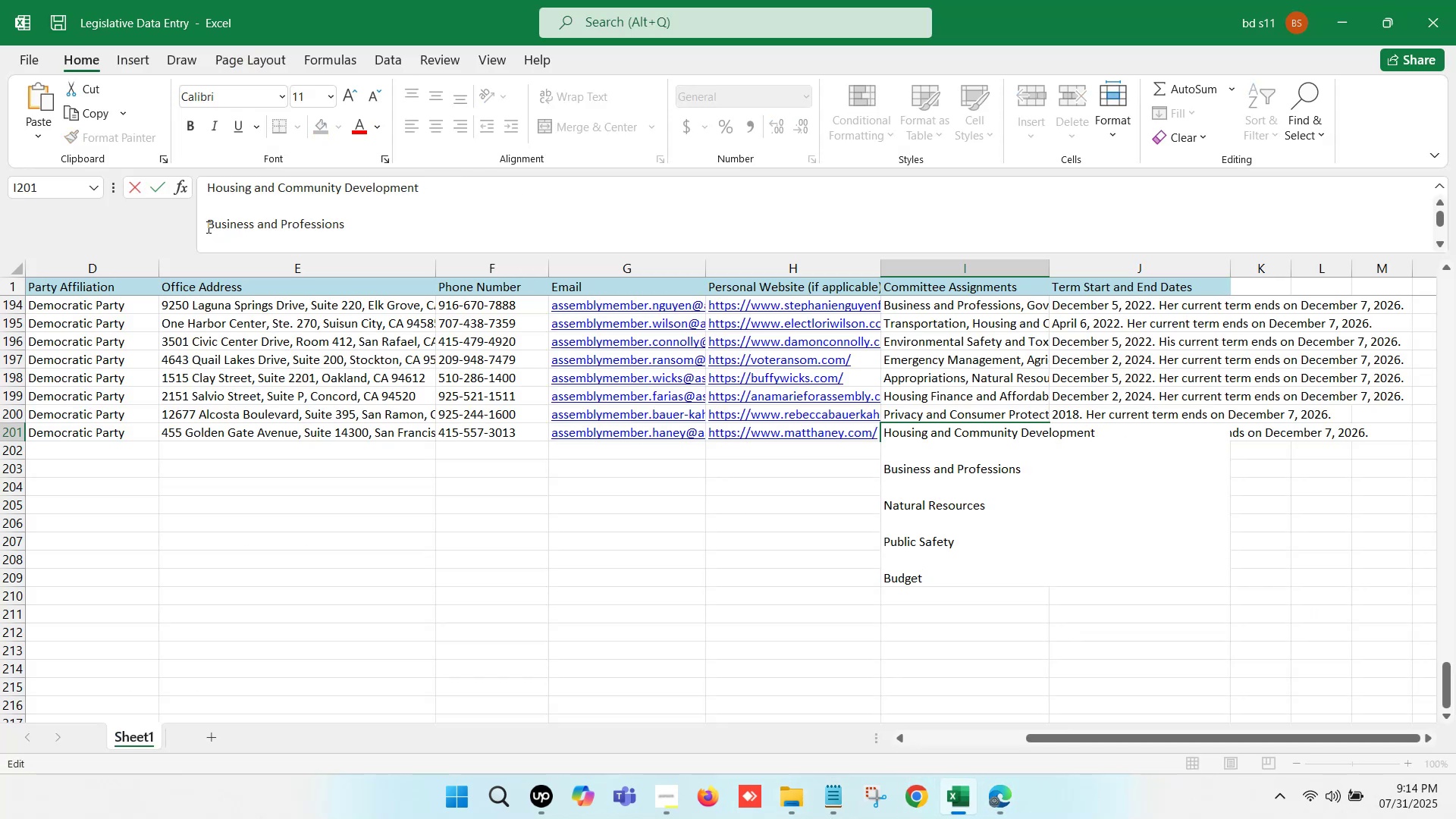 
key(Backspace)
 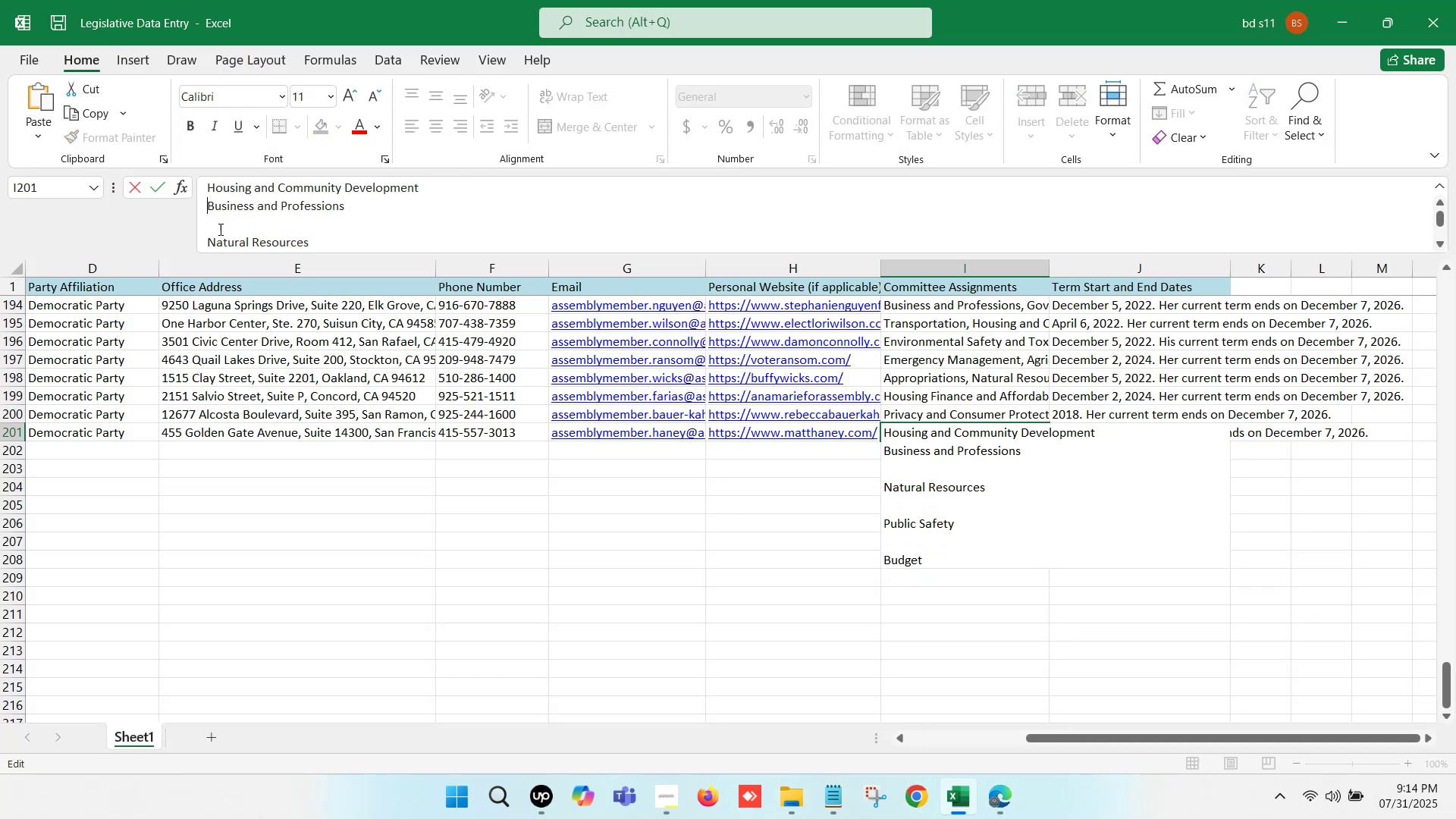 
key(Backspace)
 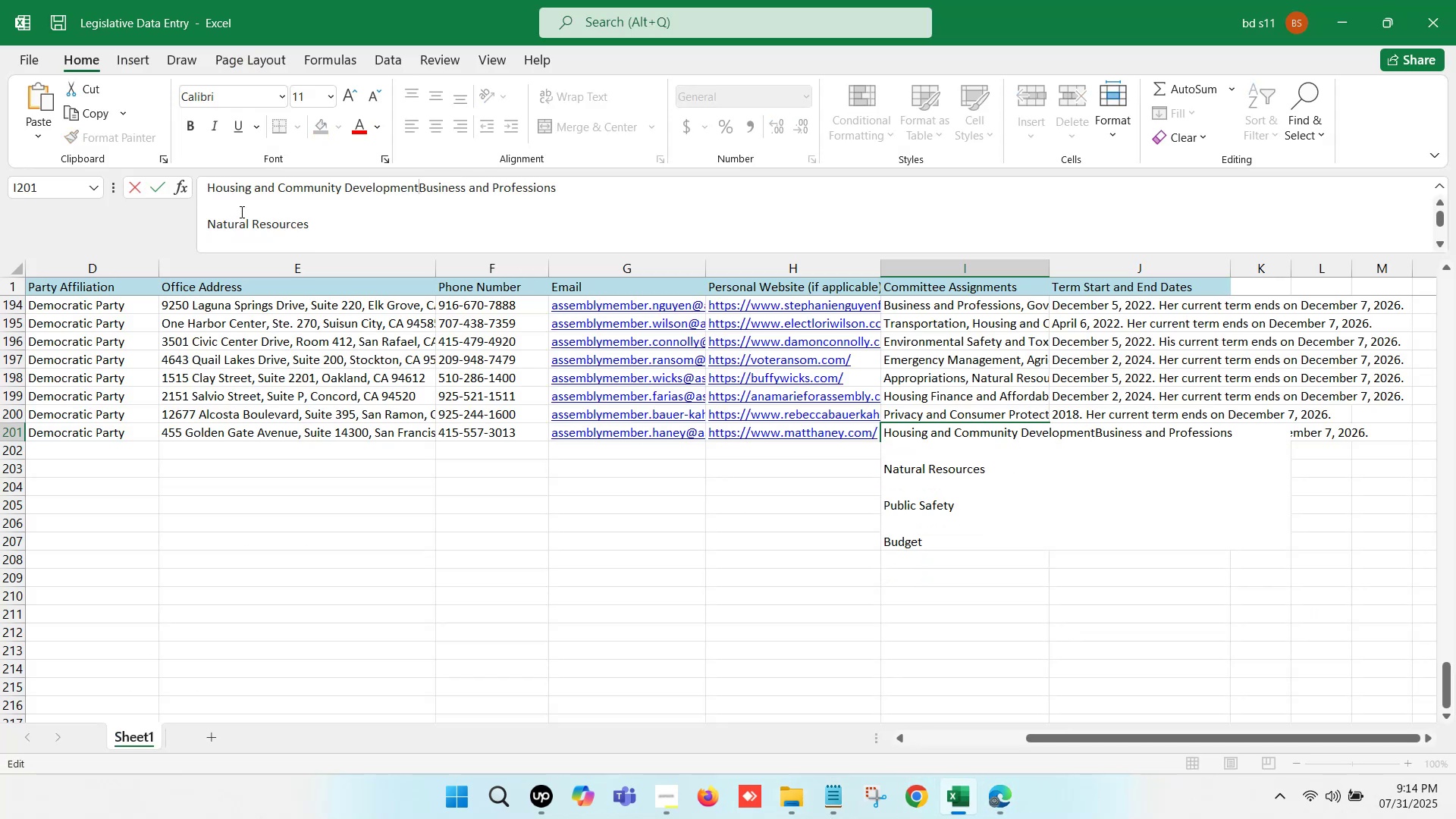 
key(Comma)
 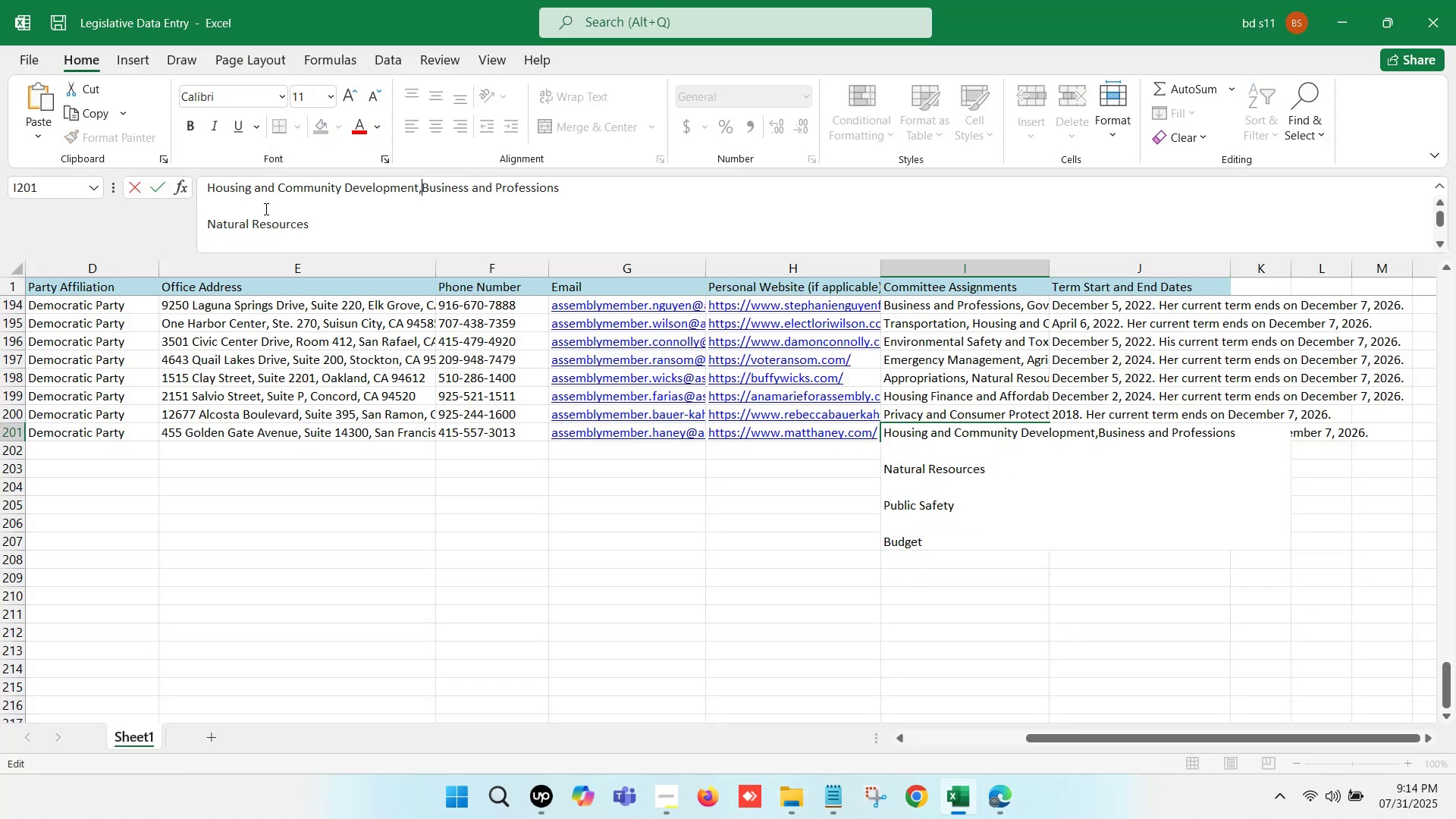 
key(Space)
 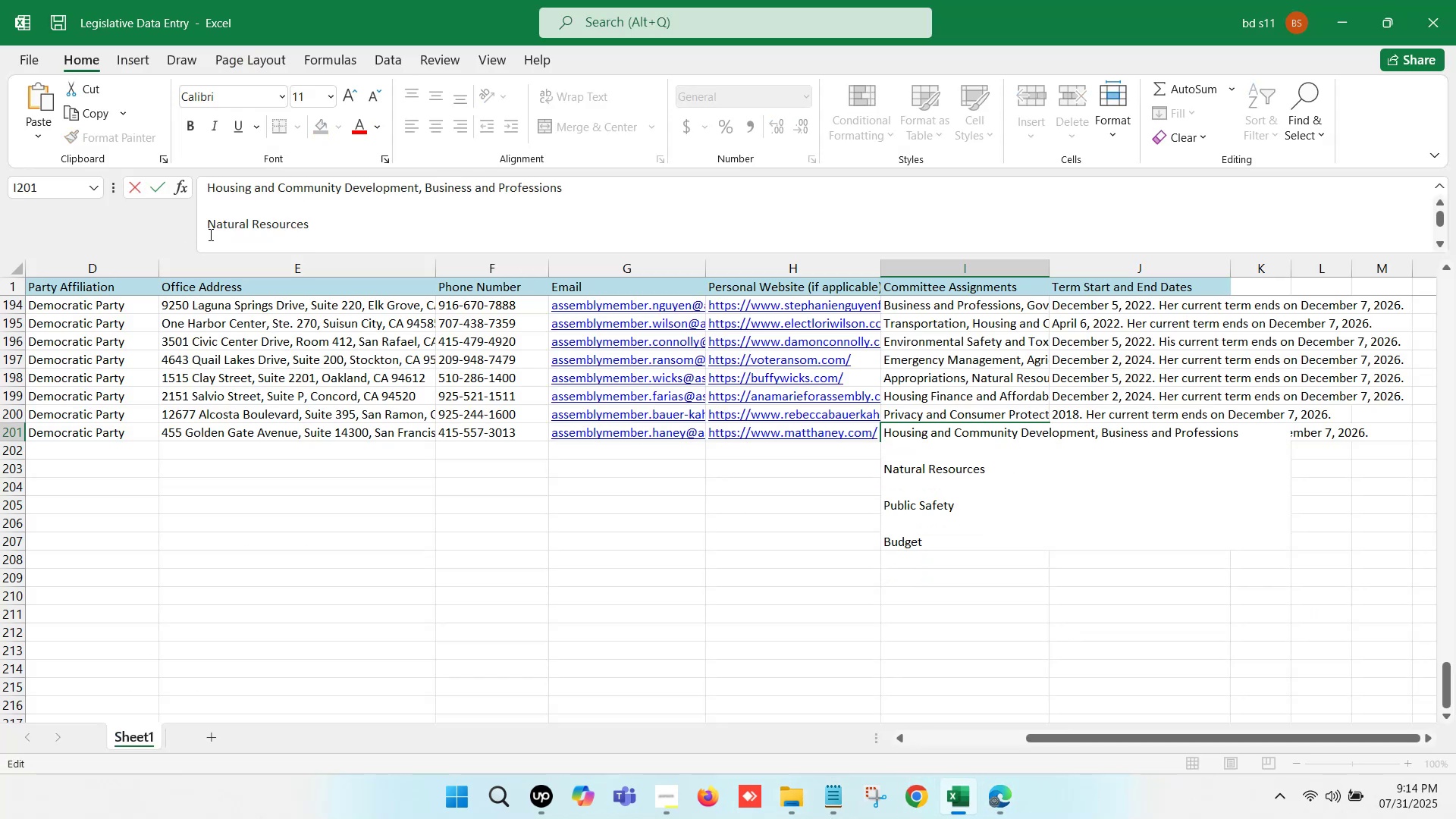 
left_click([209, 224])
 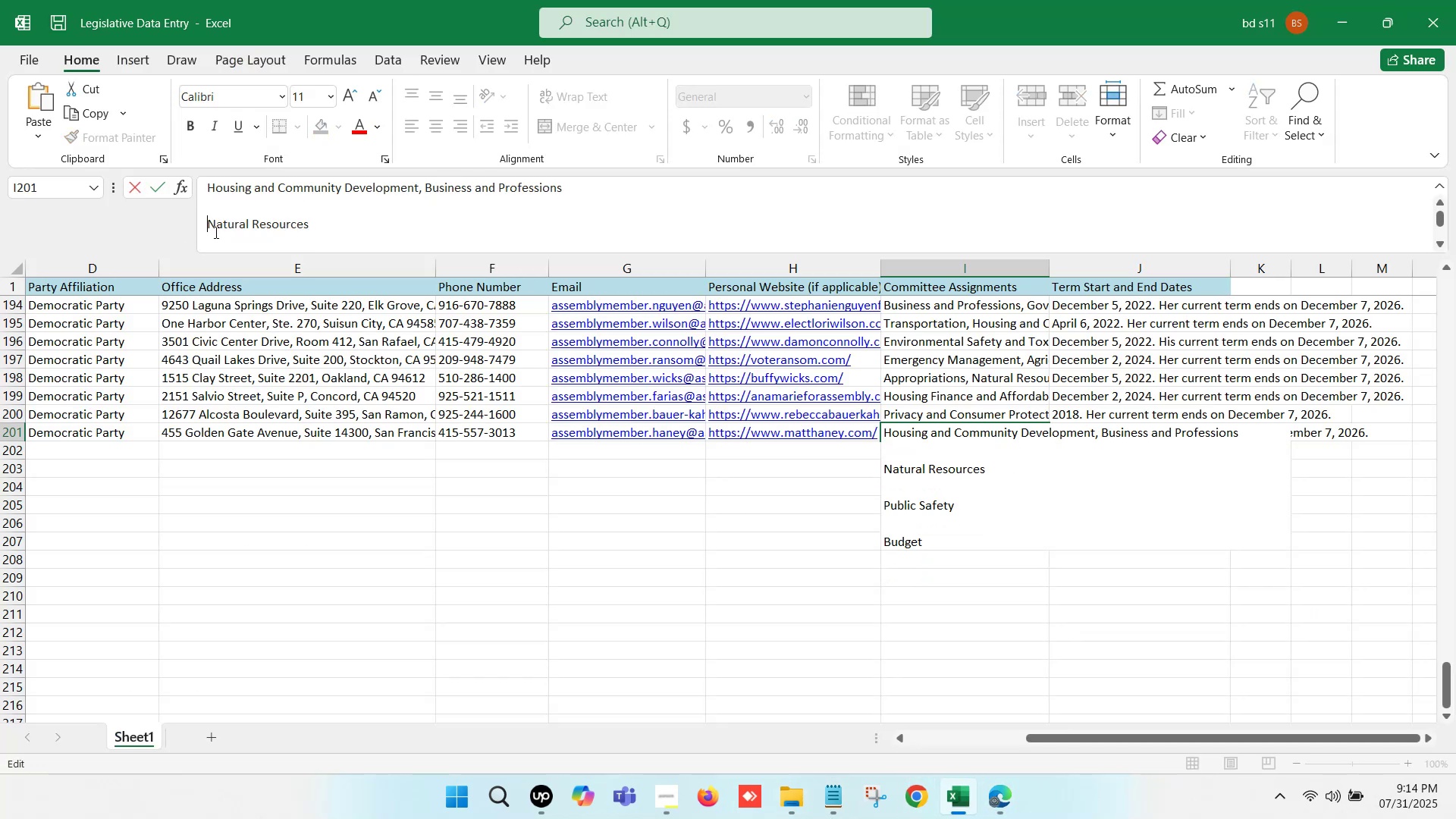 
key(Backspace)
 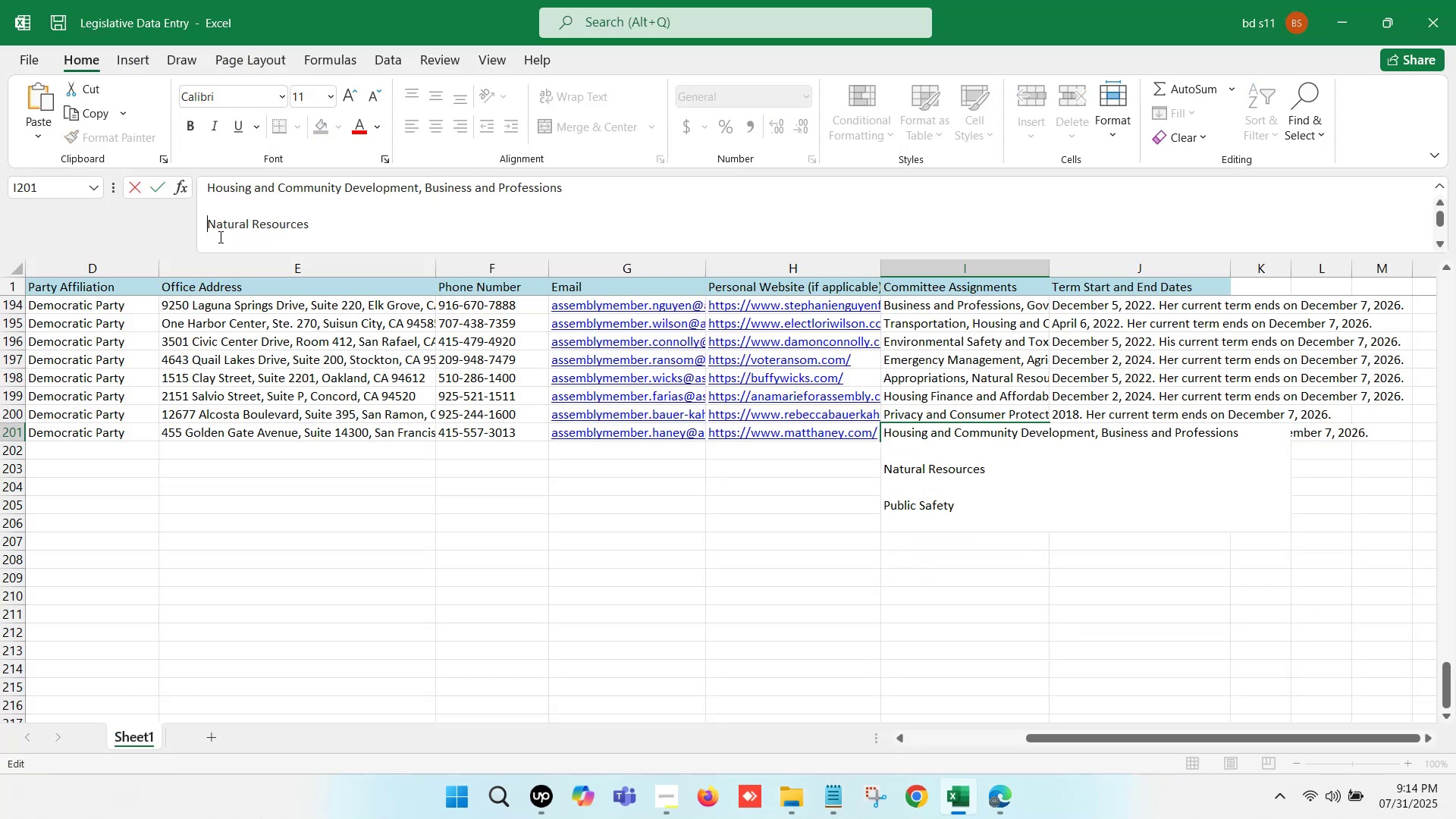 
key(Backspace)
 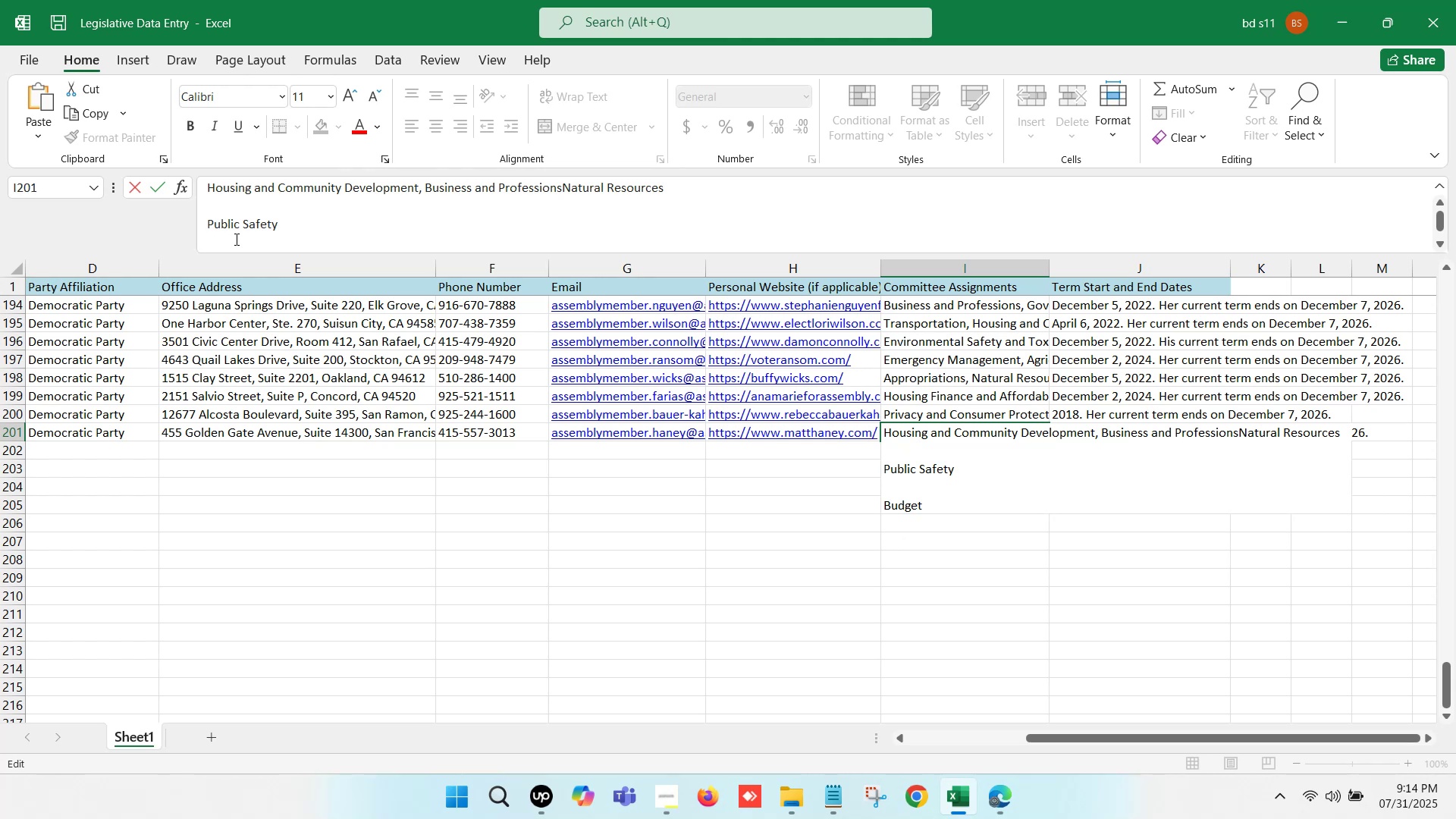 
key(Comma)
 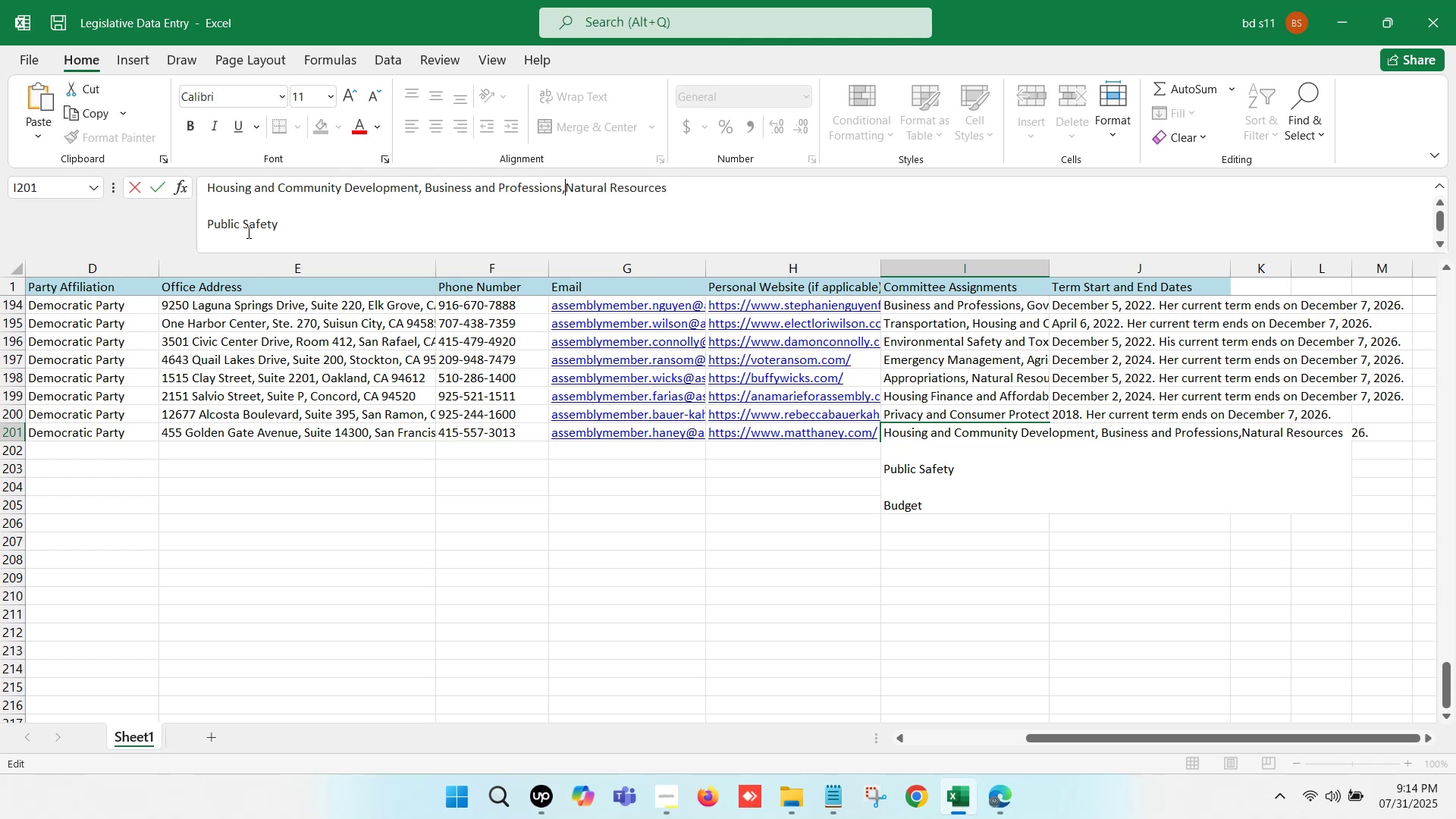 
key(Space)
 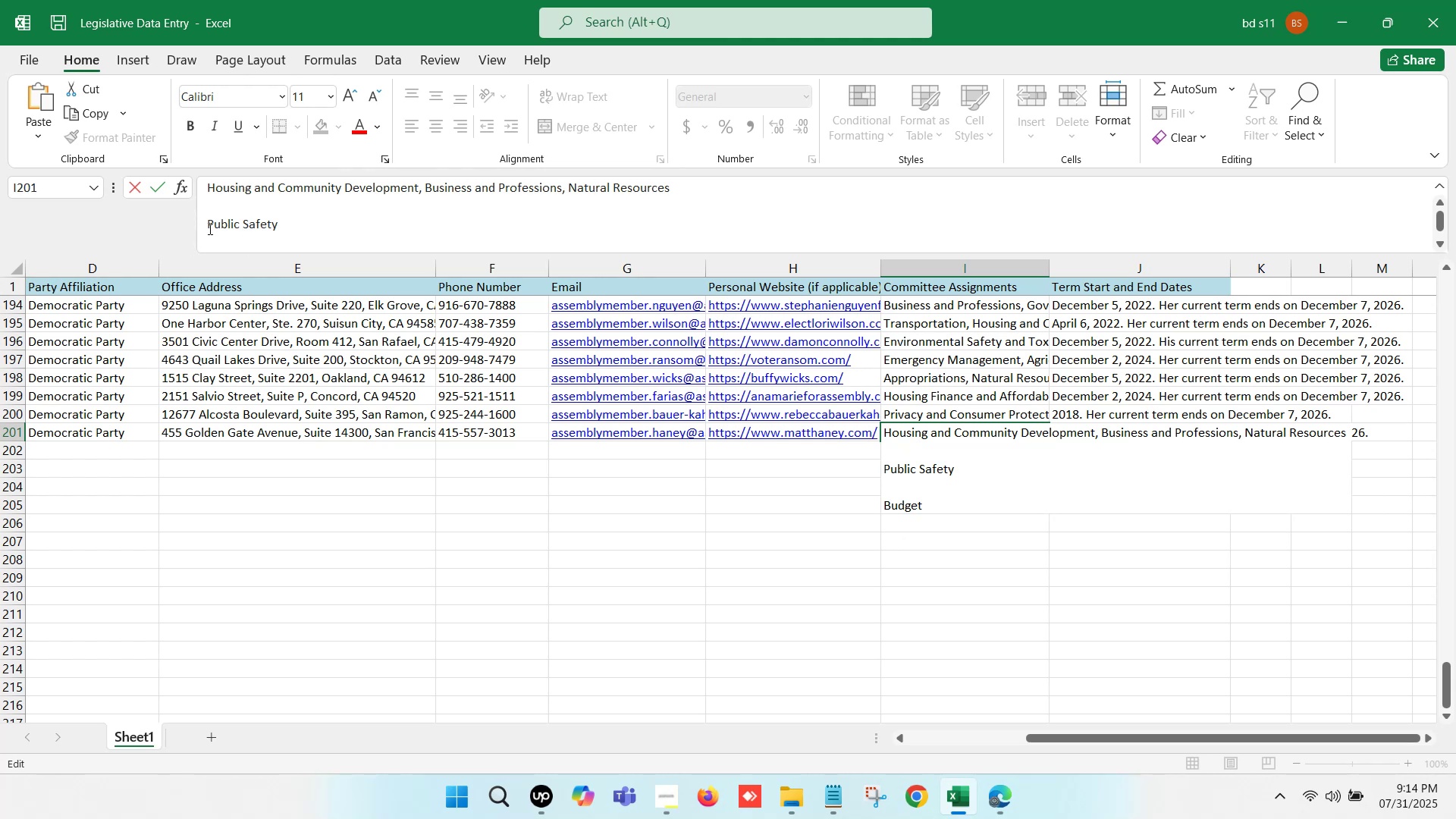 
left_click([207, 224])
 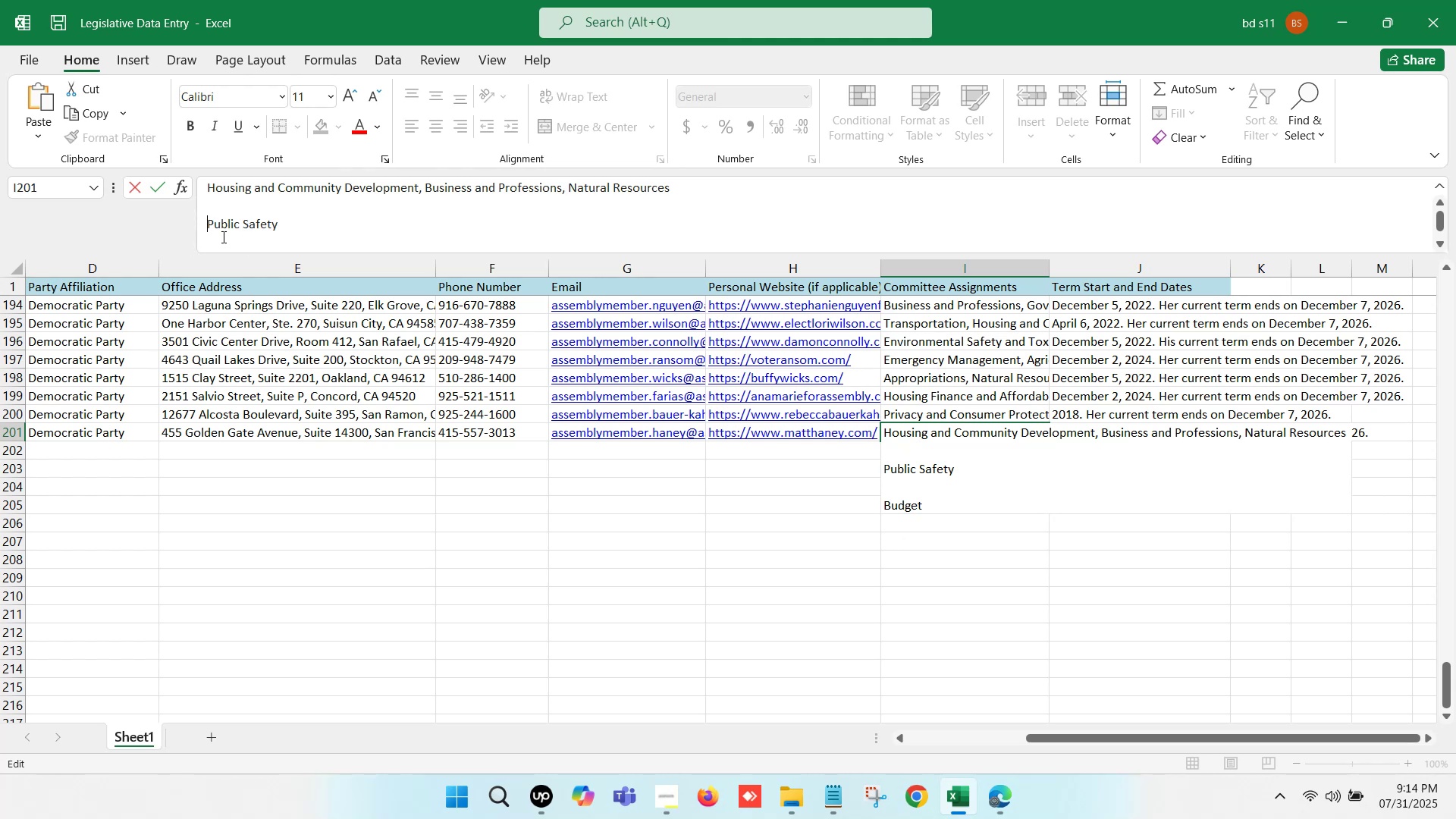 
key(Backspace)
 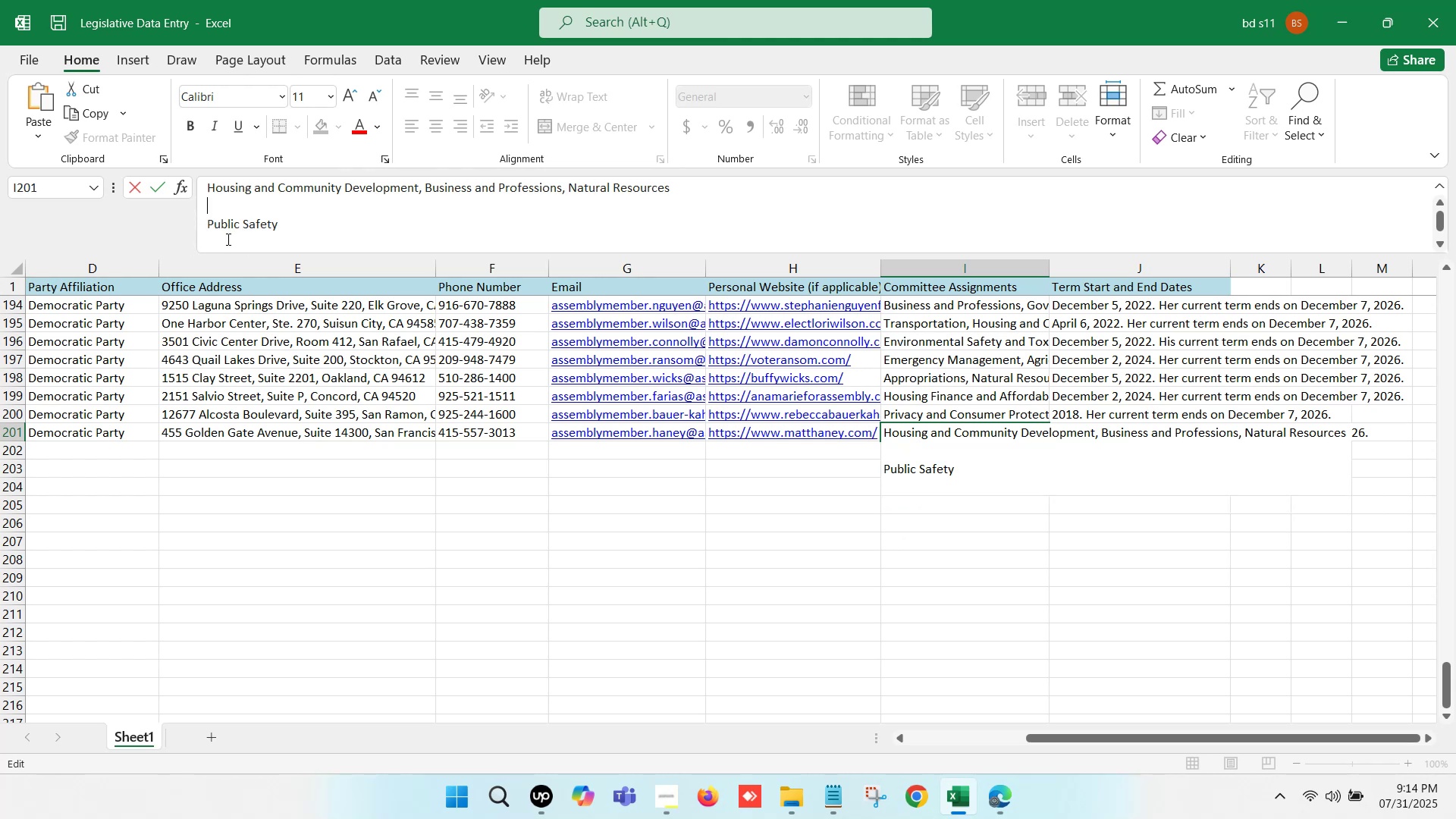 
key(Backspace)
 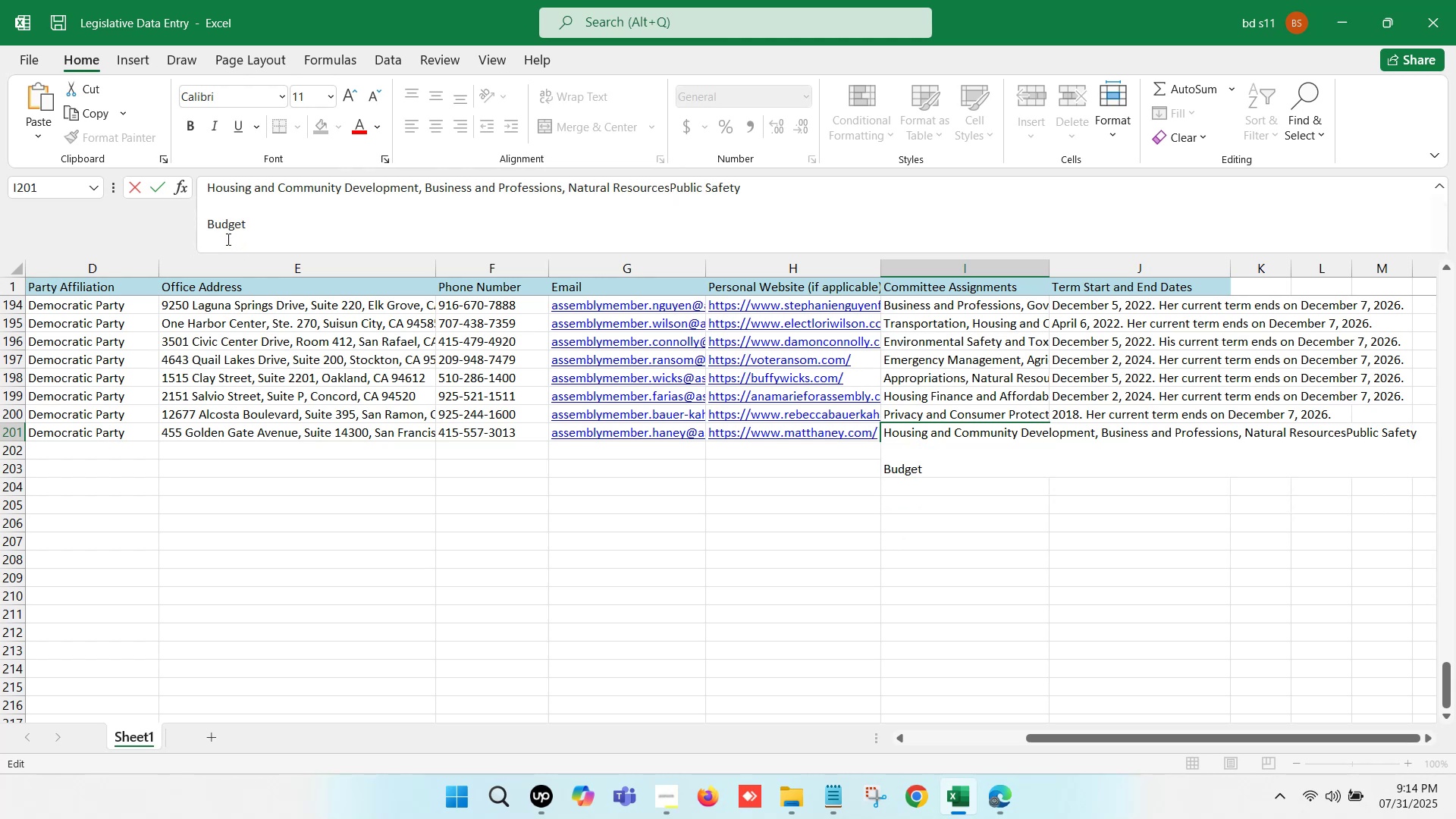 
key(Comma)
 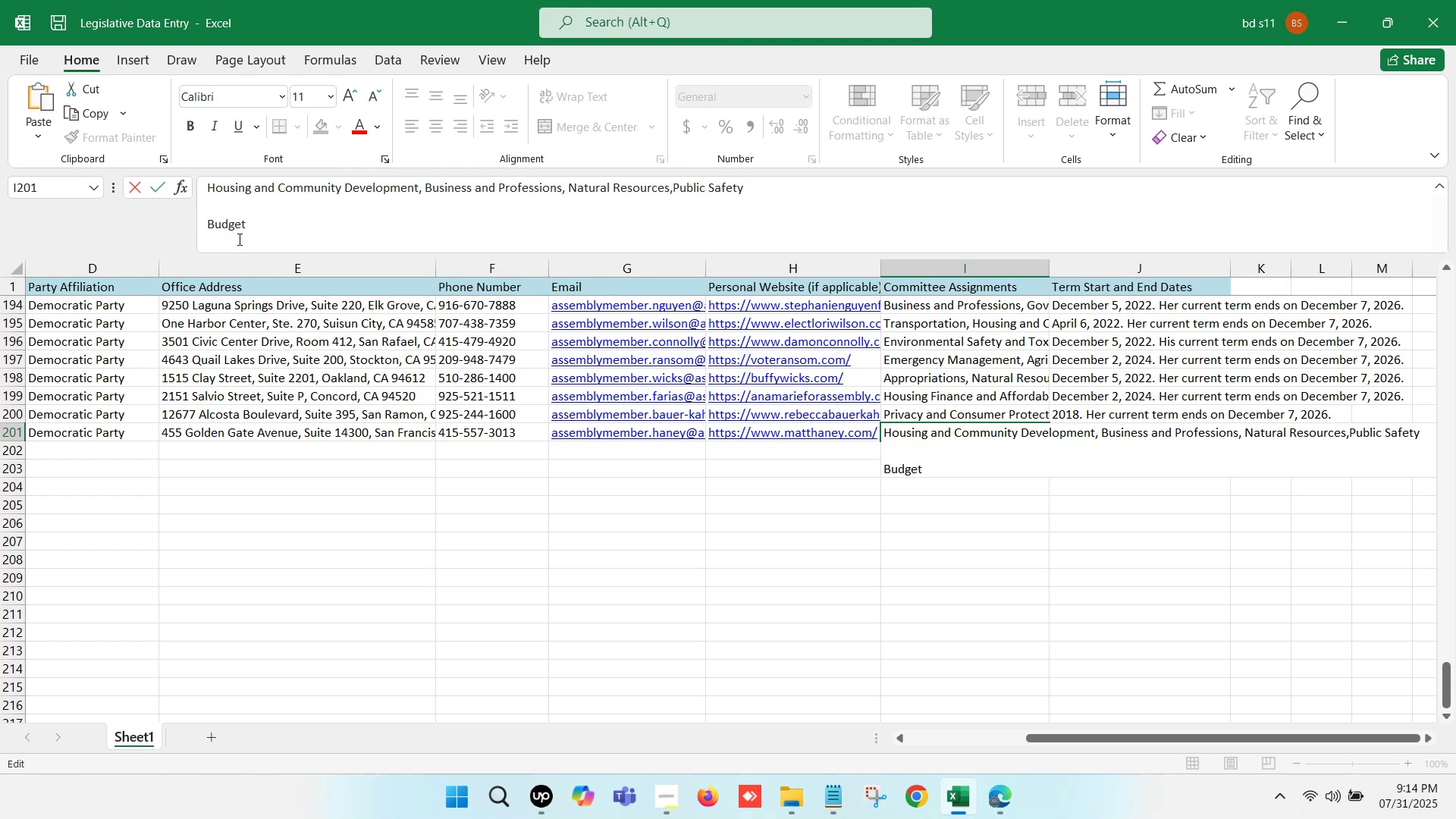 
key(Space)
 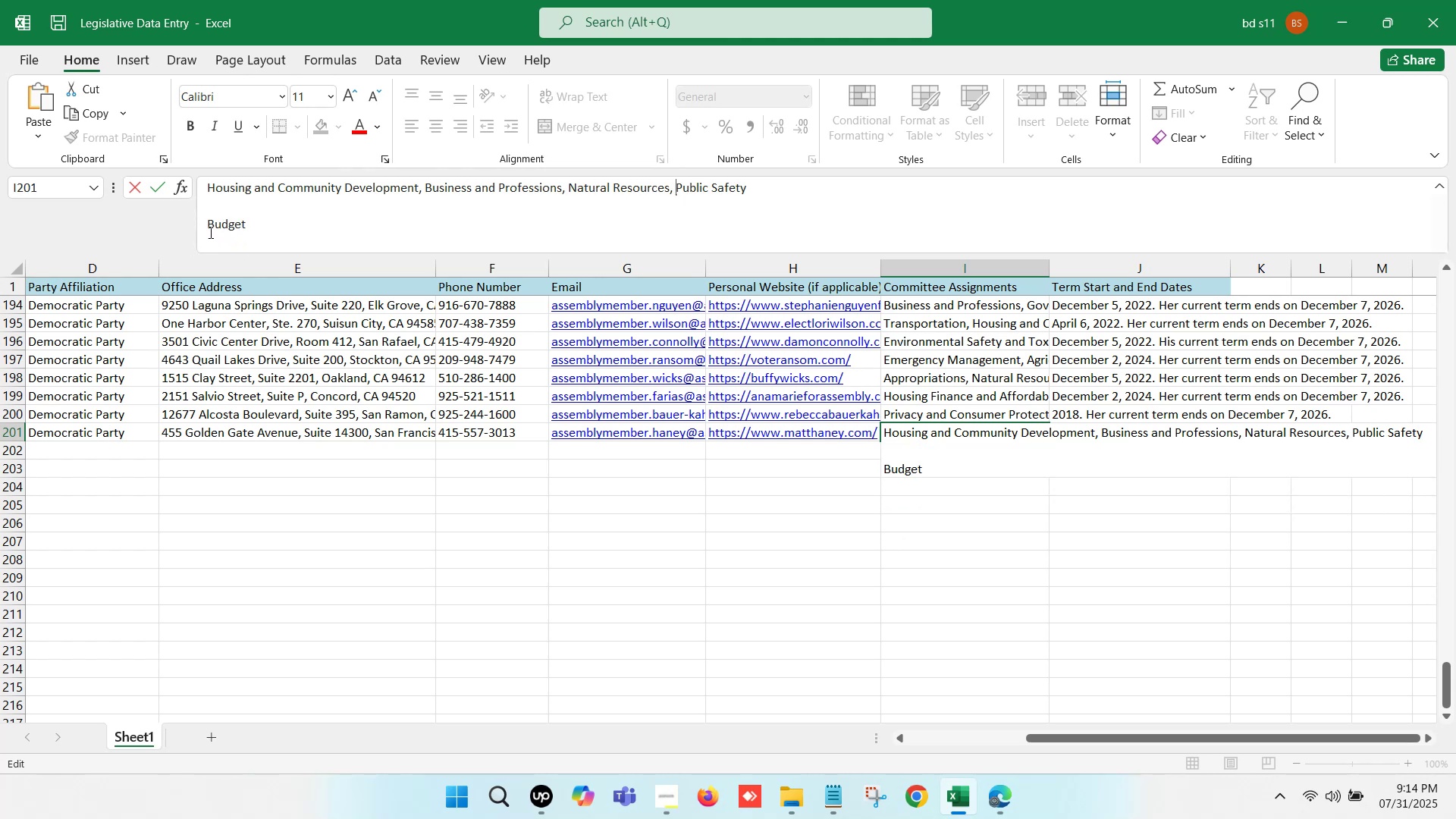 
left_click([205, 227])
 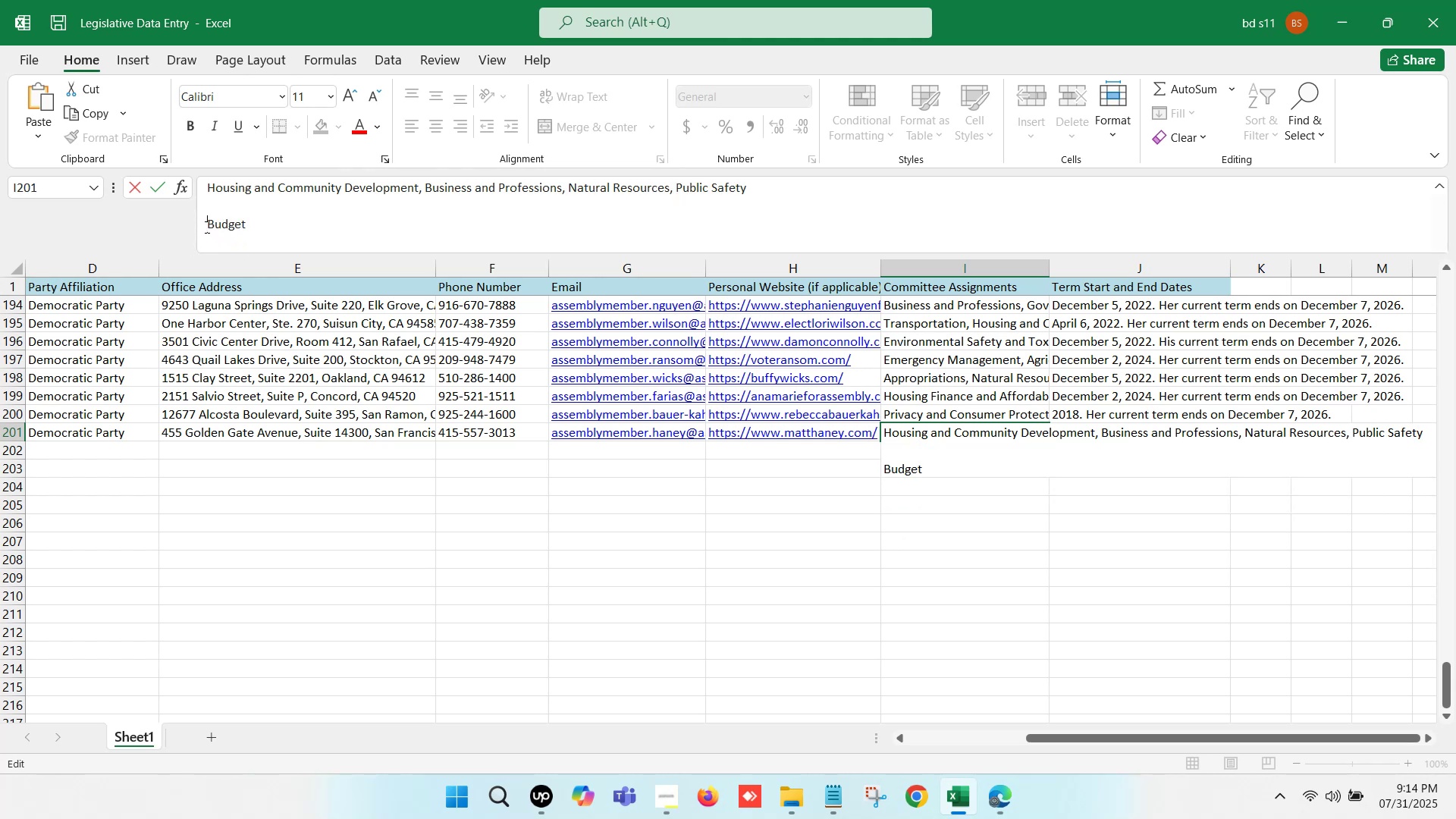 
key(Backspace)
 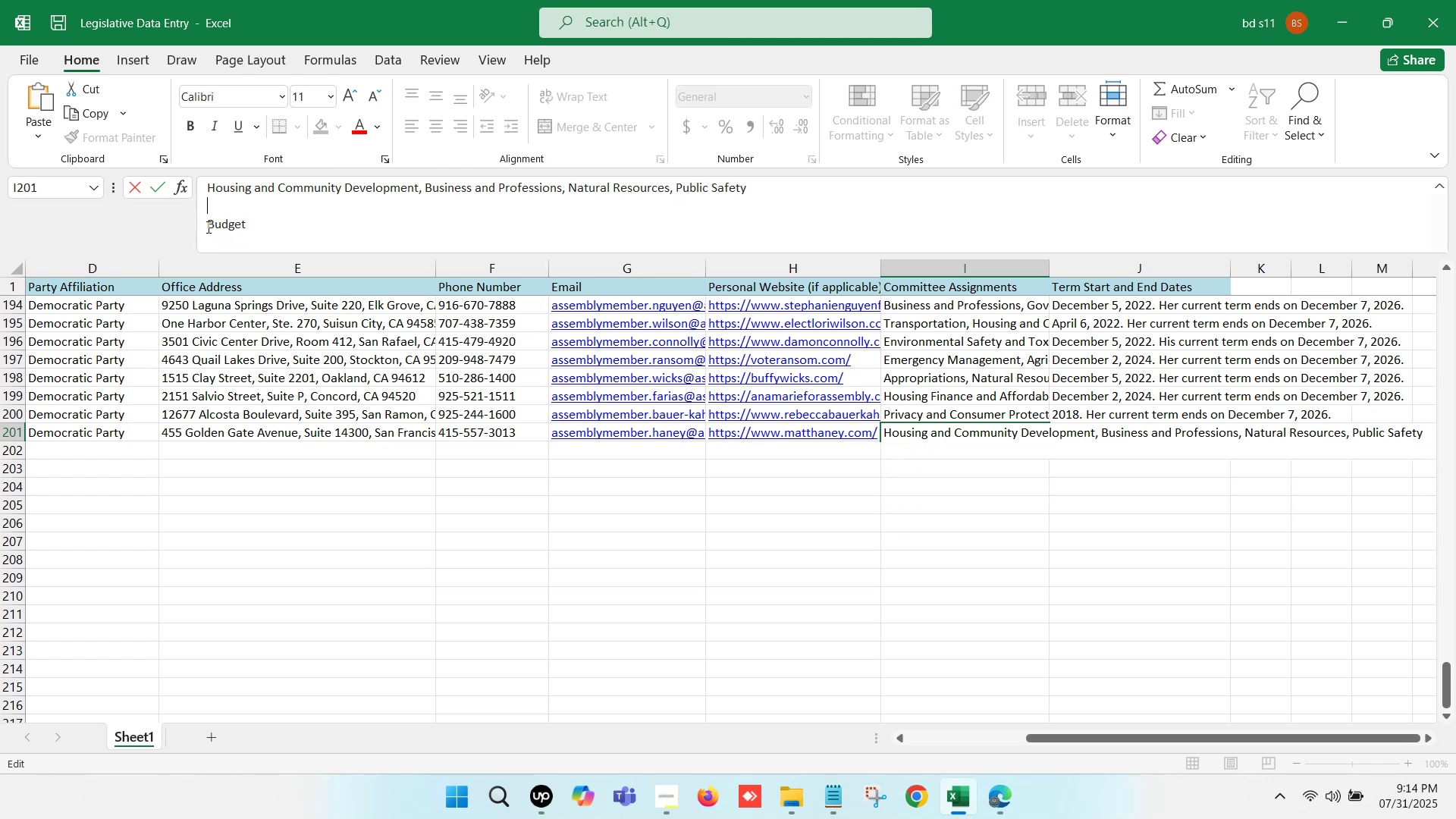 
key(Backspace)
 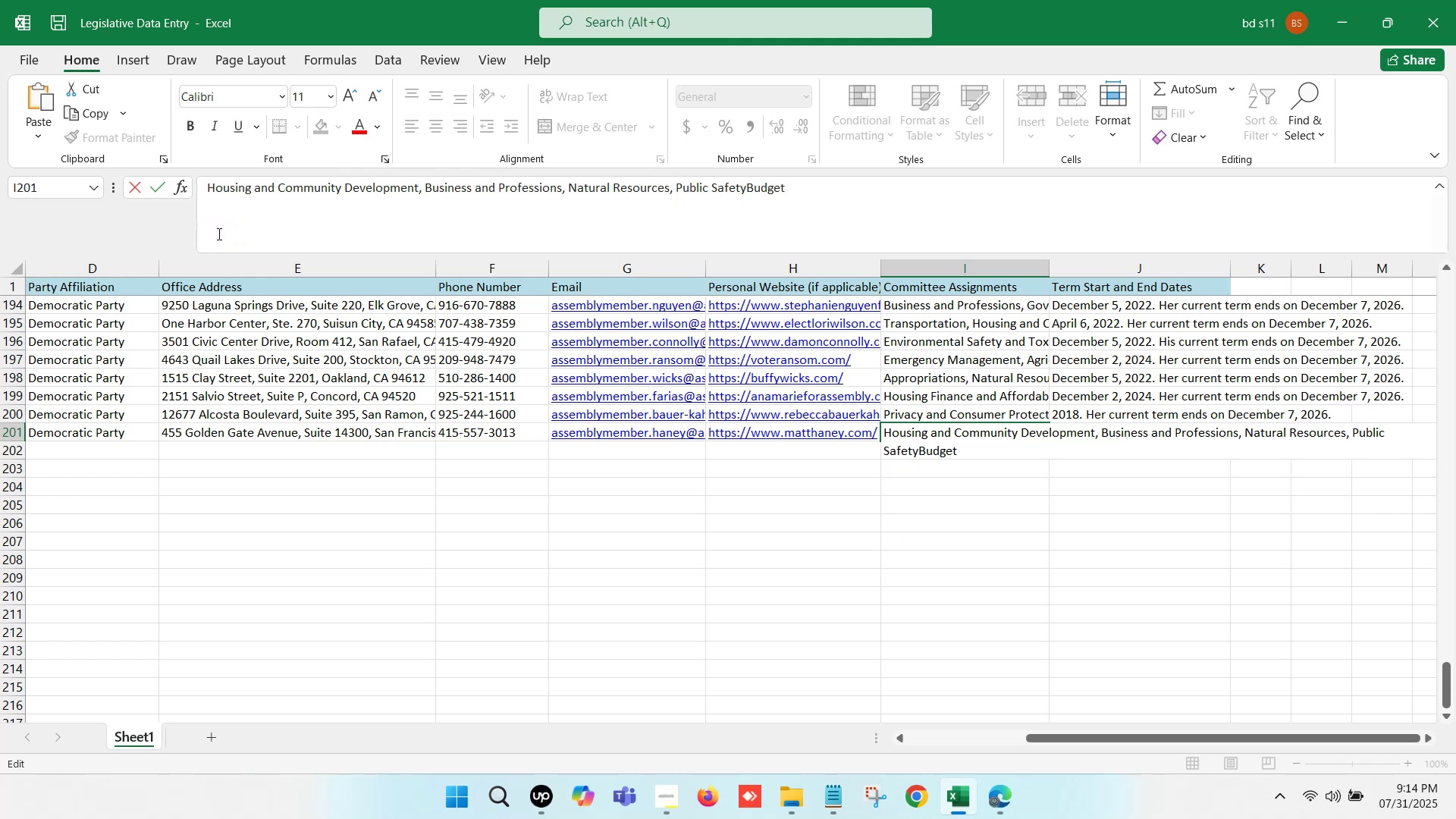 
key(Comma)
 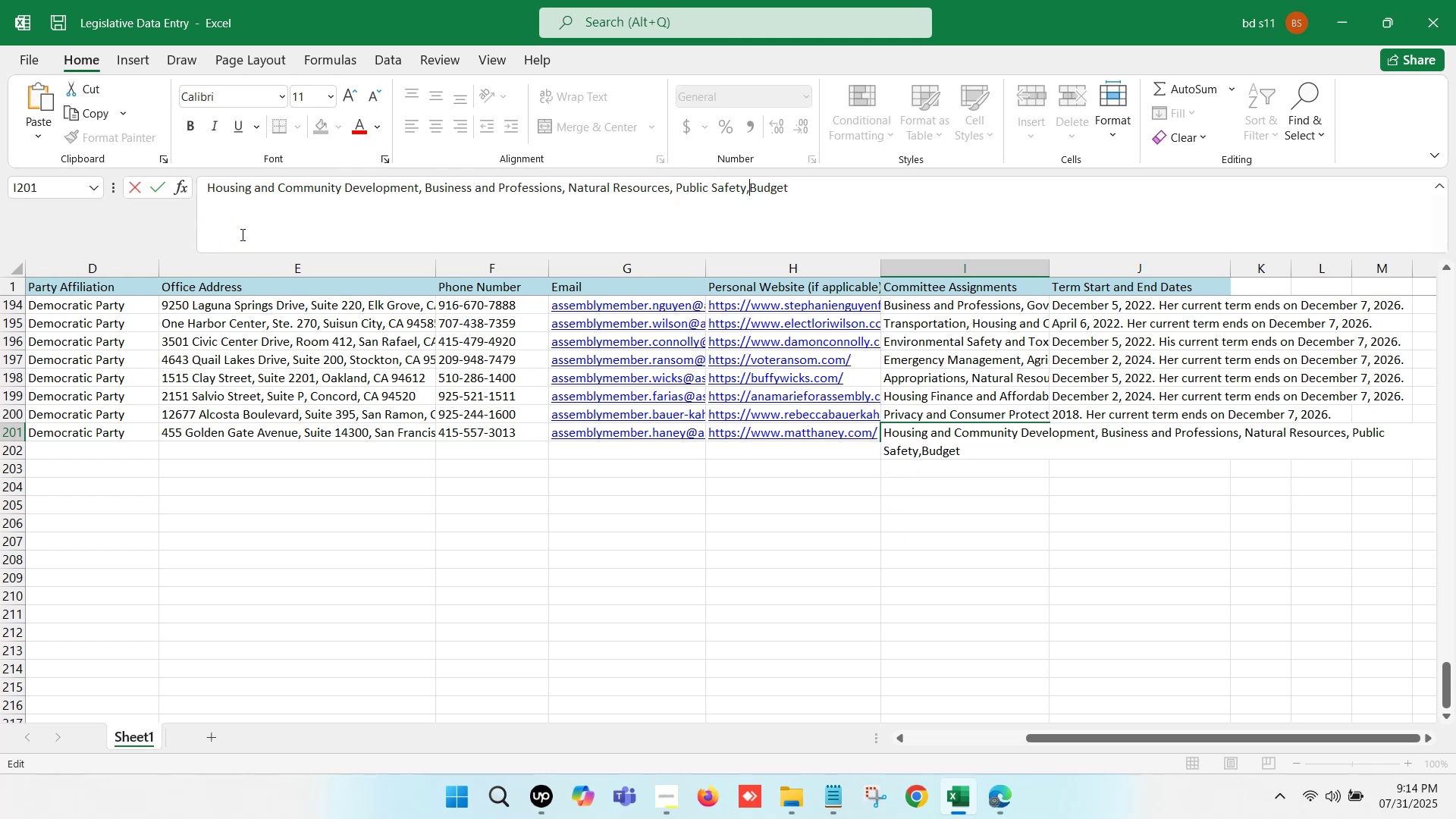 
key(Space)
 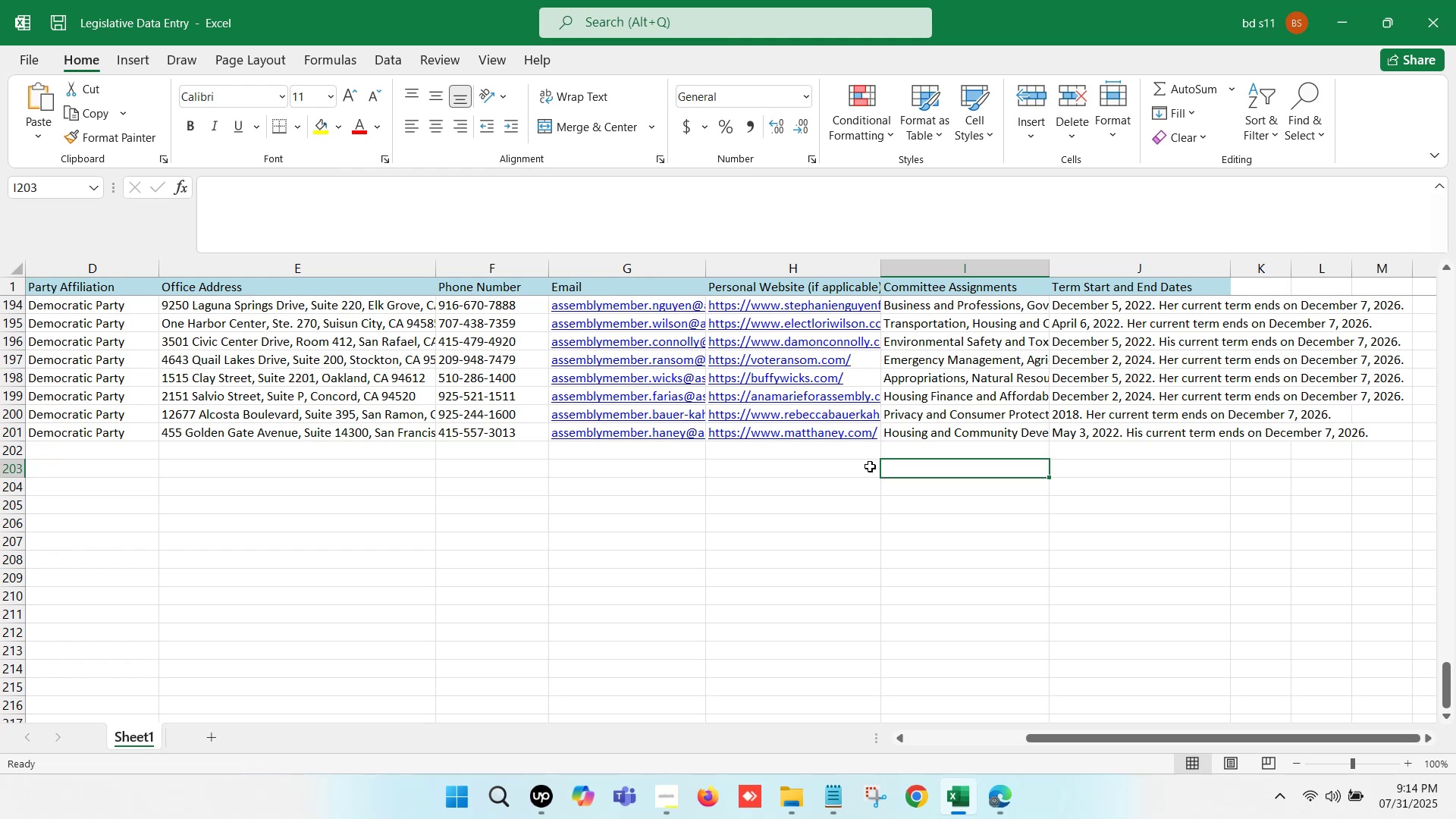 
wait(15.3)
 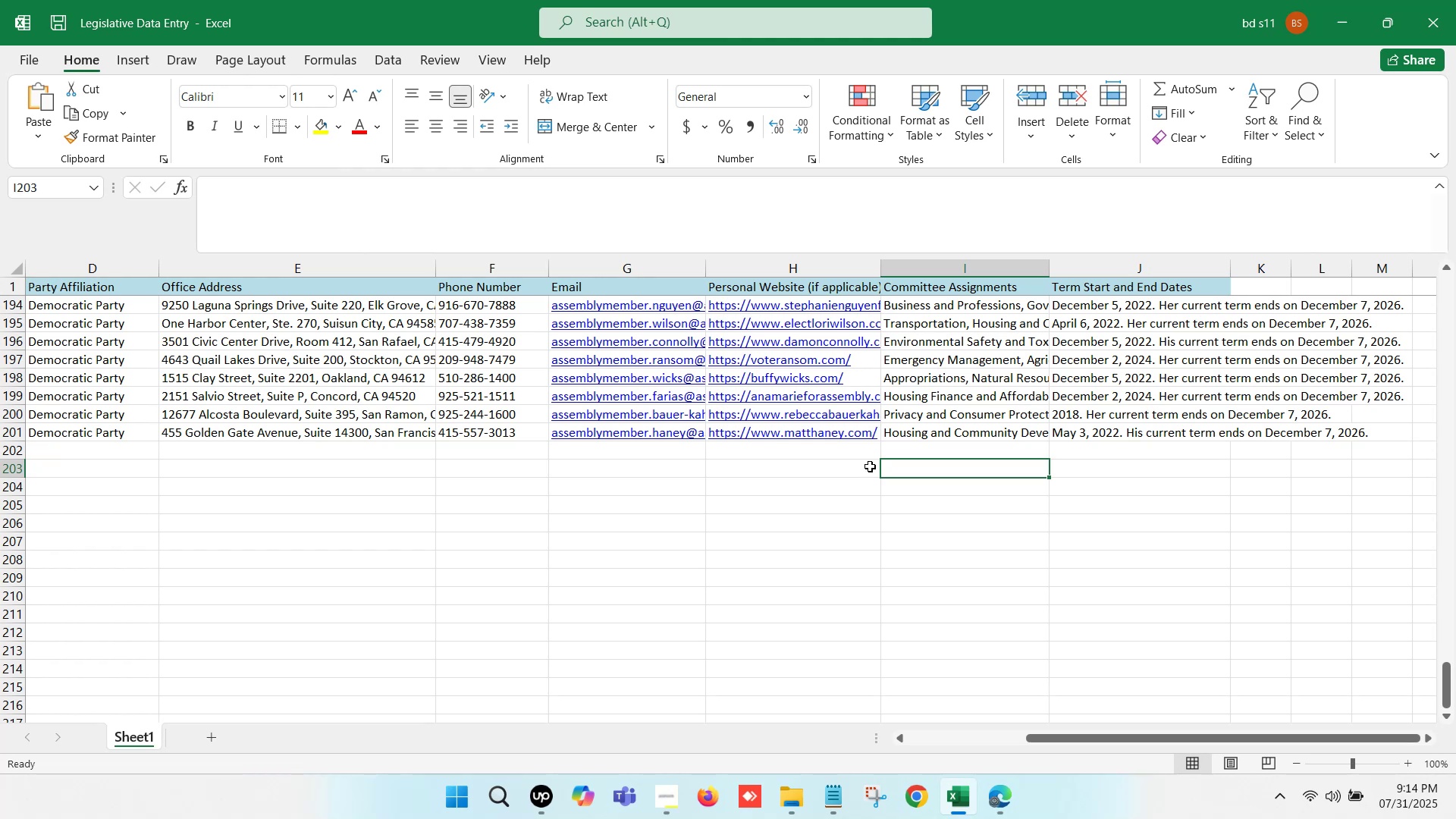 
left_click([668, 448])
 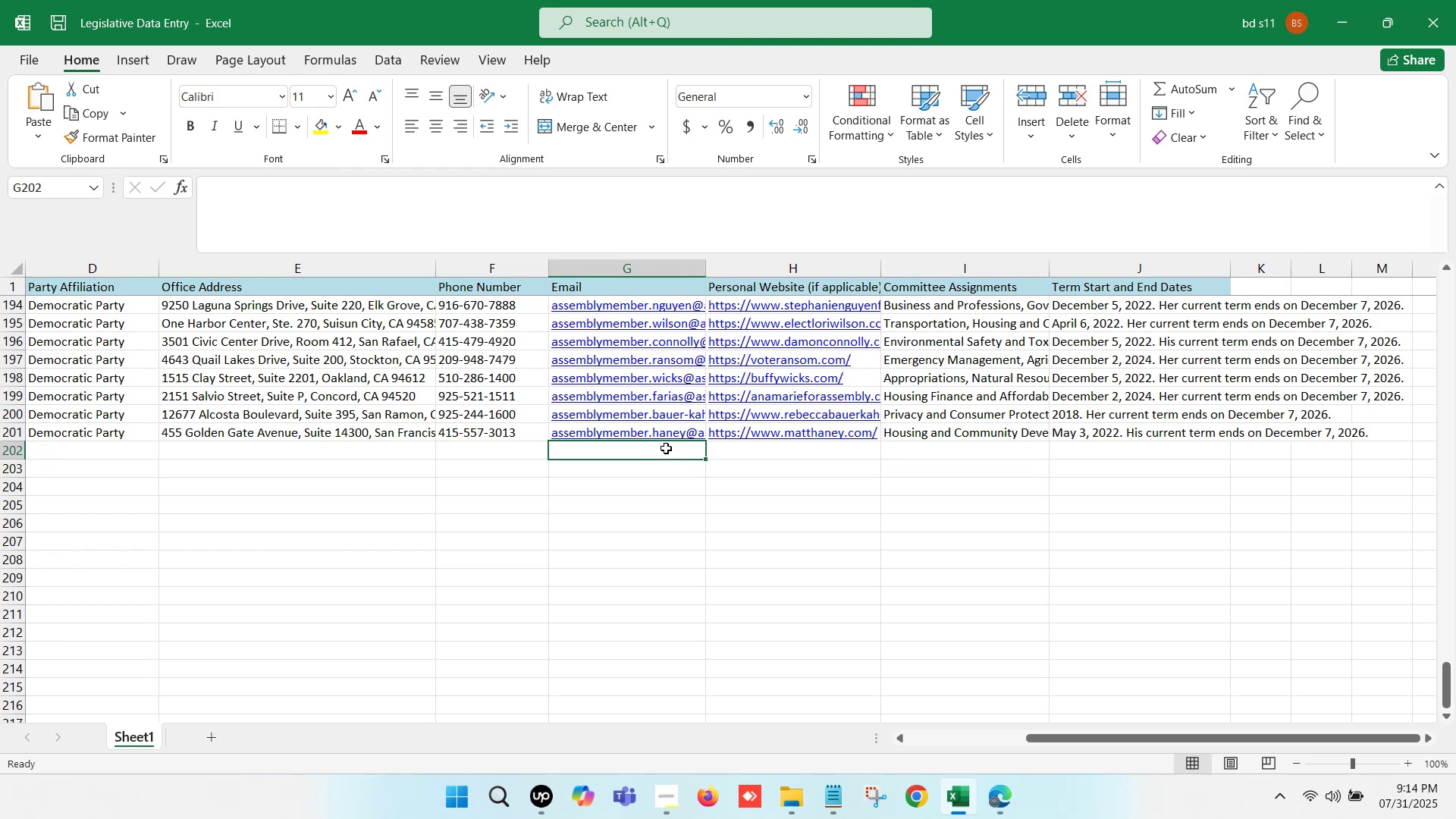 
hold_key(key=ArrowLeft, duration=1.17)
 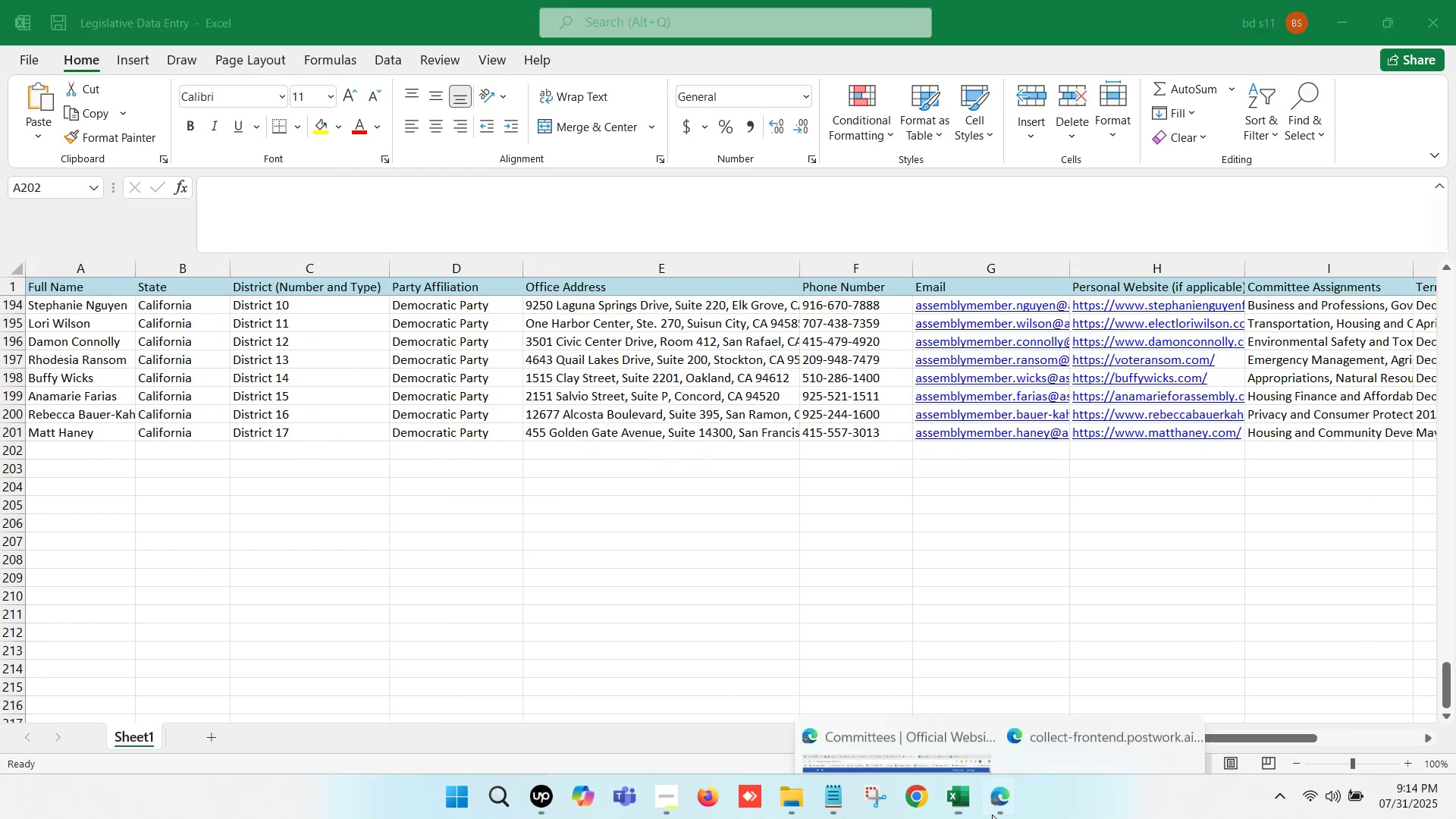 
left_click([893, 679])
 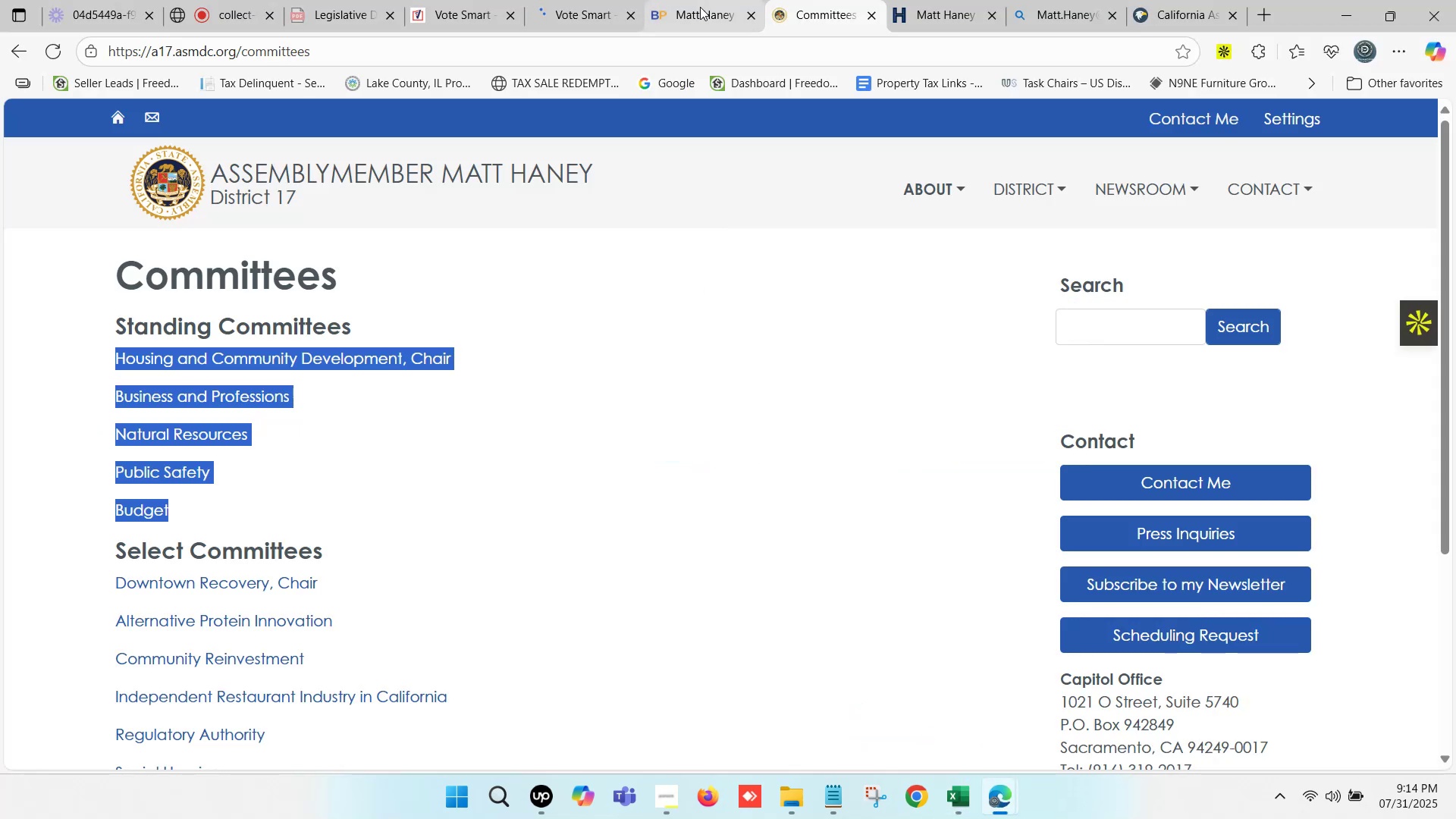 
left_click([698, 0])
 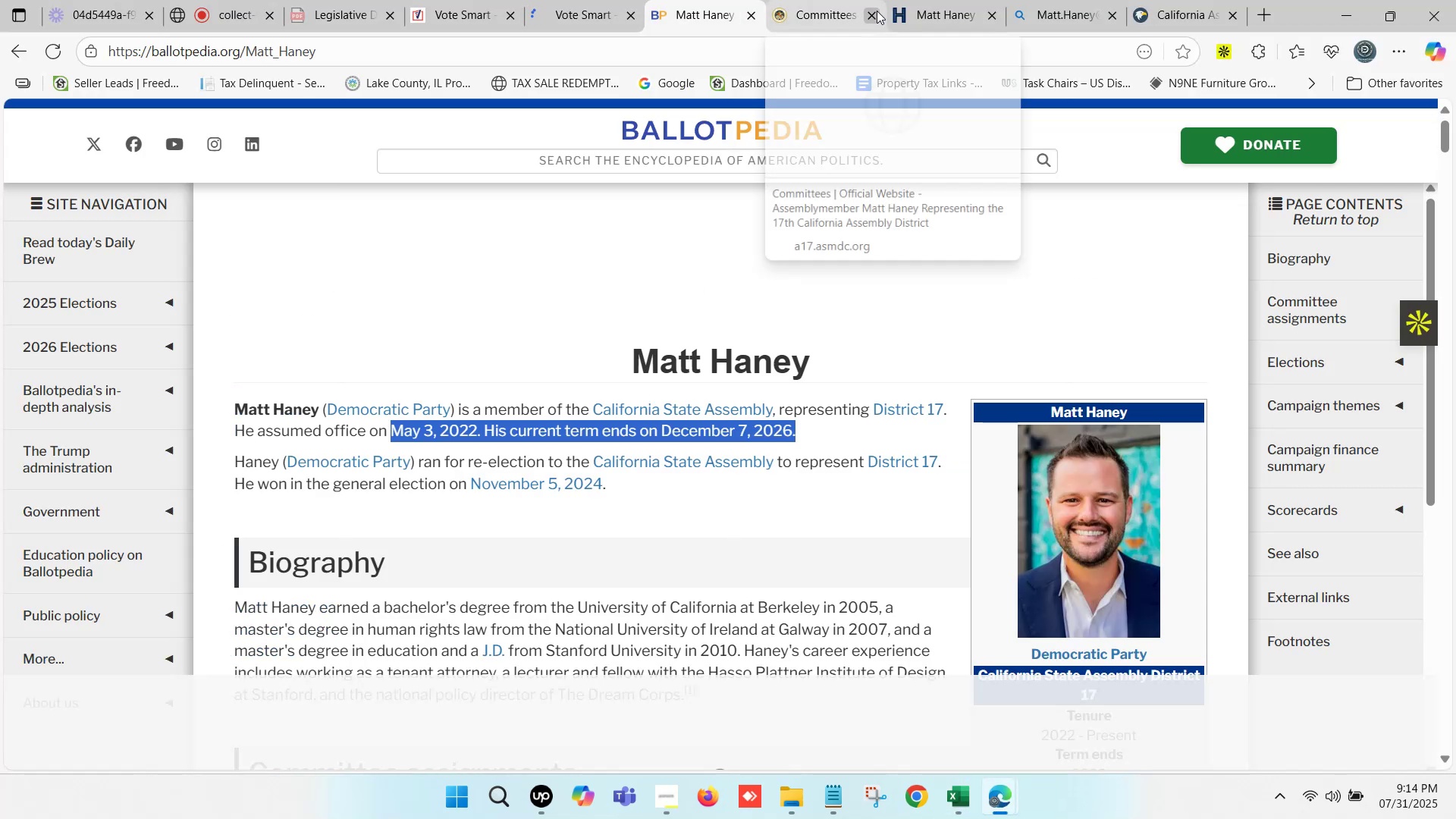 
left_click([875, 11])
 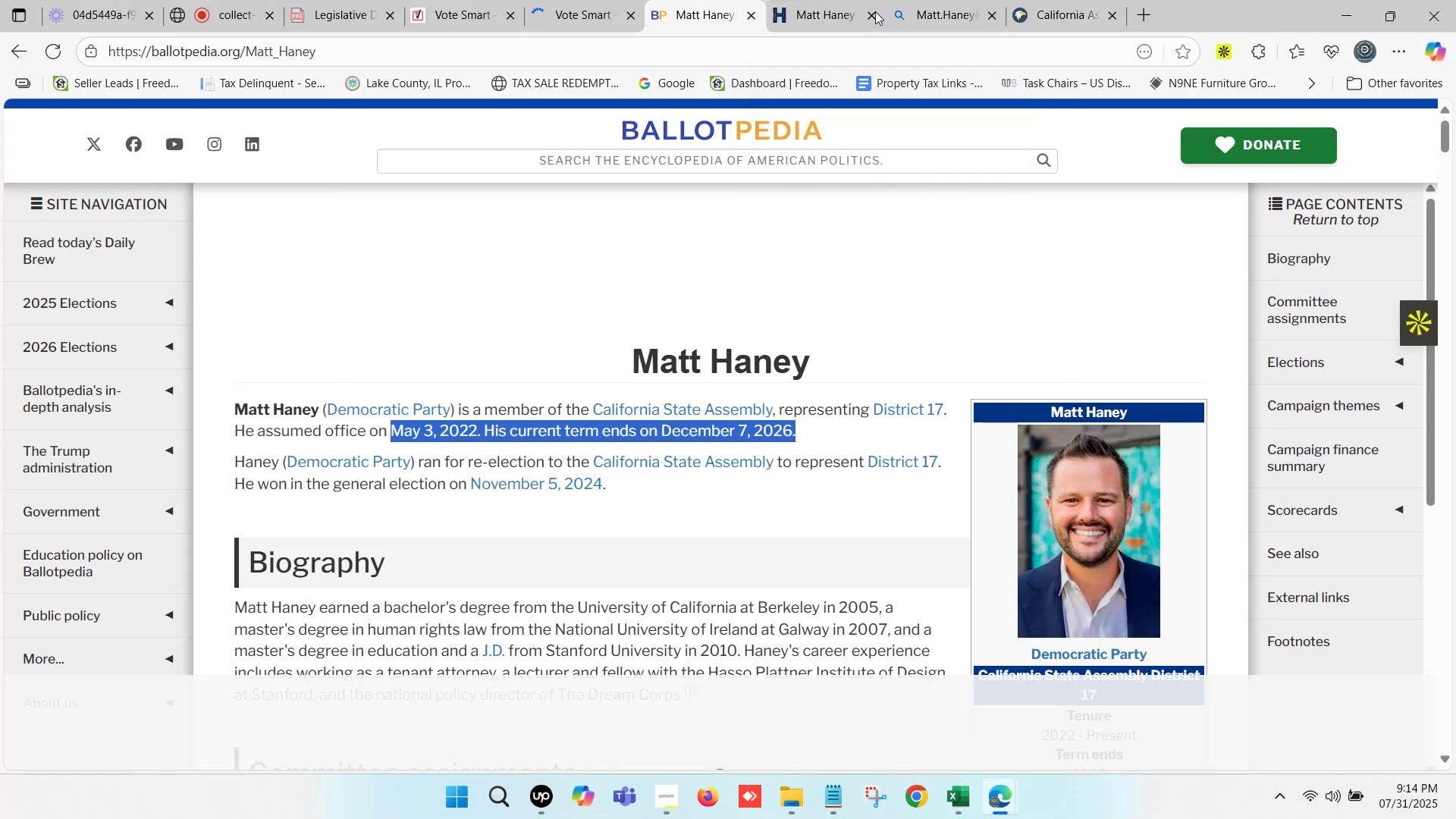 
left_click([875, 11])
 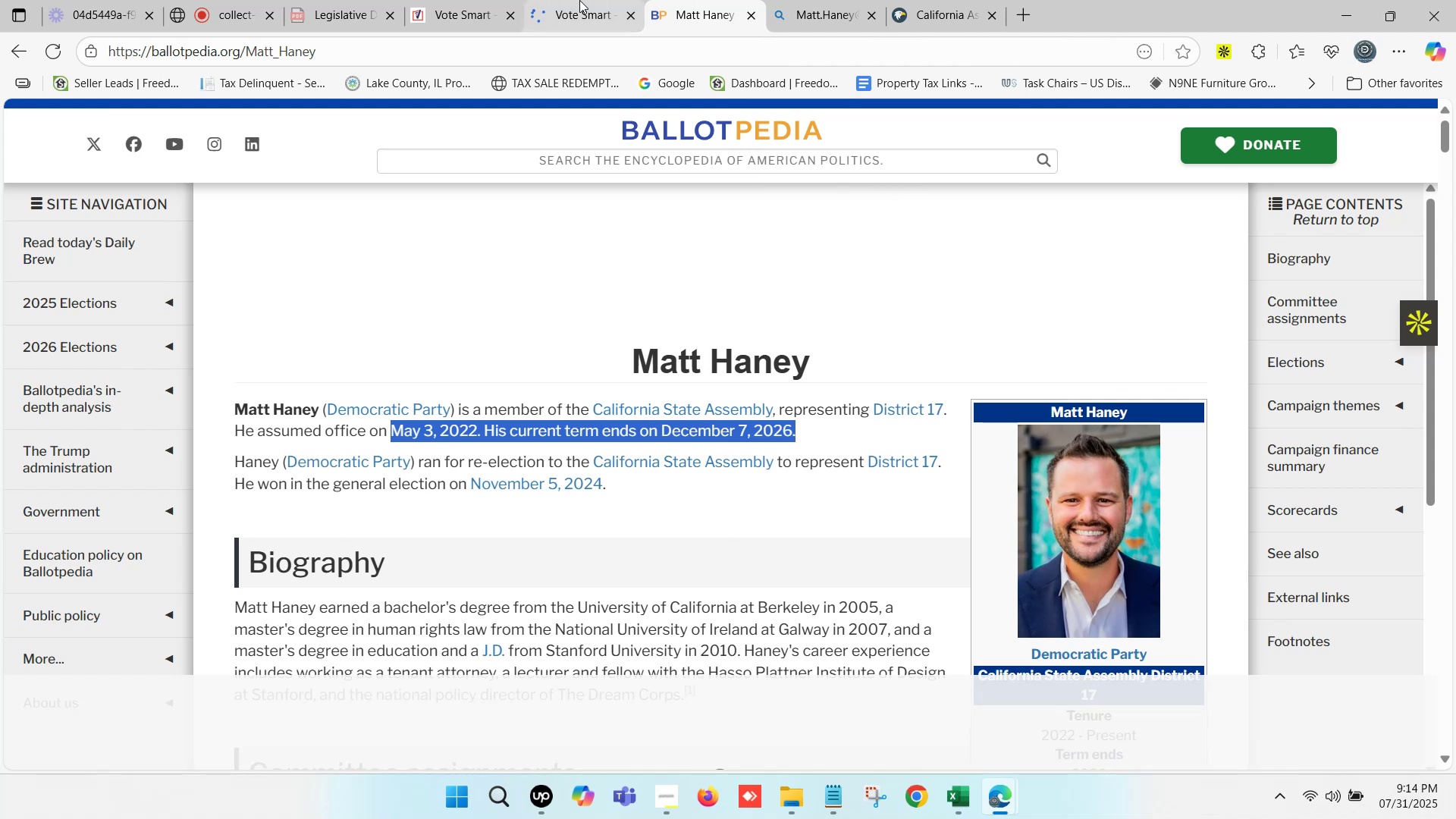 
left_click([573, 0])
 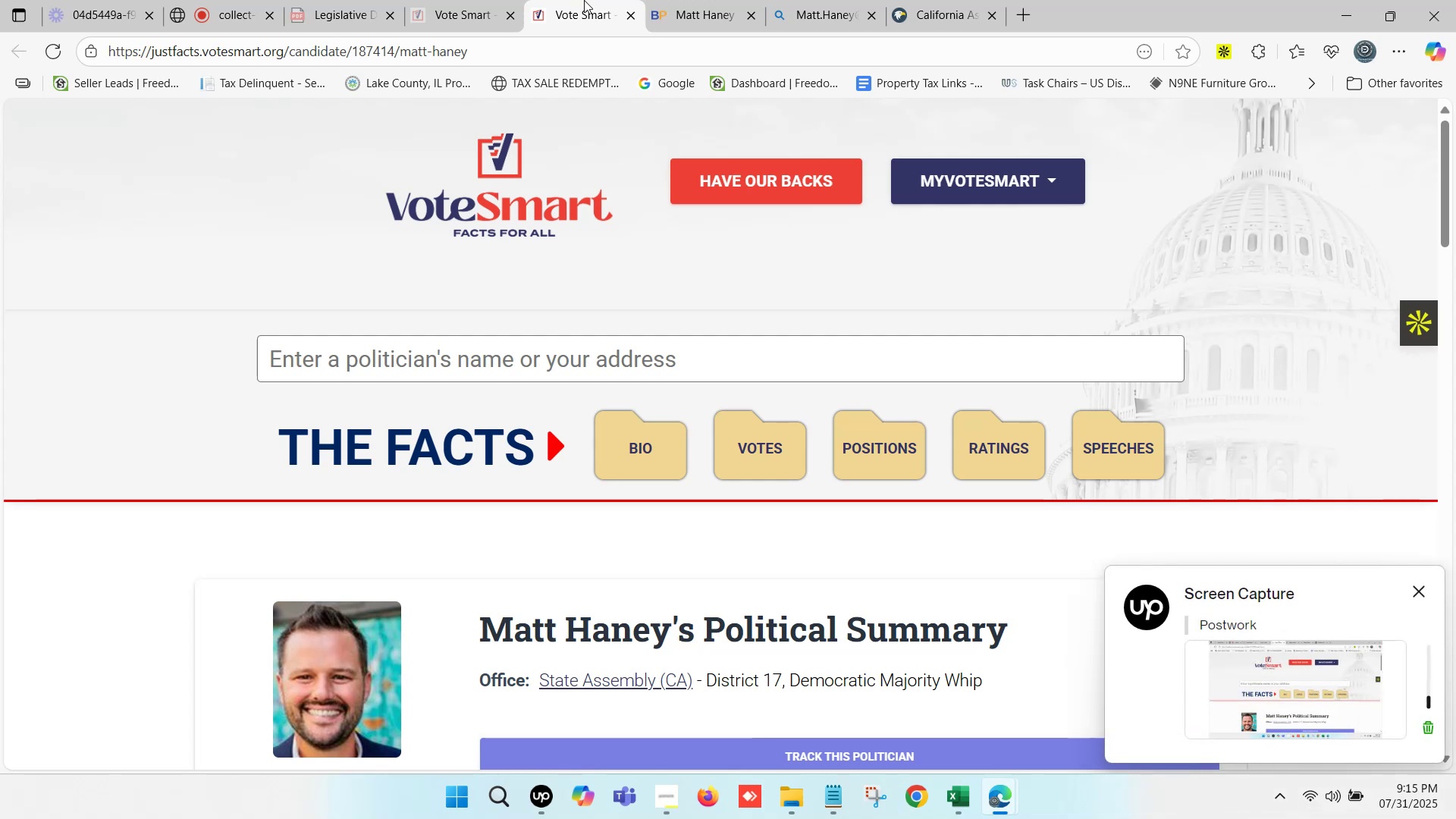 
wait(50.15)
 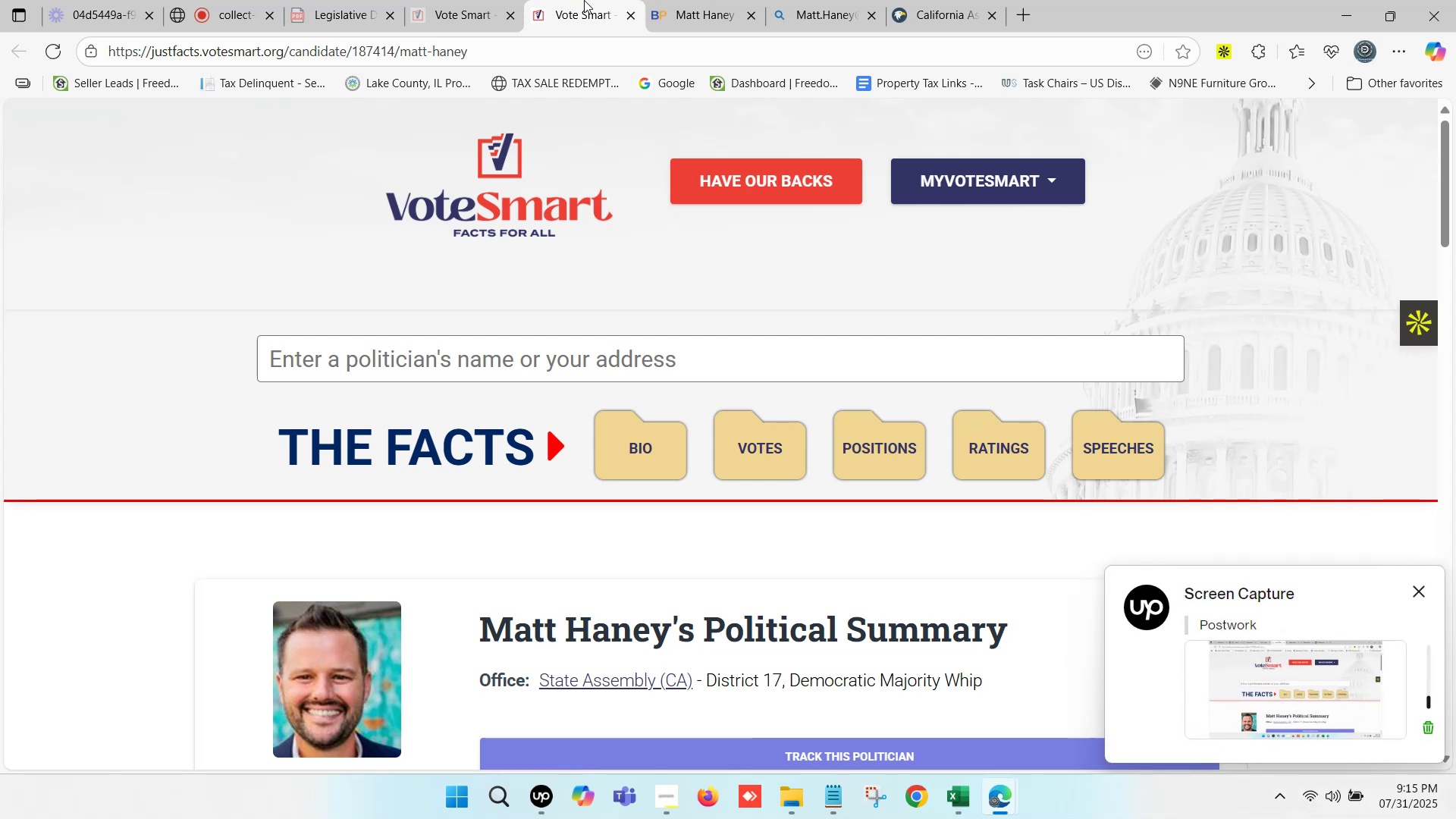 
scroll: coordinate [543, 41], scroll_direction: down, amount: 5.0
 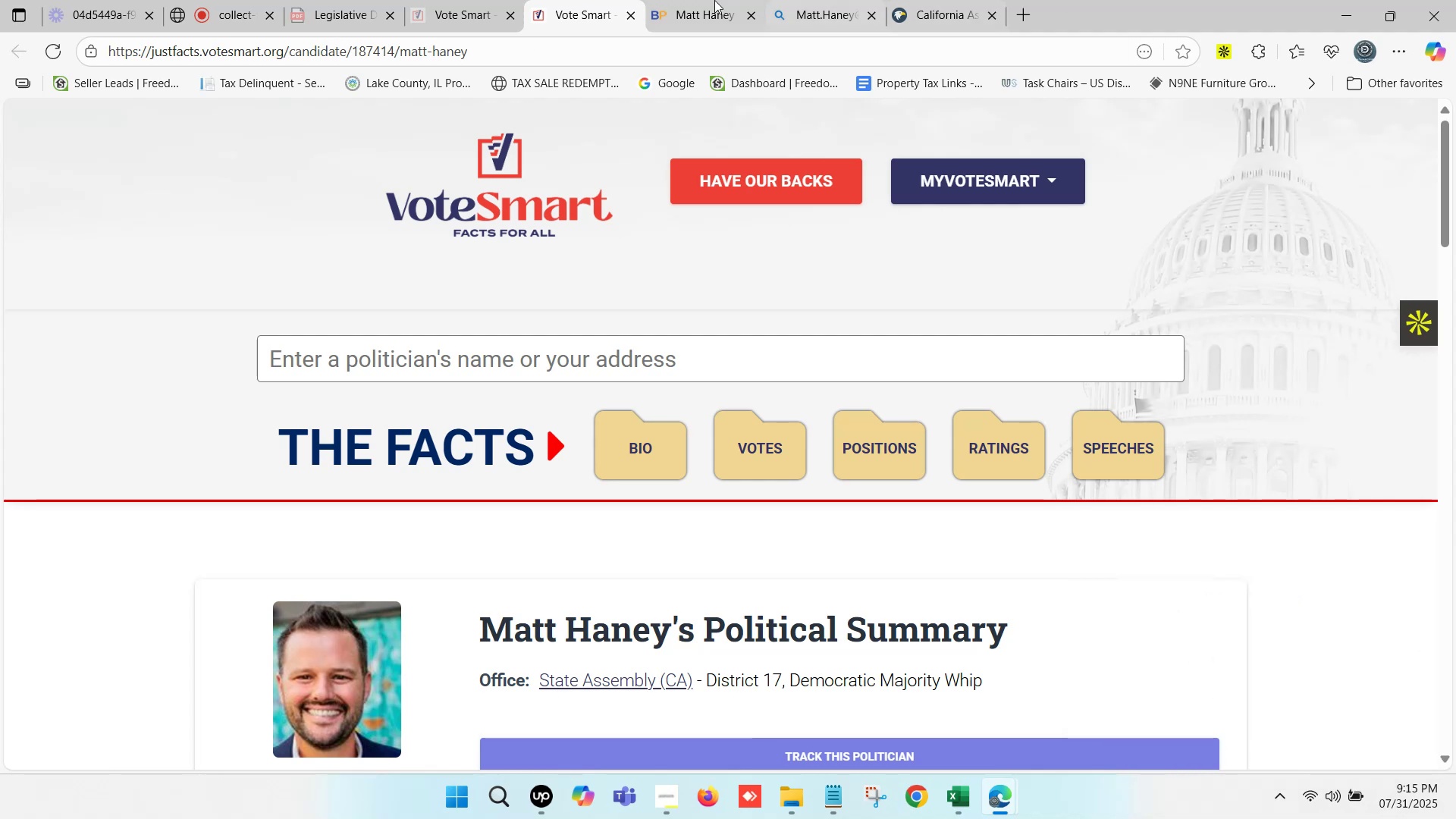 
left_click([687, 0])
 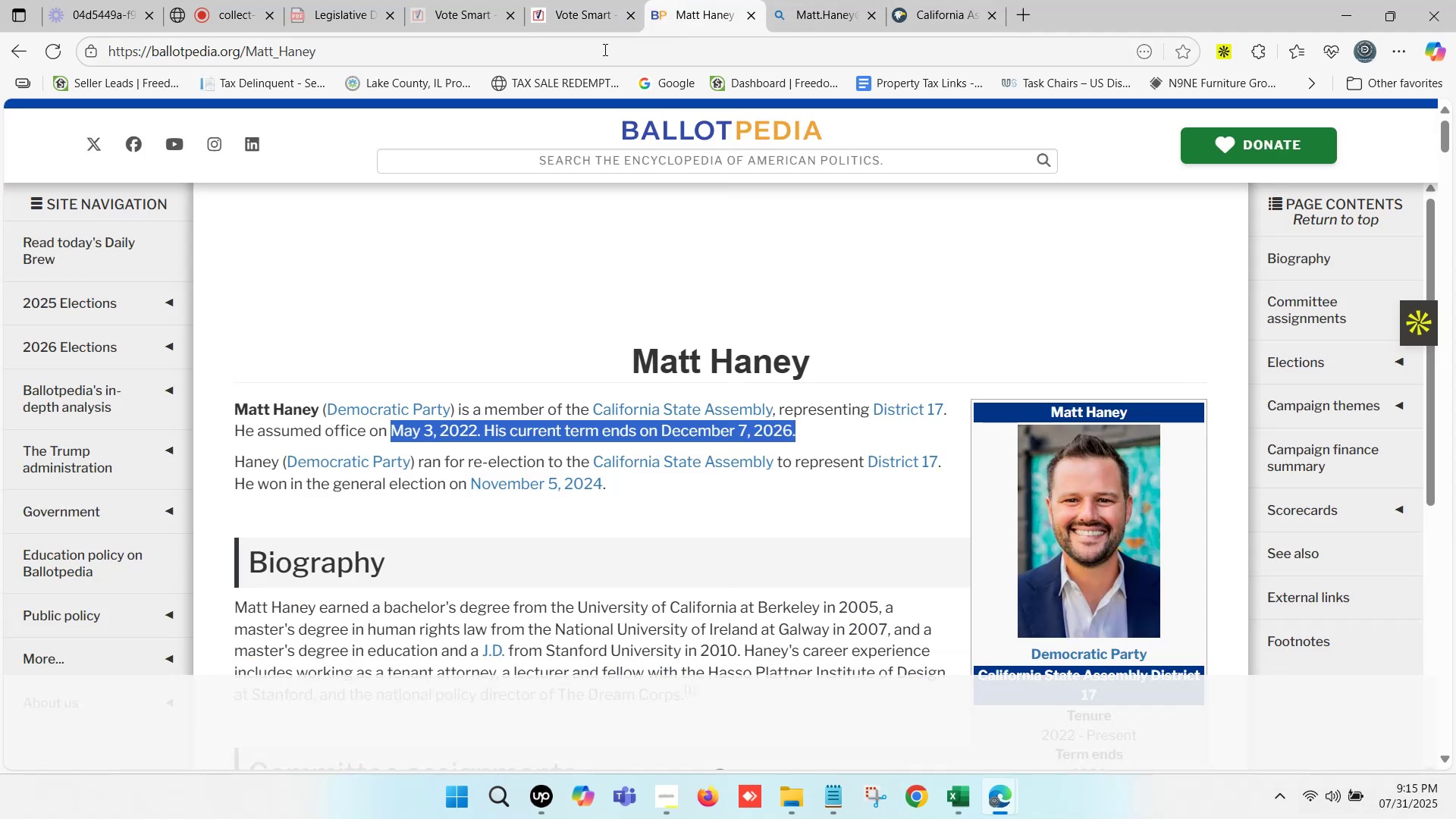 
left_click([466, 0])
 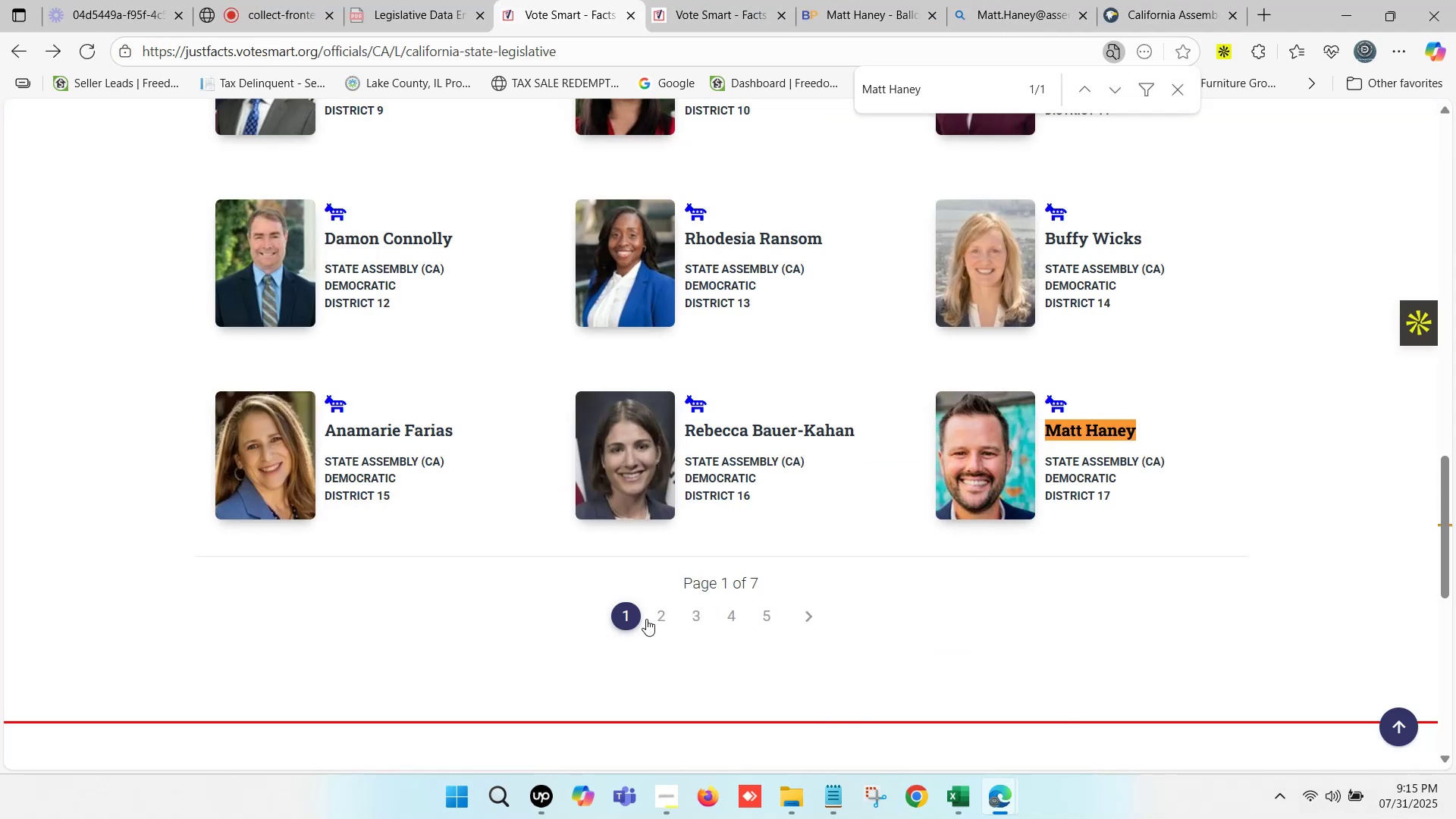 
left_click([659, 615])
 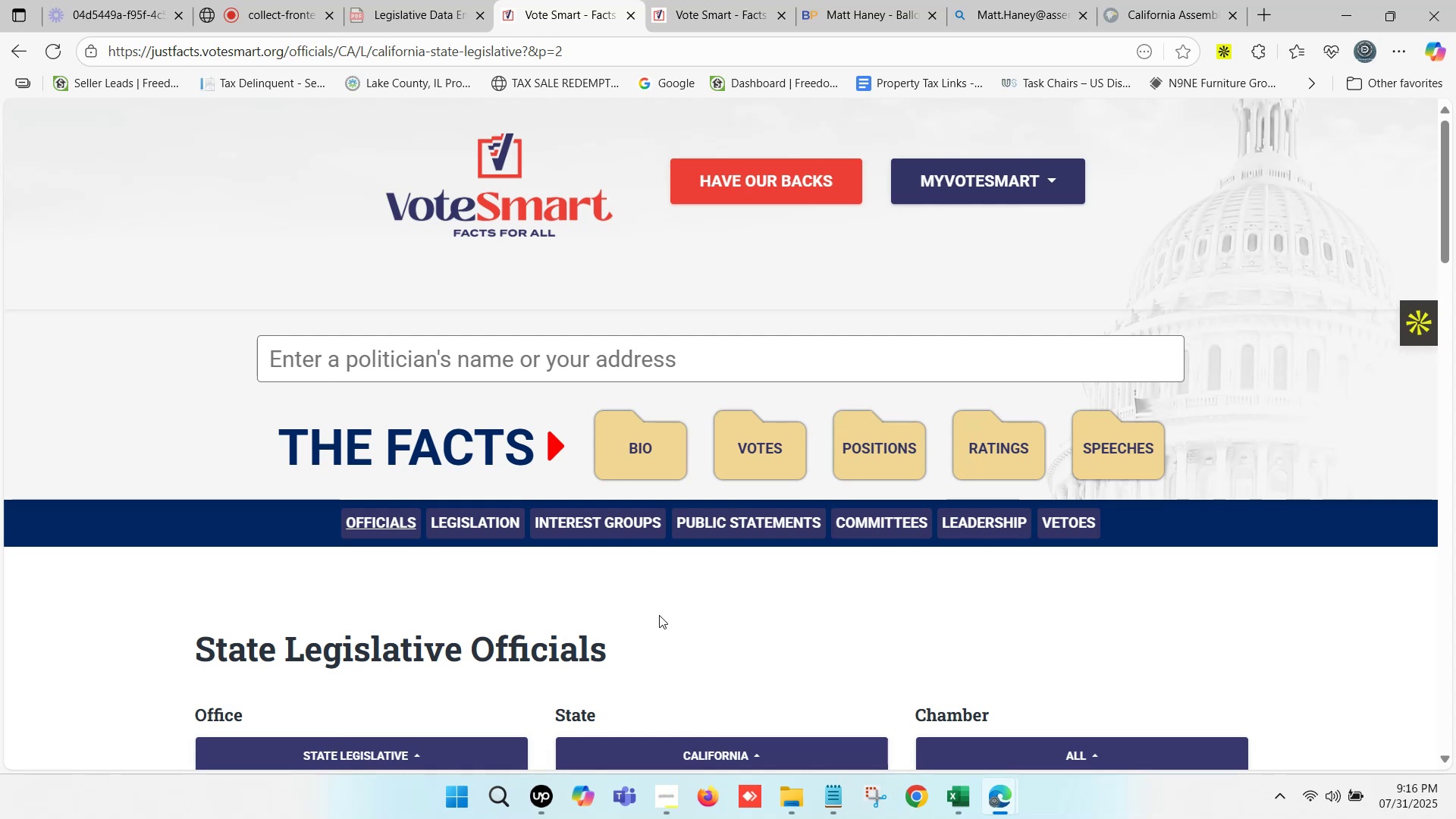 
wait(22.85)
 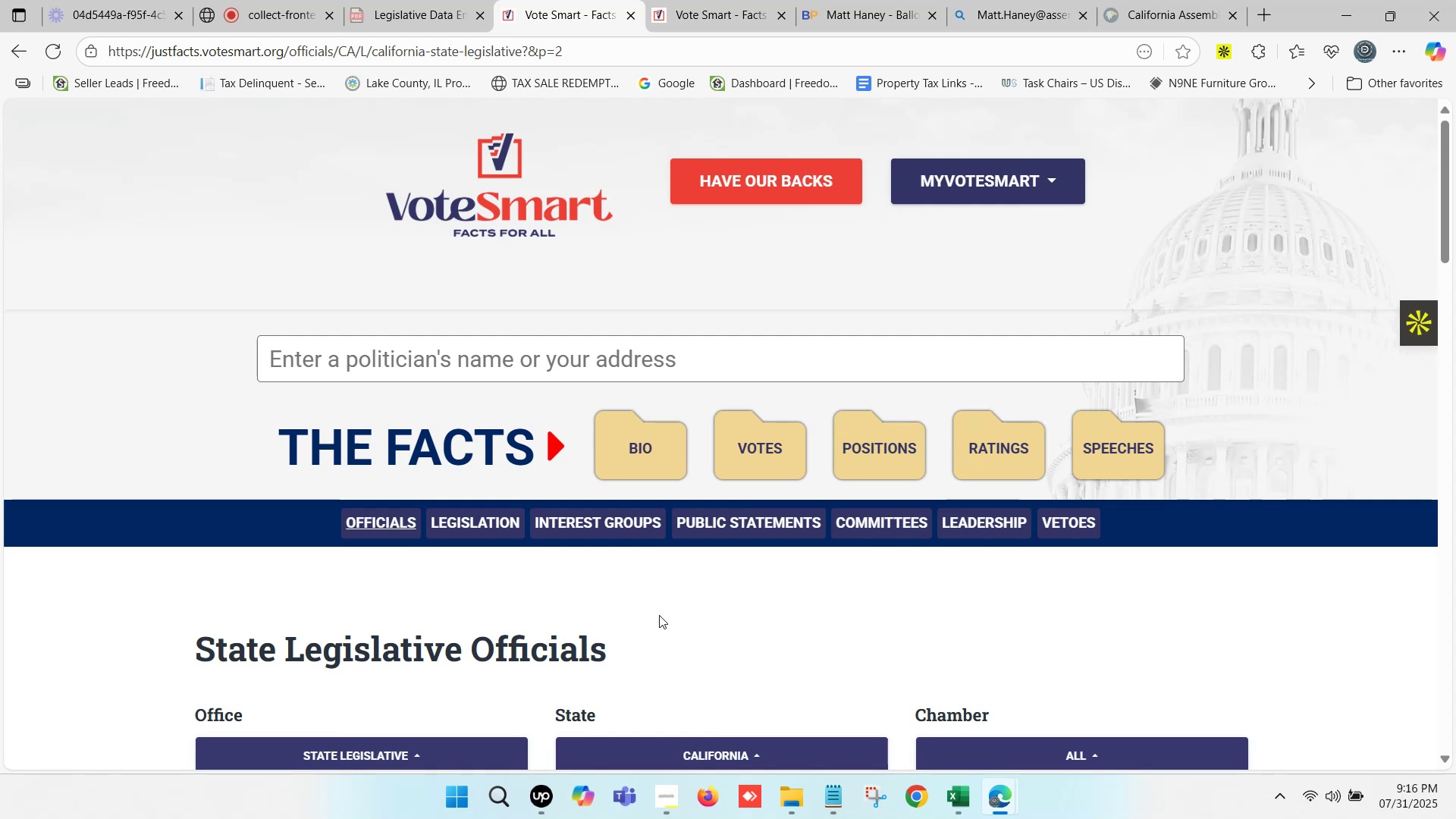 
scroll: coordinate [667, 522], scroll_direction: down, amount: 6.0
 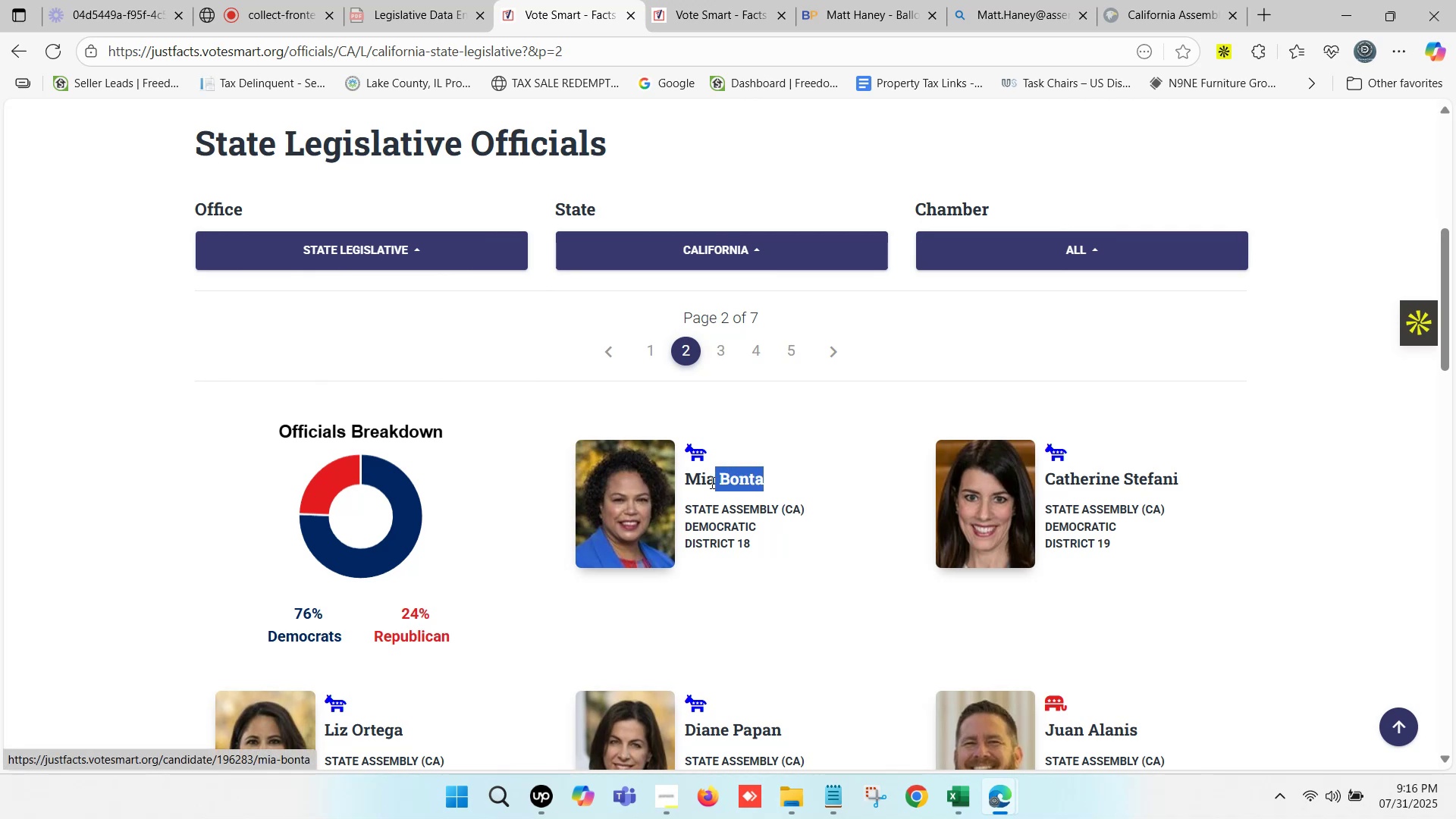 
key(Control+C)
 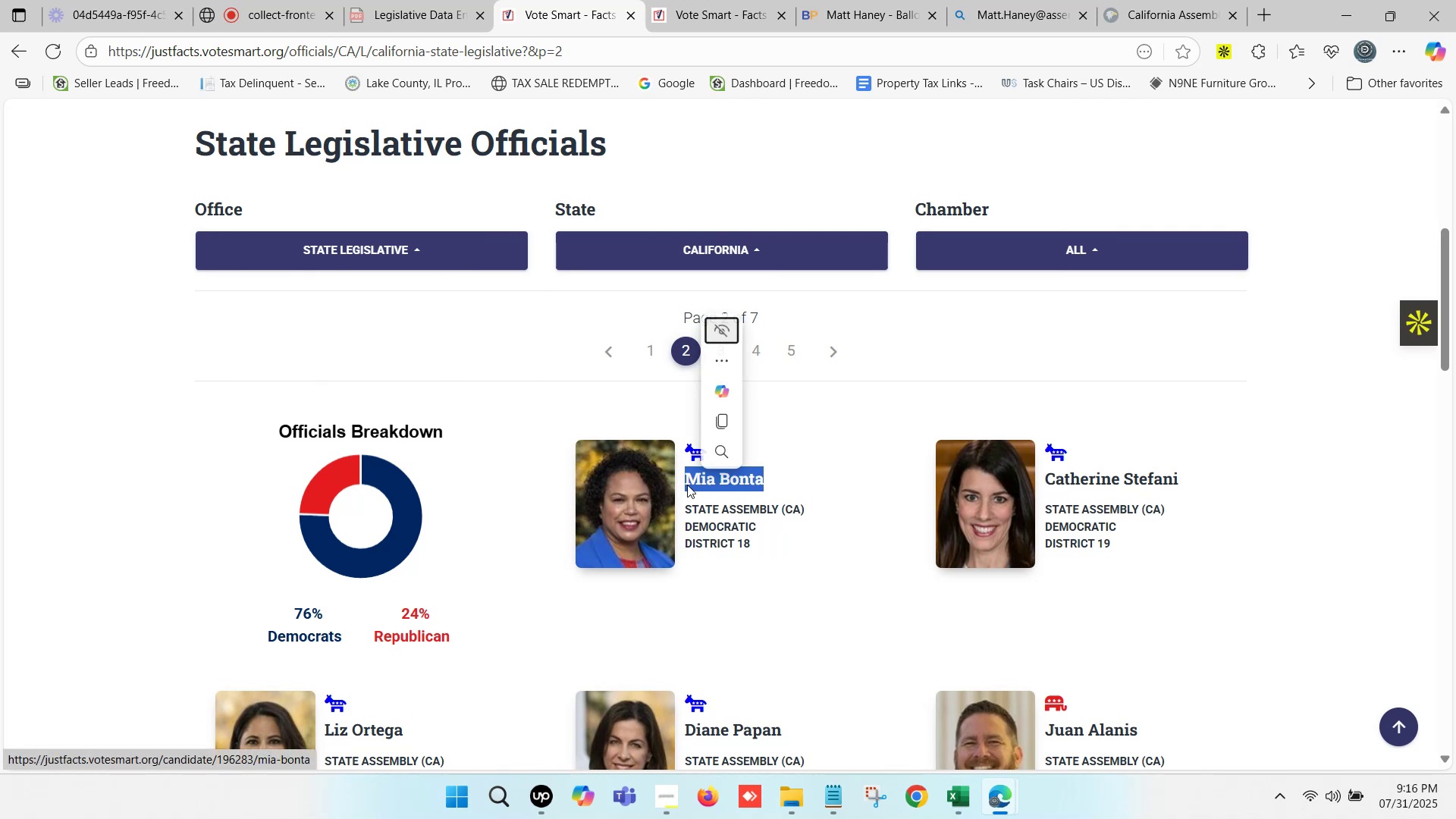 
key(Control+F)
 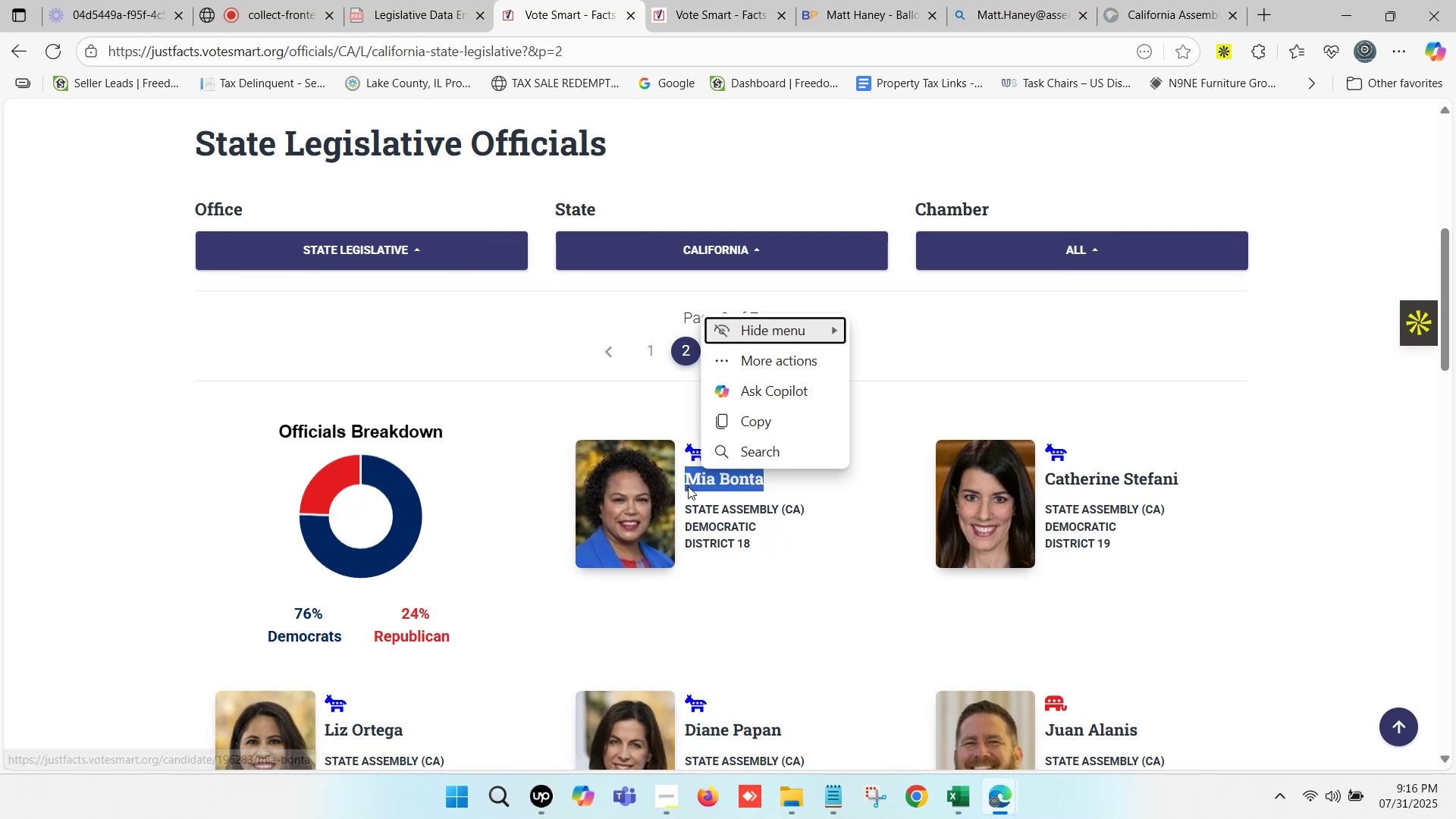 
key(Control+V)
 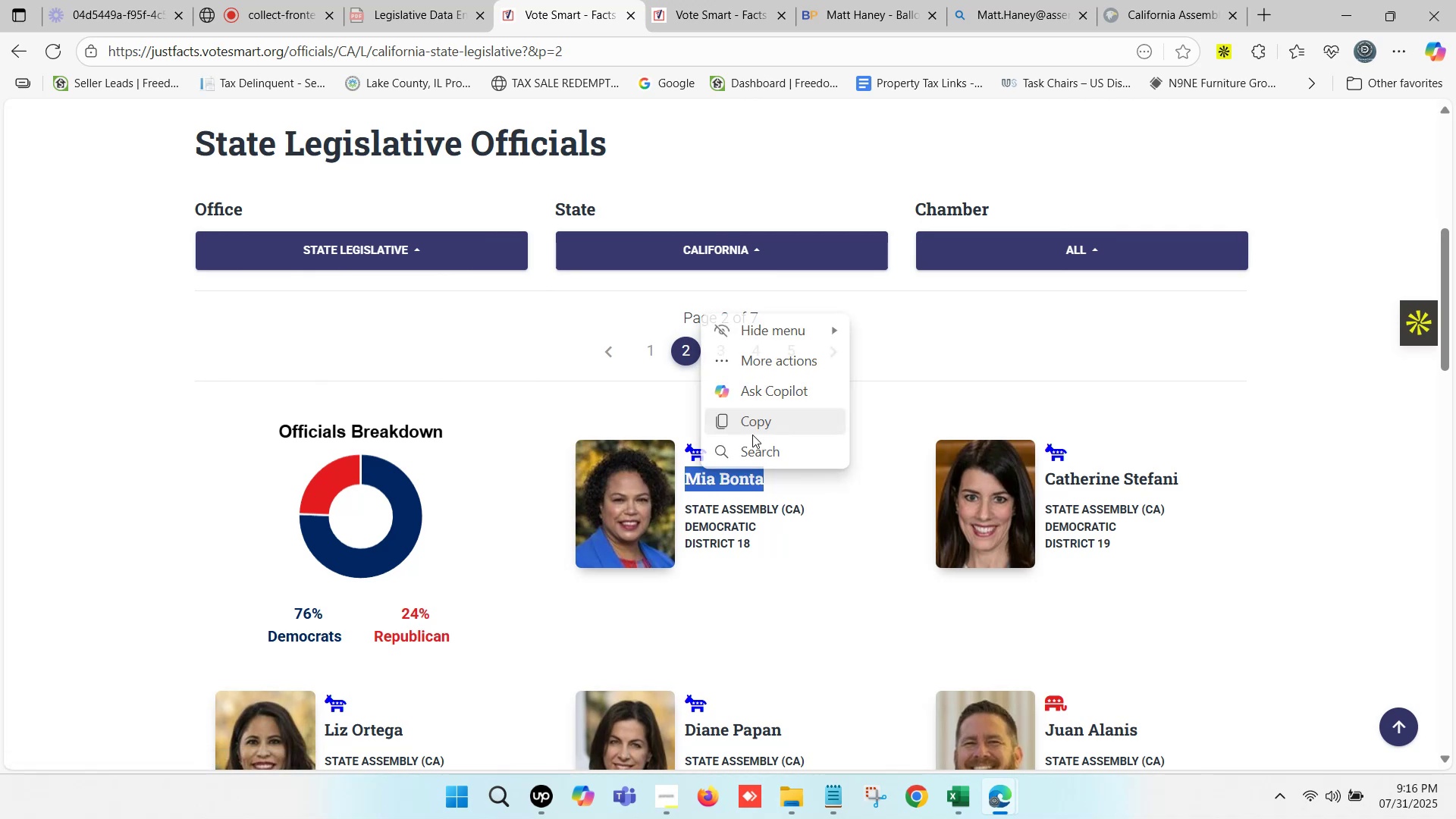 
left_click([761, 422])
 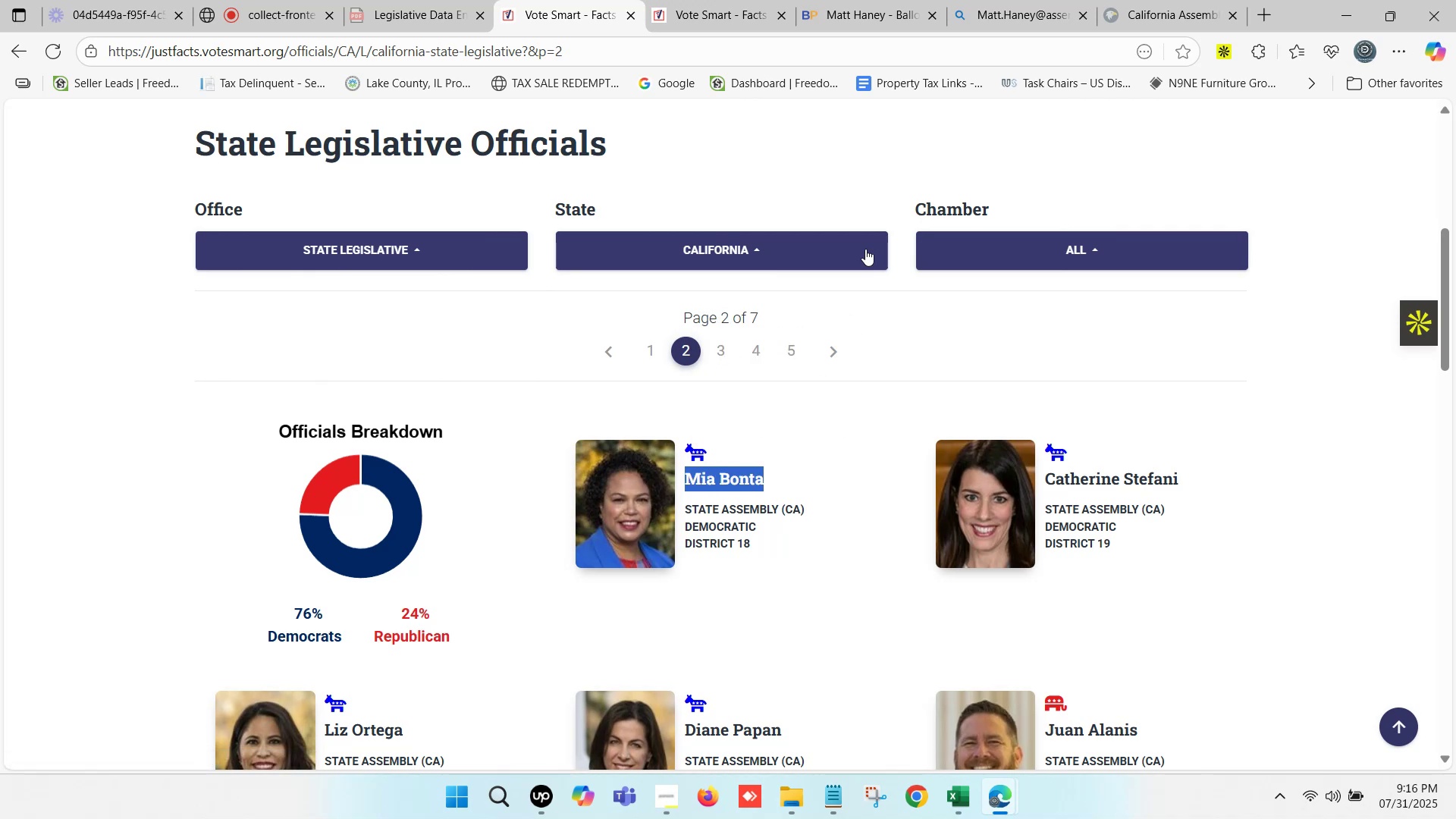 
key(Control+F)
 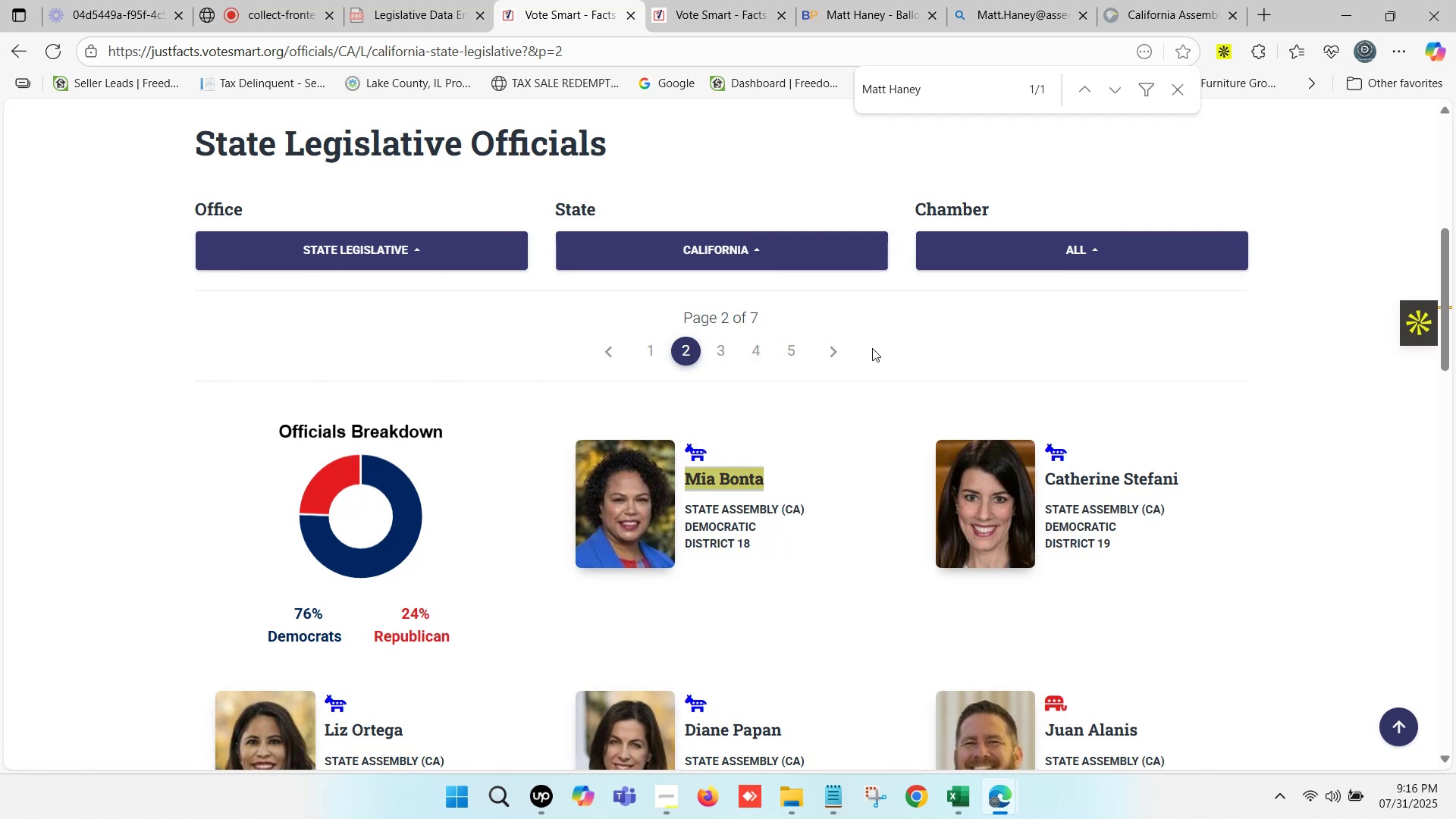 
key(Control+V)
 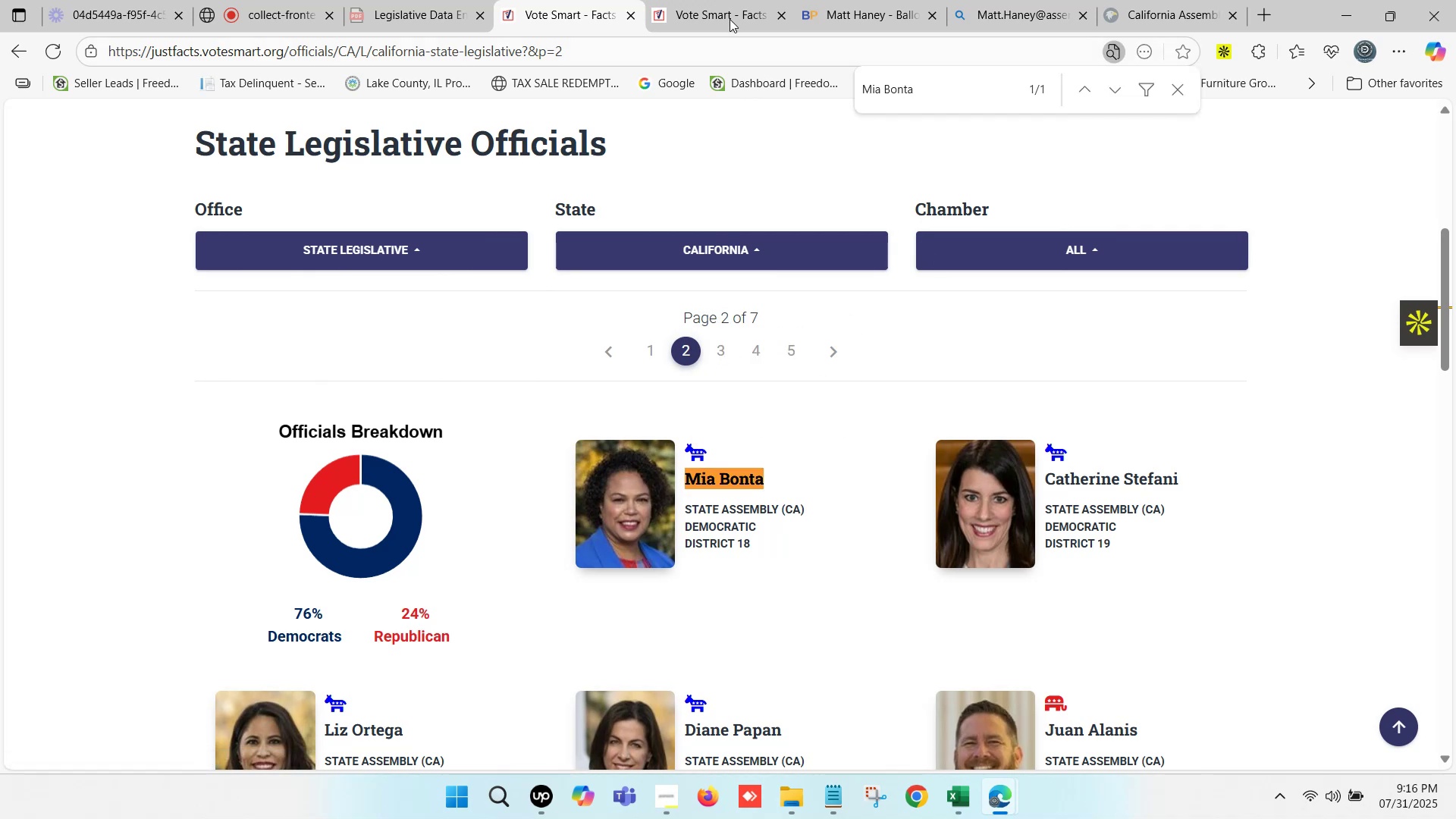 
scroll: coordinate [685, 264], scroll_direction: up, amount: 5.0
 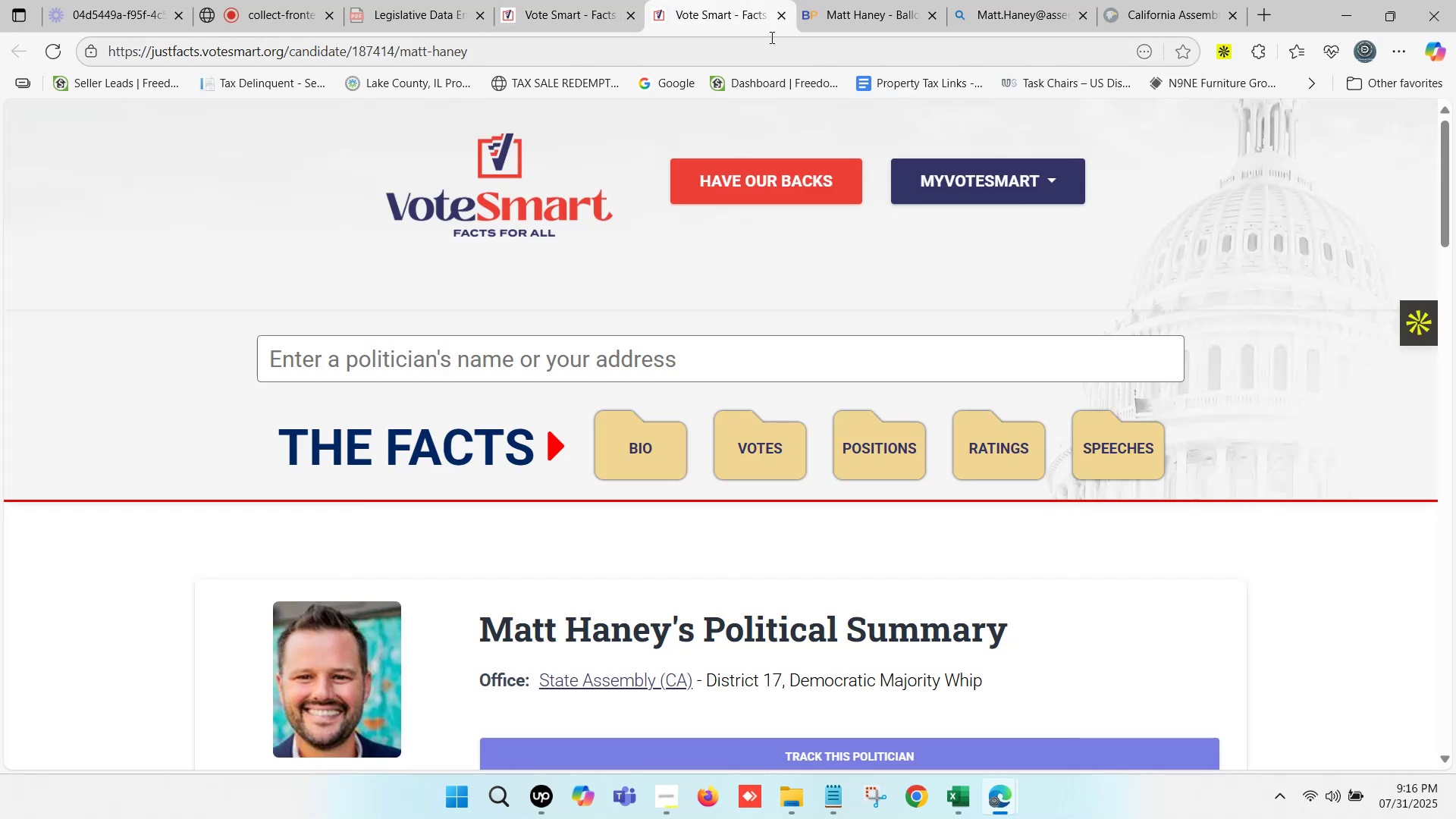 
left_click([780, 14])
 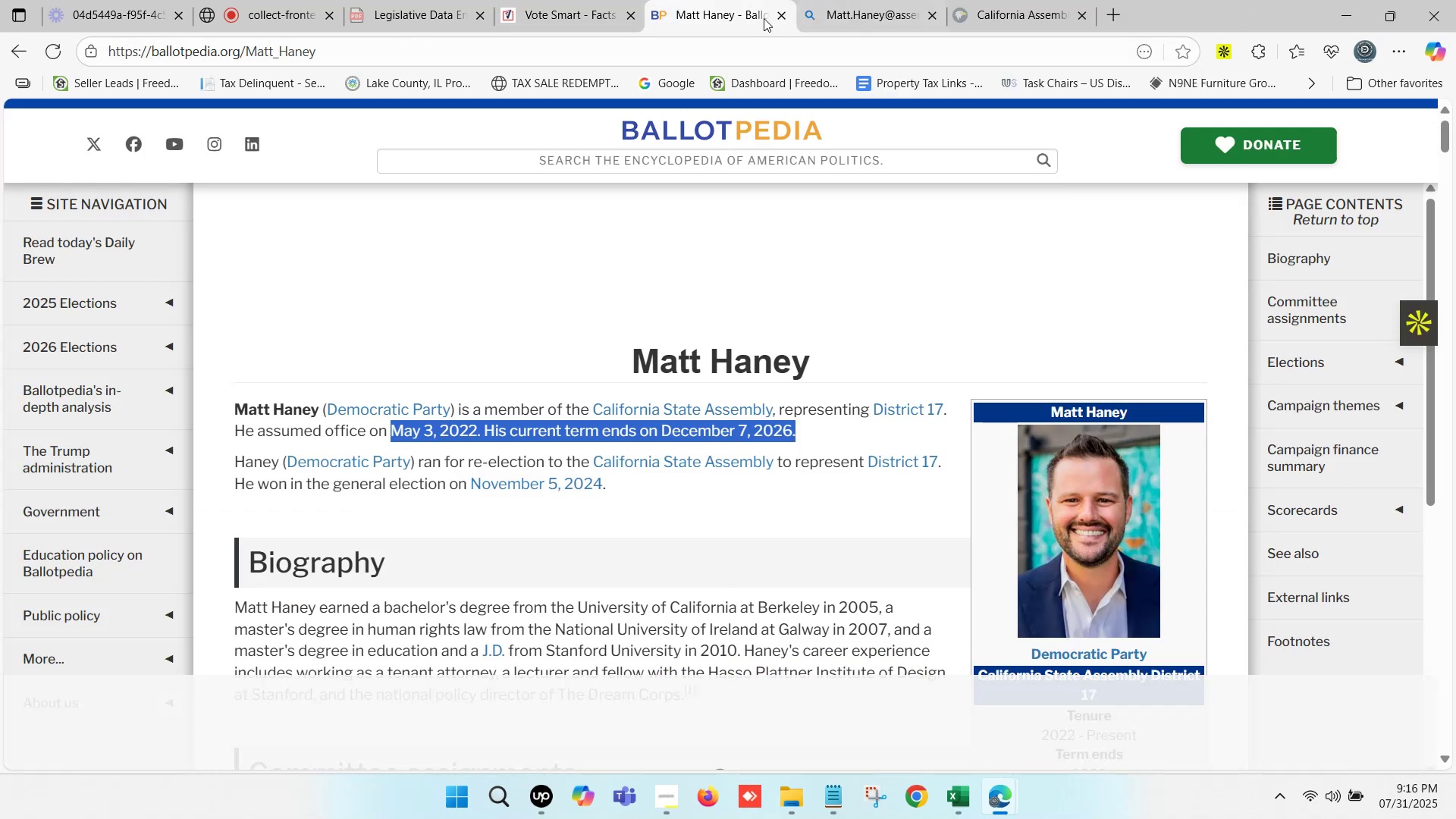 
left_click([739, 0])
 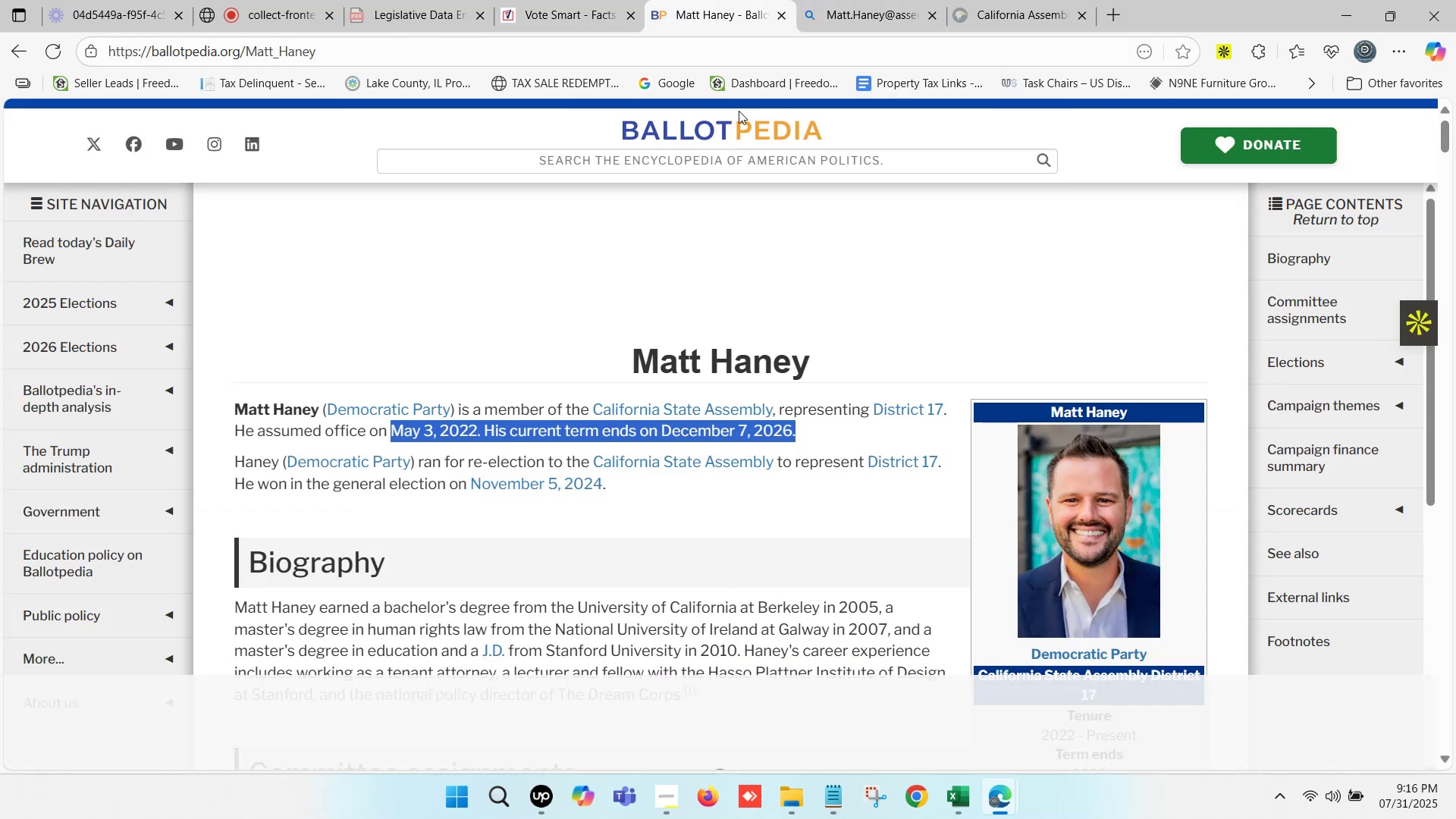 
scroll: coordinate [712, 568], scroll_direction: up, amount: 18.0
 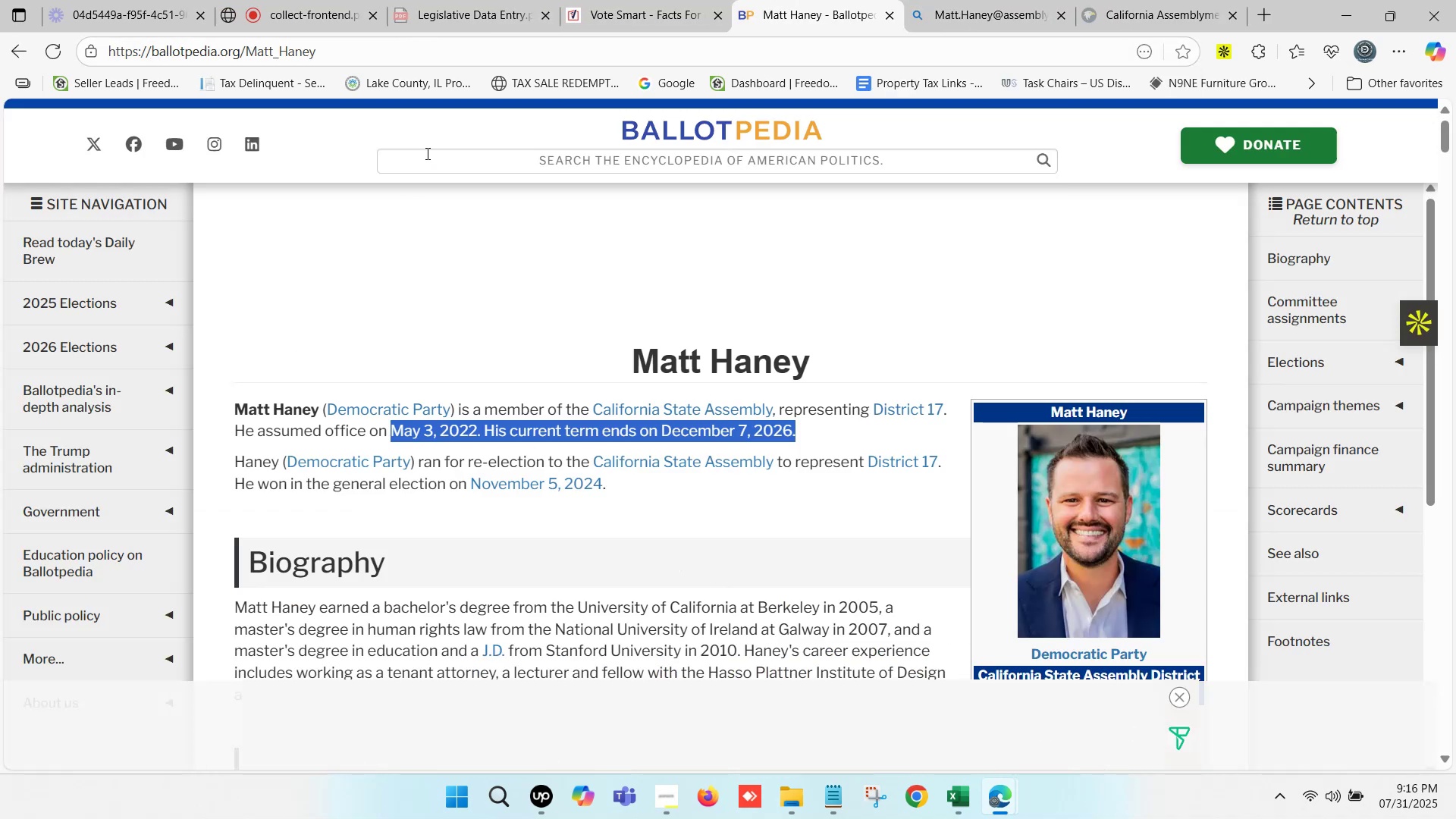 
left_click([427, 153])
 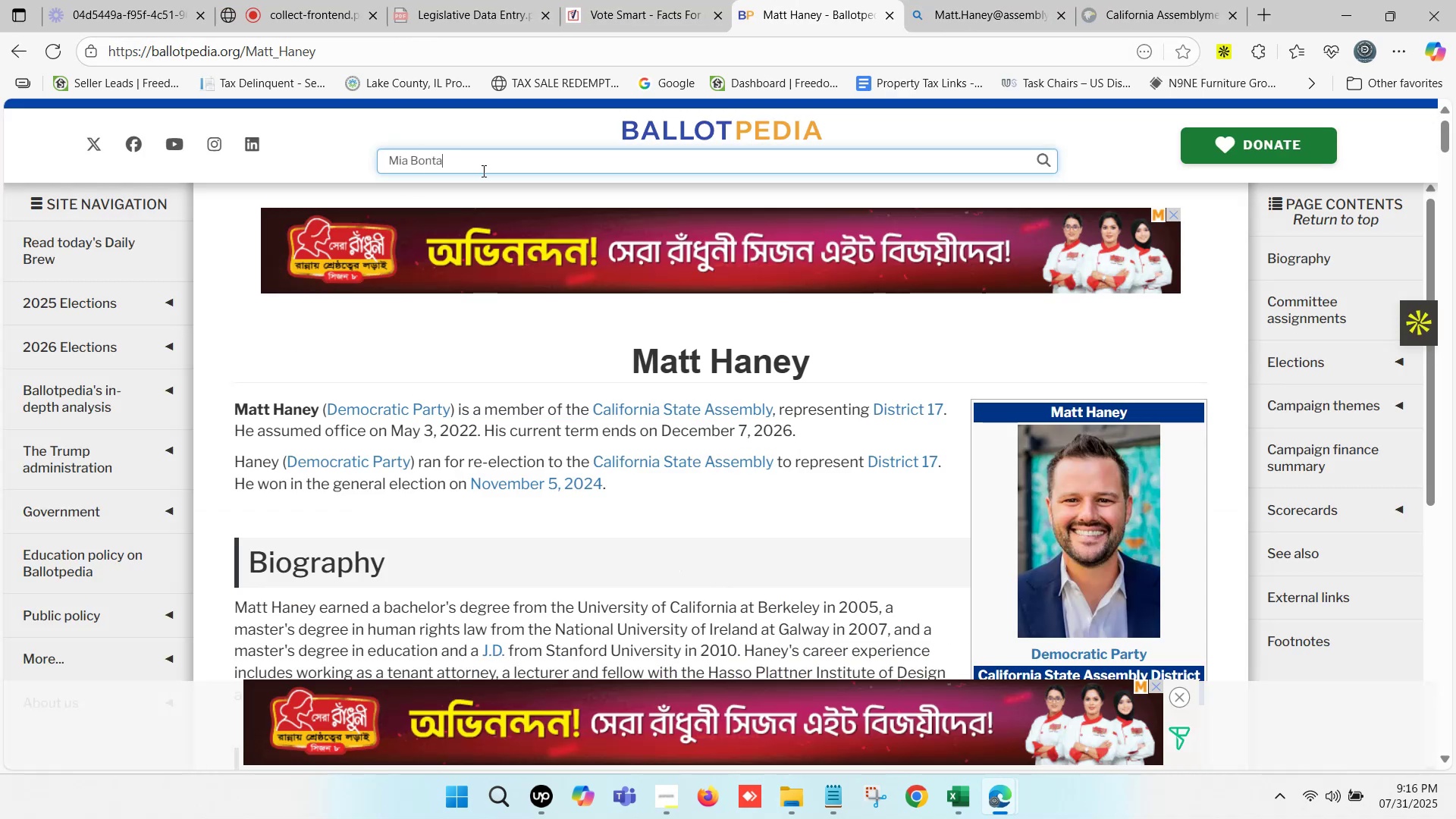 
key(Control+V)
 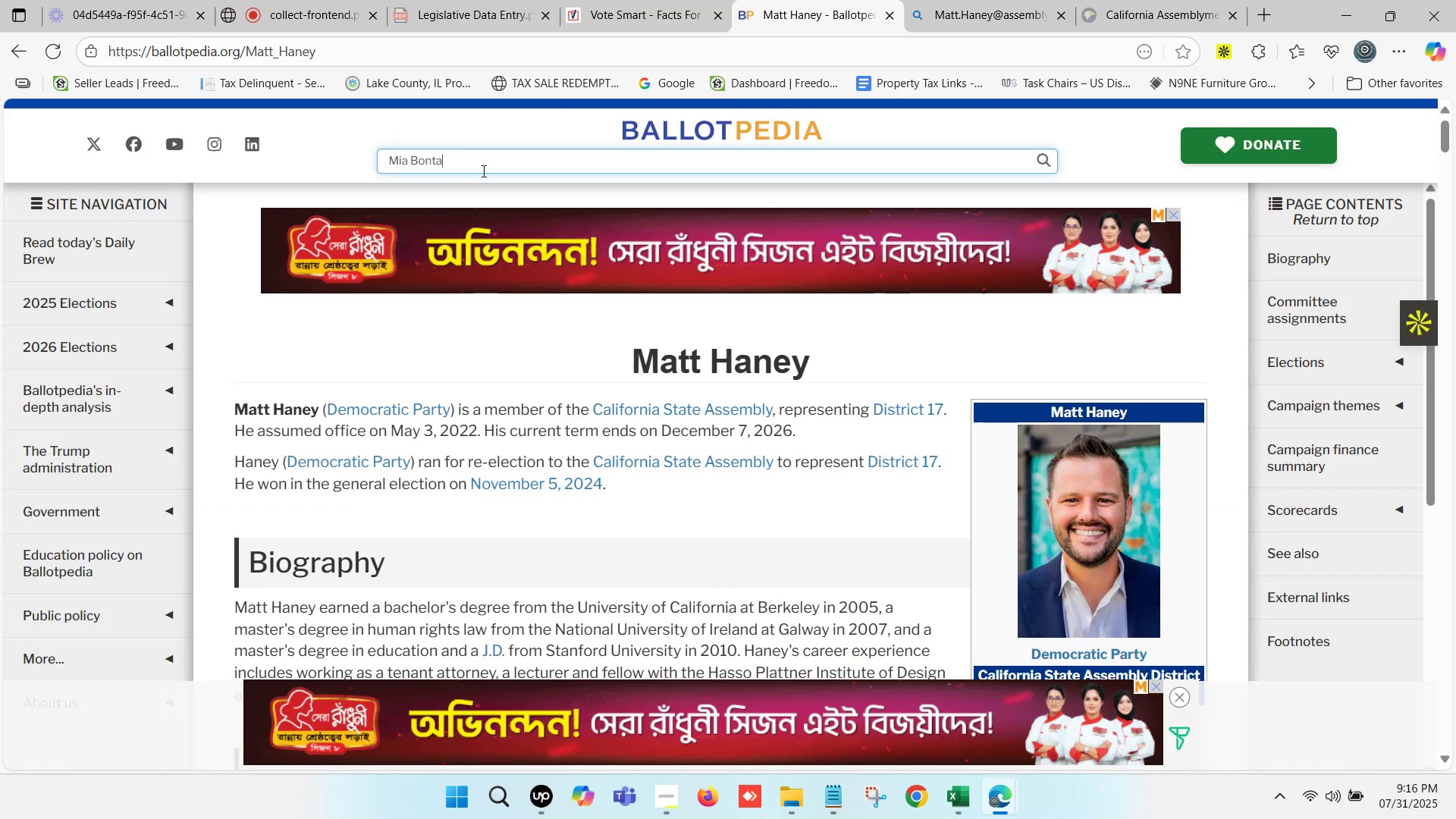 
key(Control+ControlLeft)
 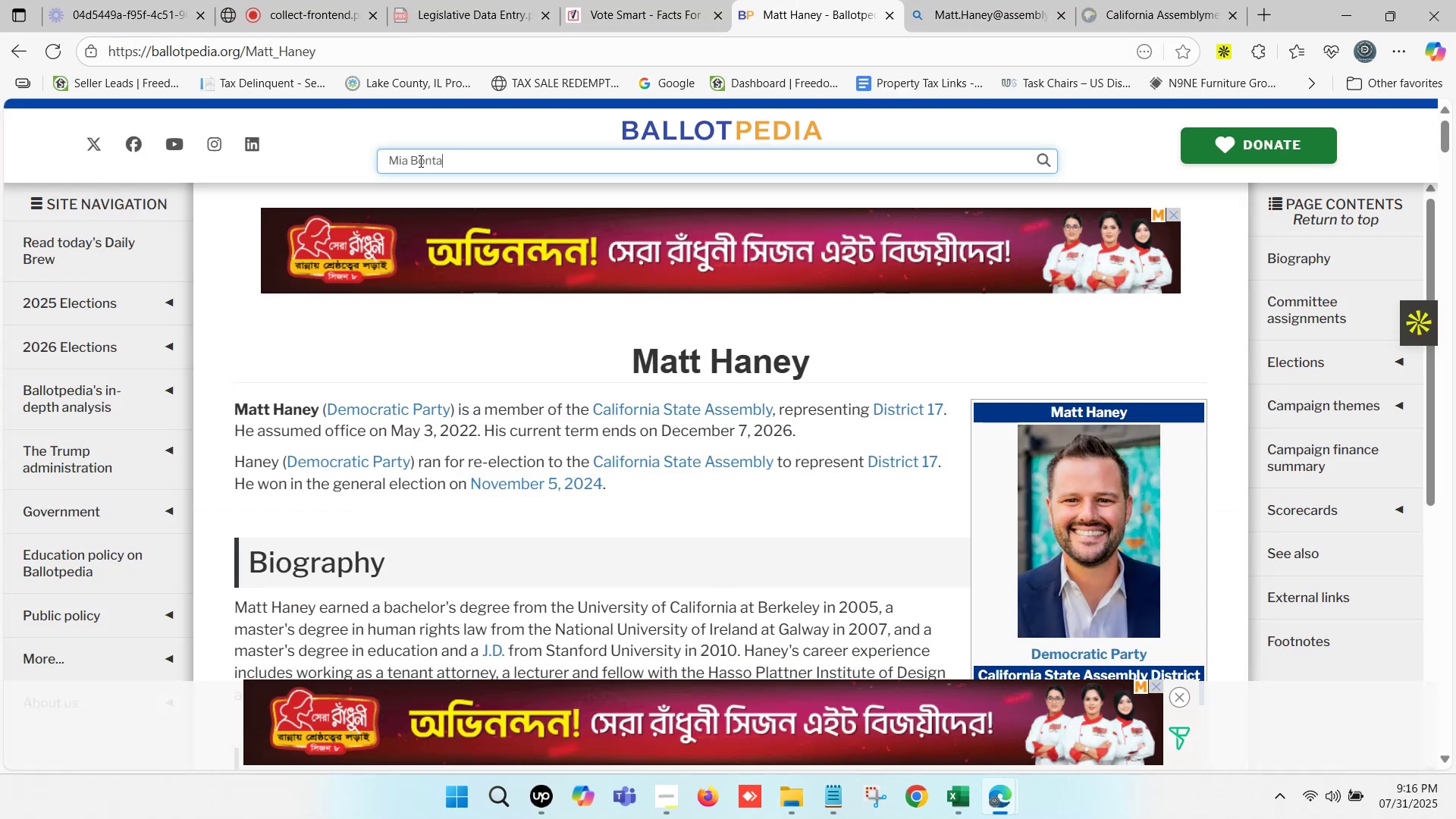 
mouse_move([509, 165])
 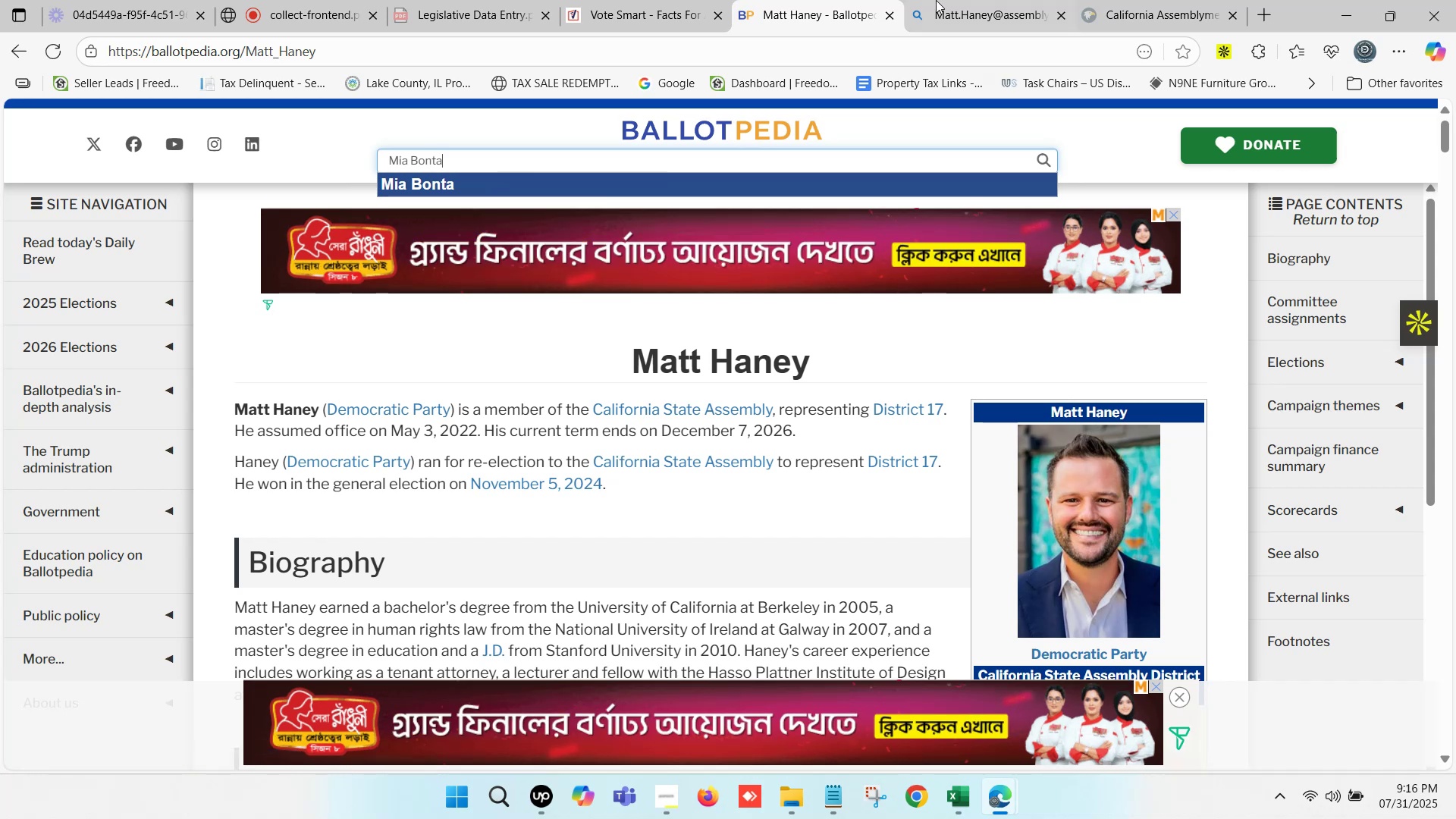 
left_click([948, 0])
 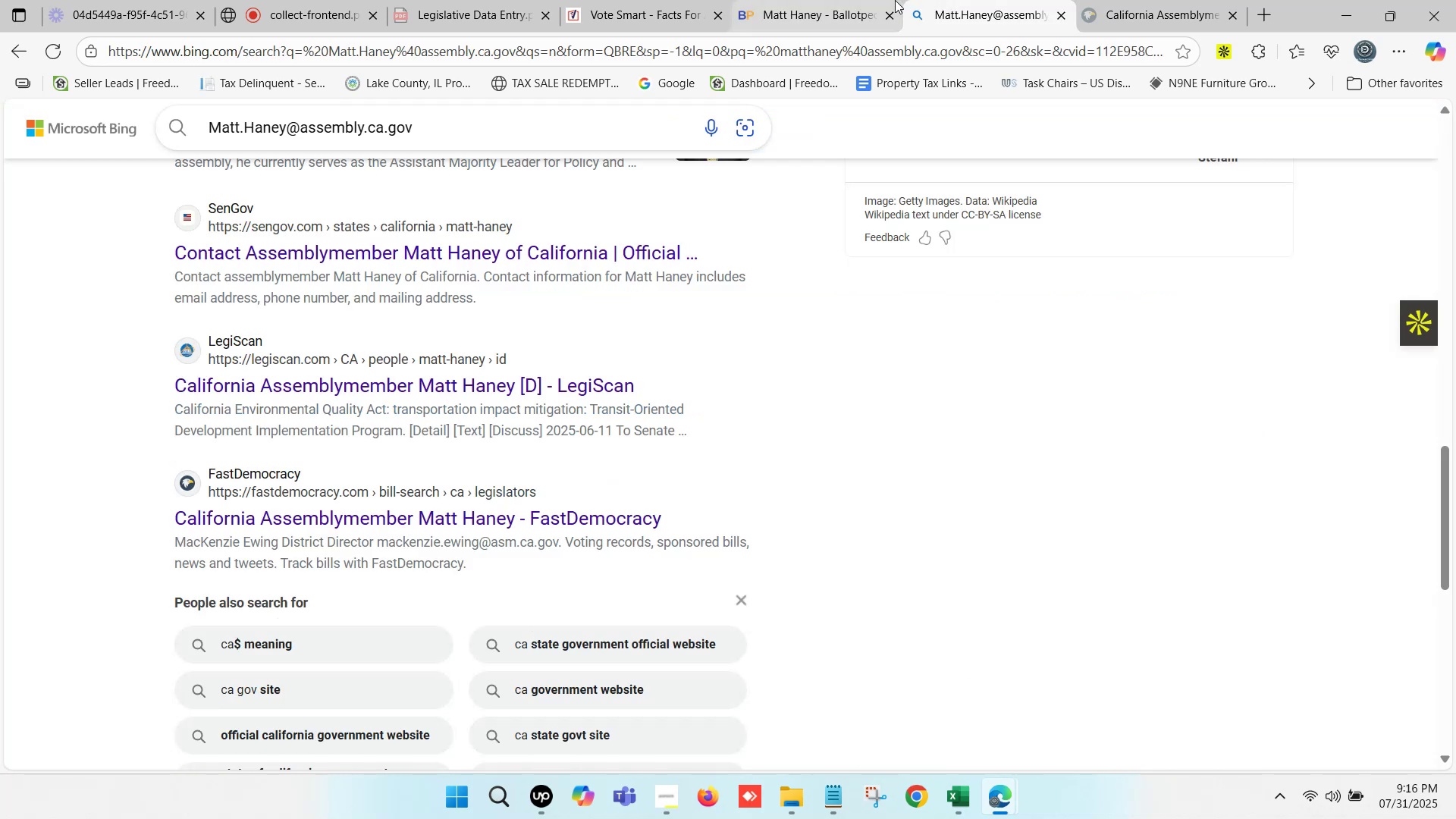 
mouse_move([869, 10])
 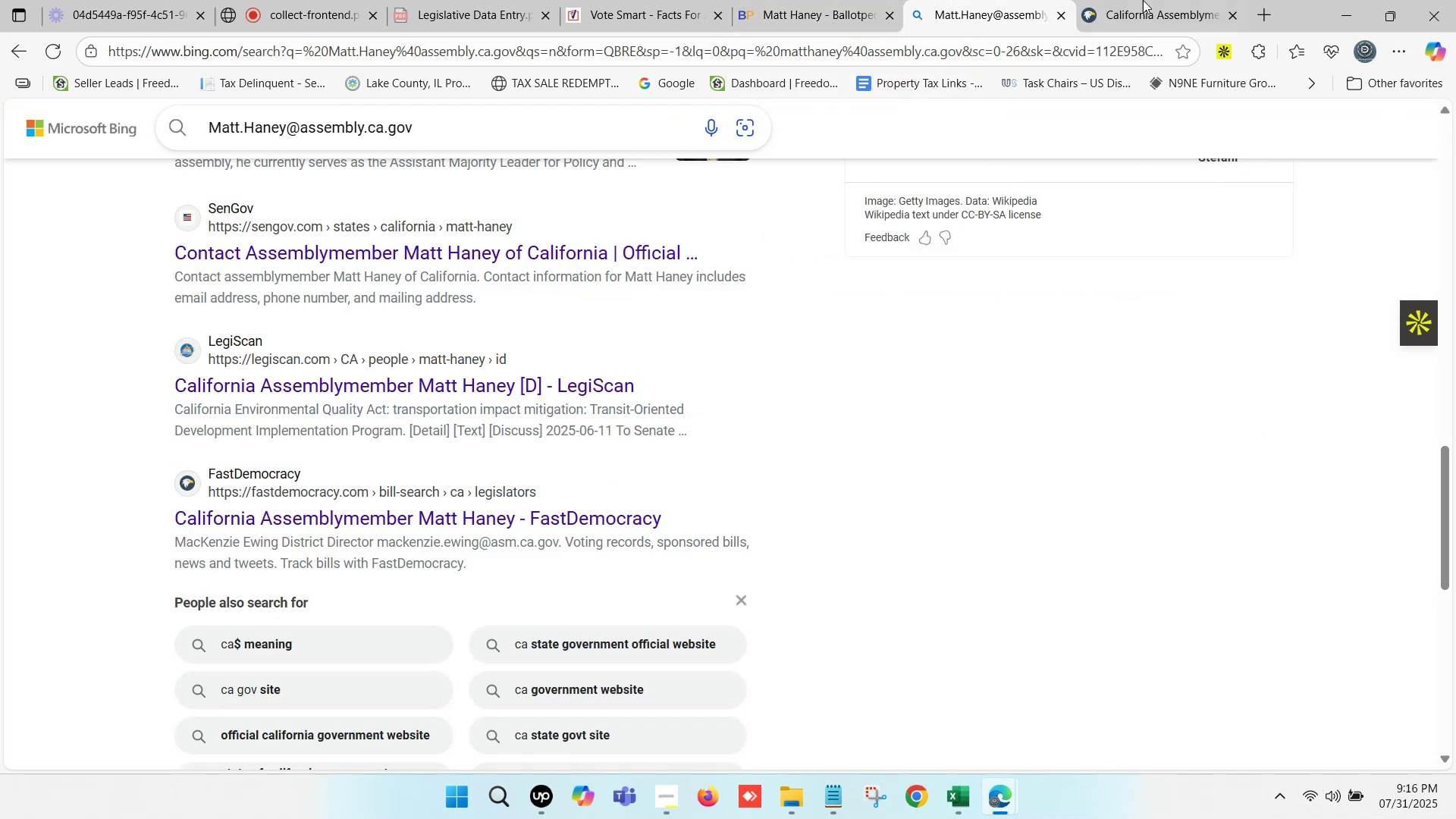 
left_click([1119, 0])
 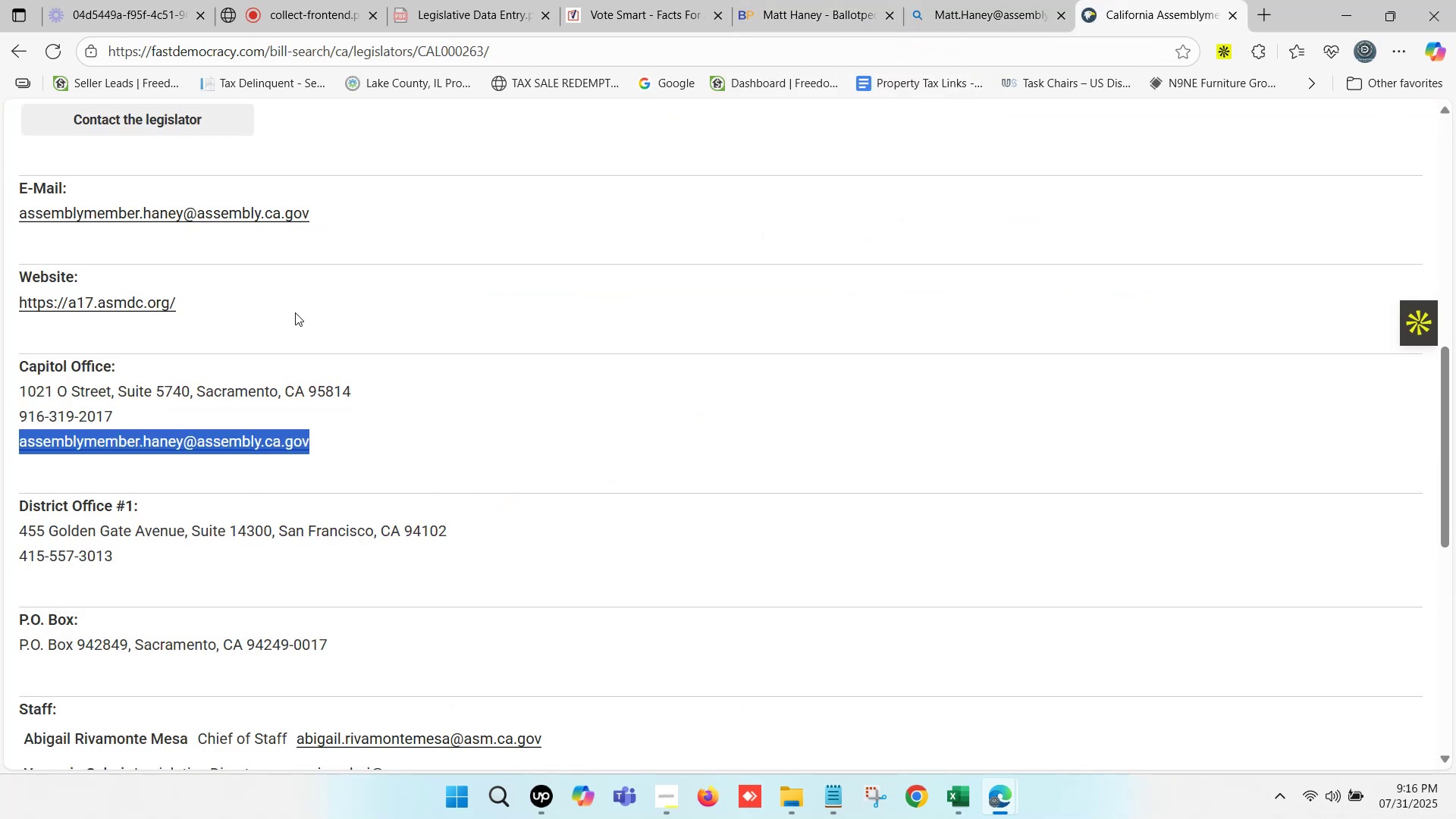 
scroll: coordinate [72, 335], scroll_direction: up, amount: 4.0
 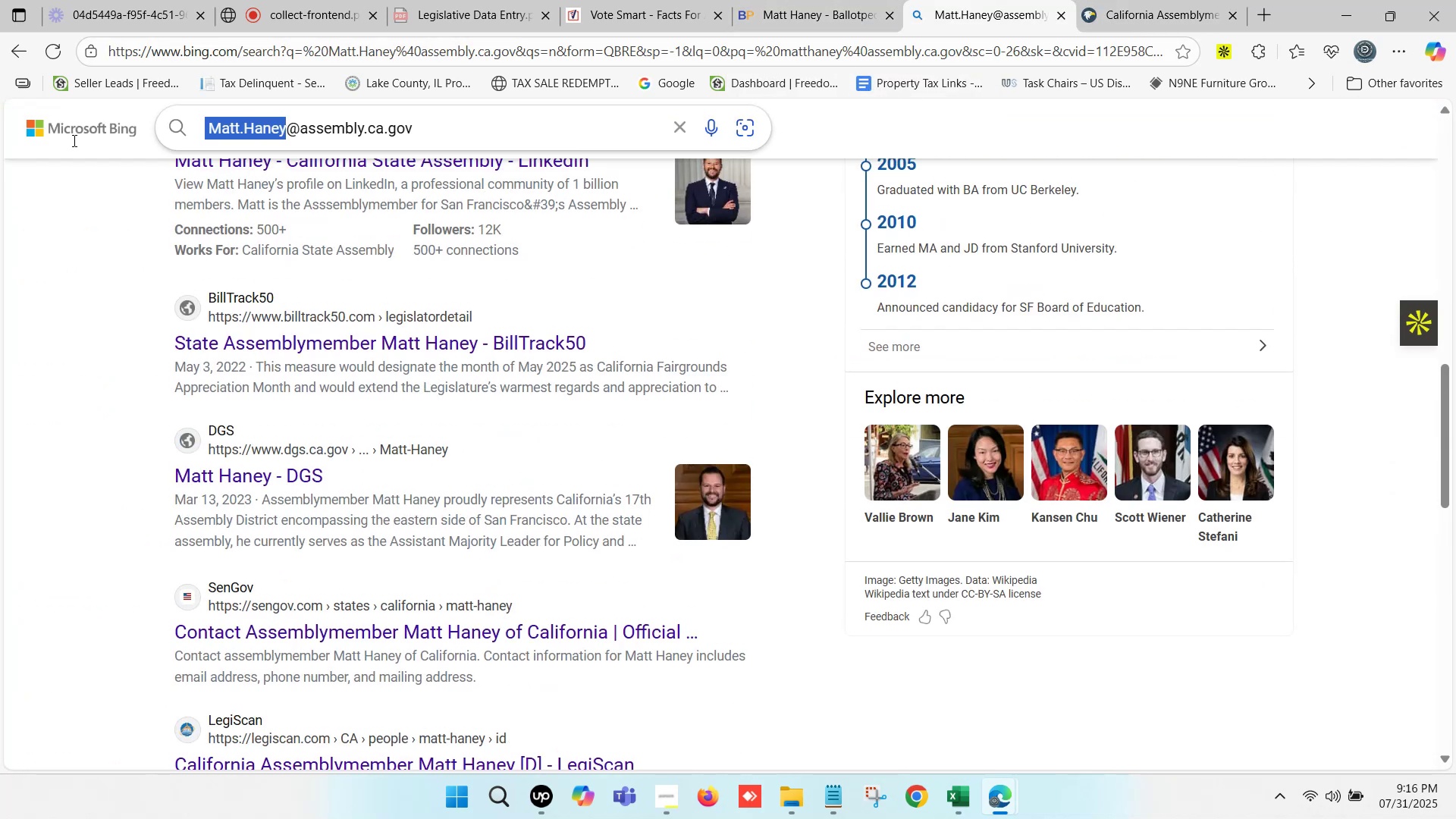 
key(Control+V)
 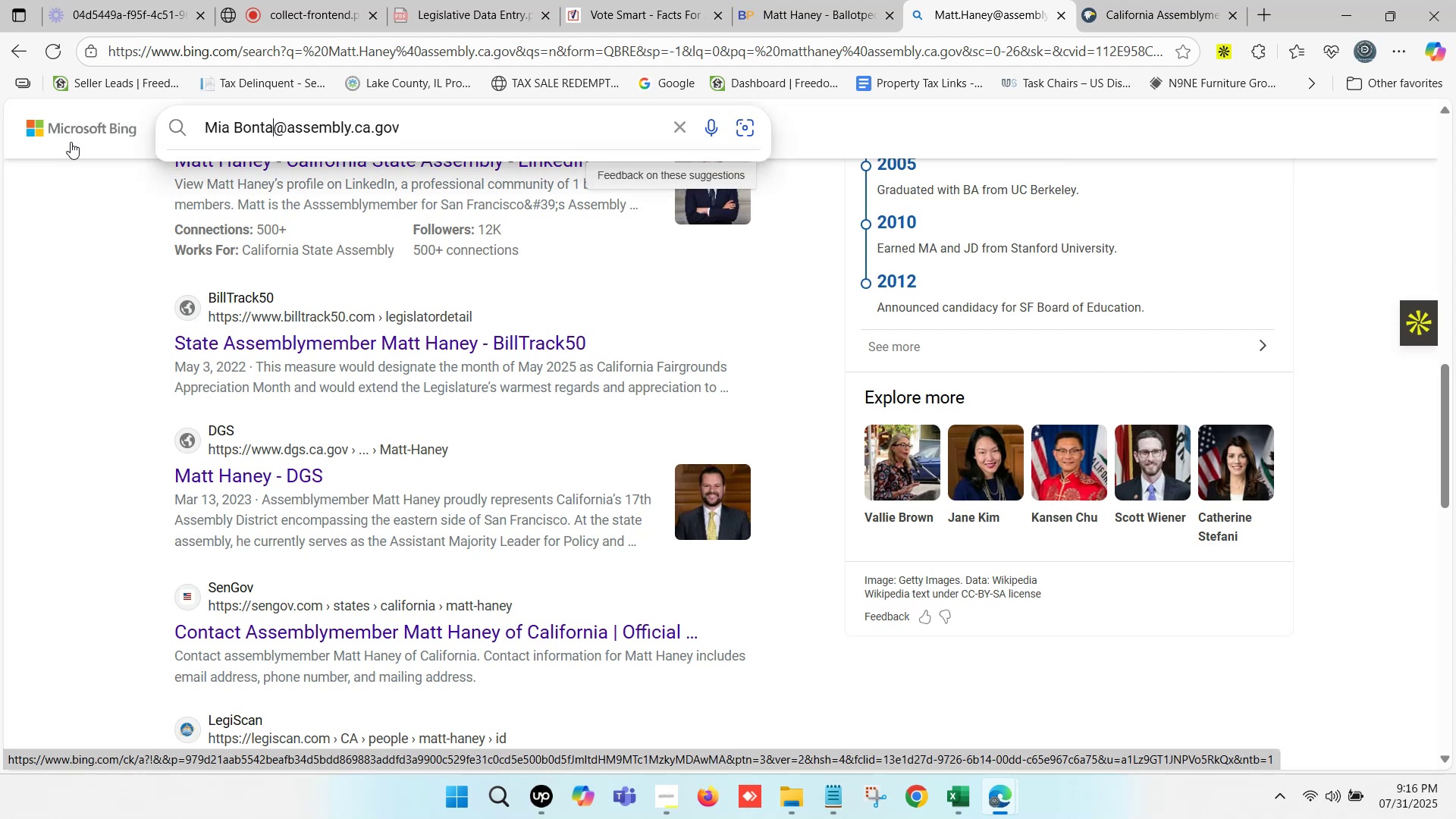 
key(Enter)
 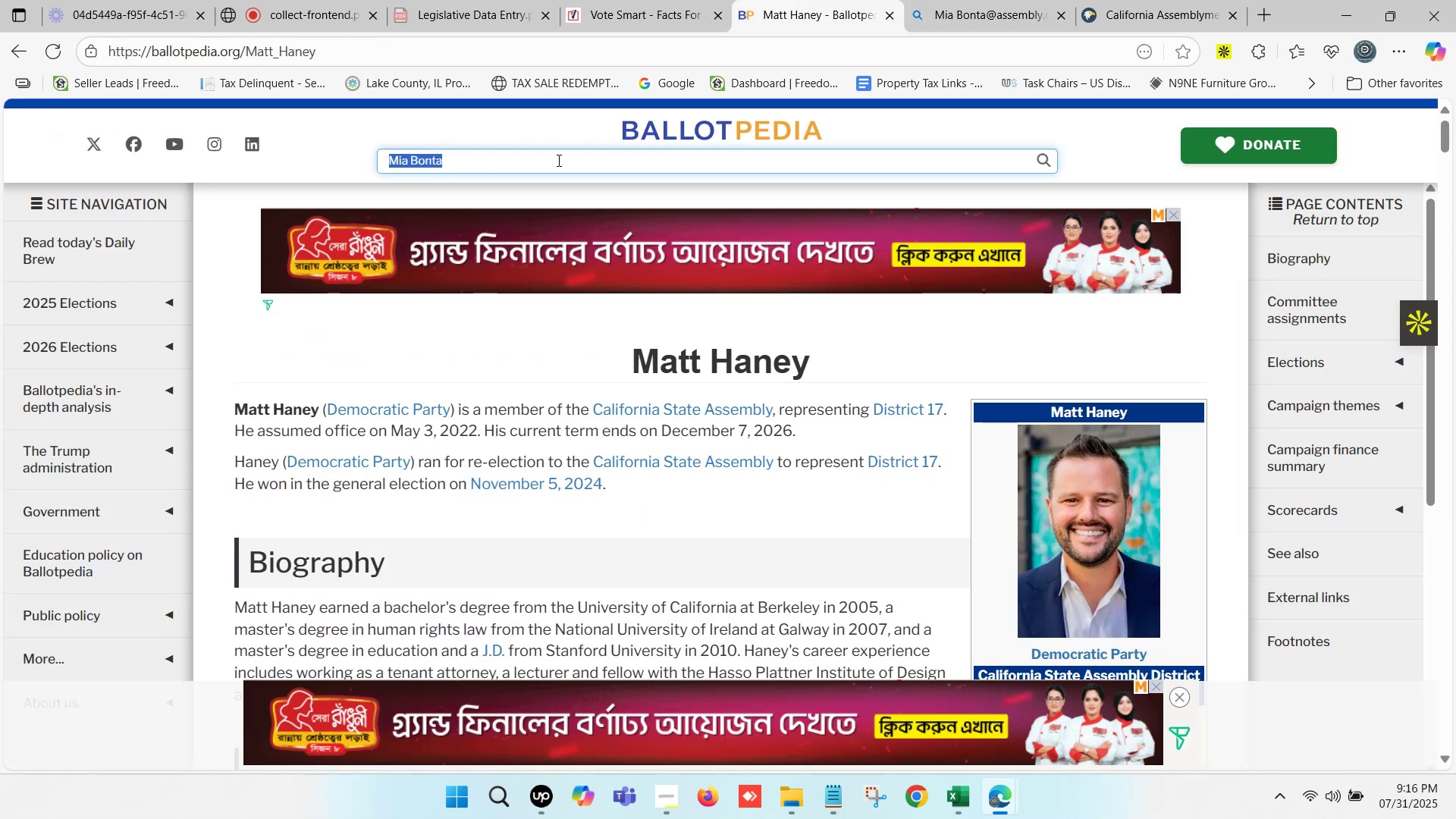 
key(Control+V)
 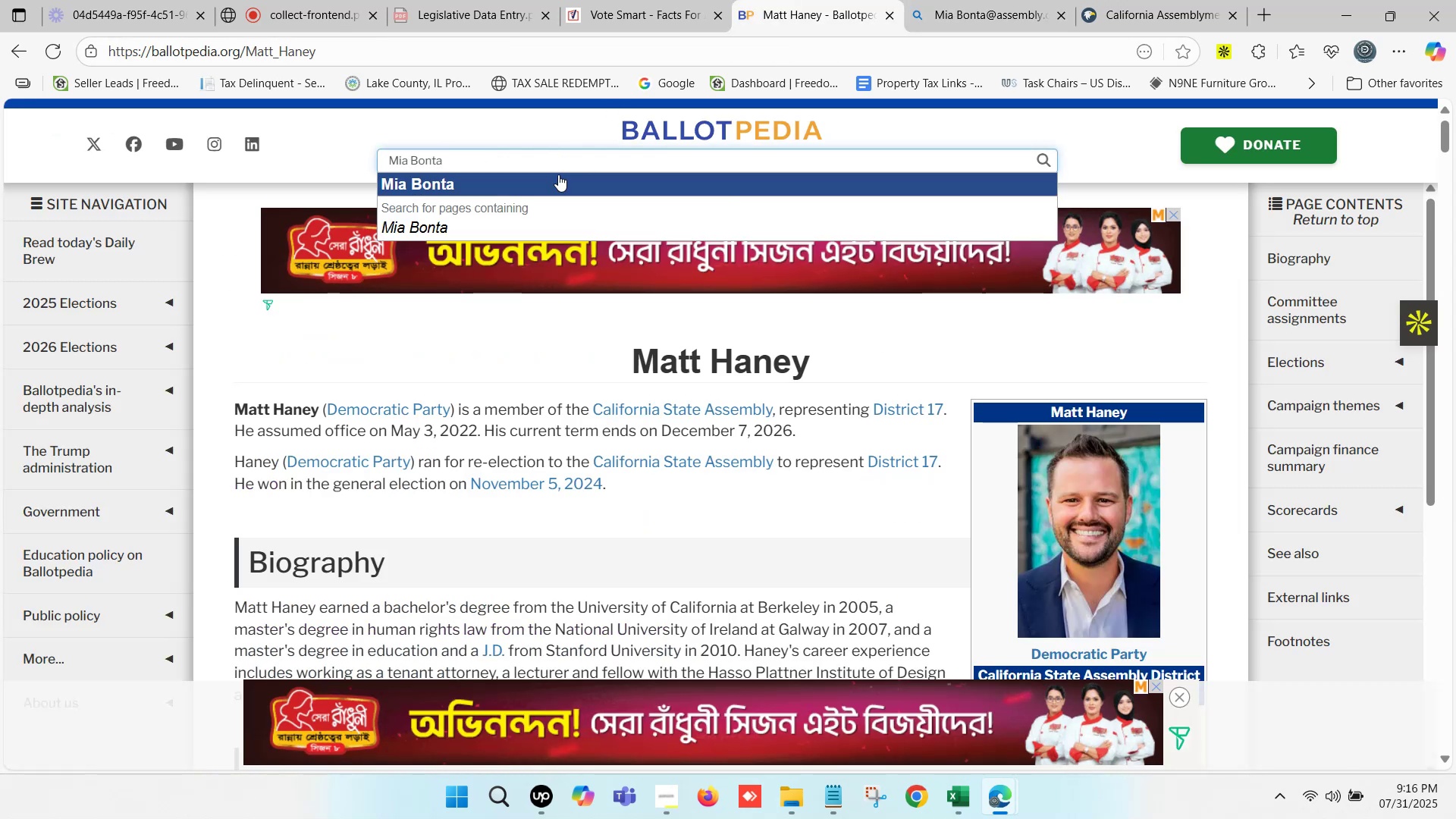 
left_click([516, 179])
 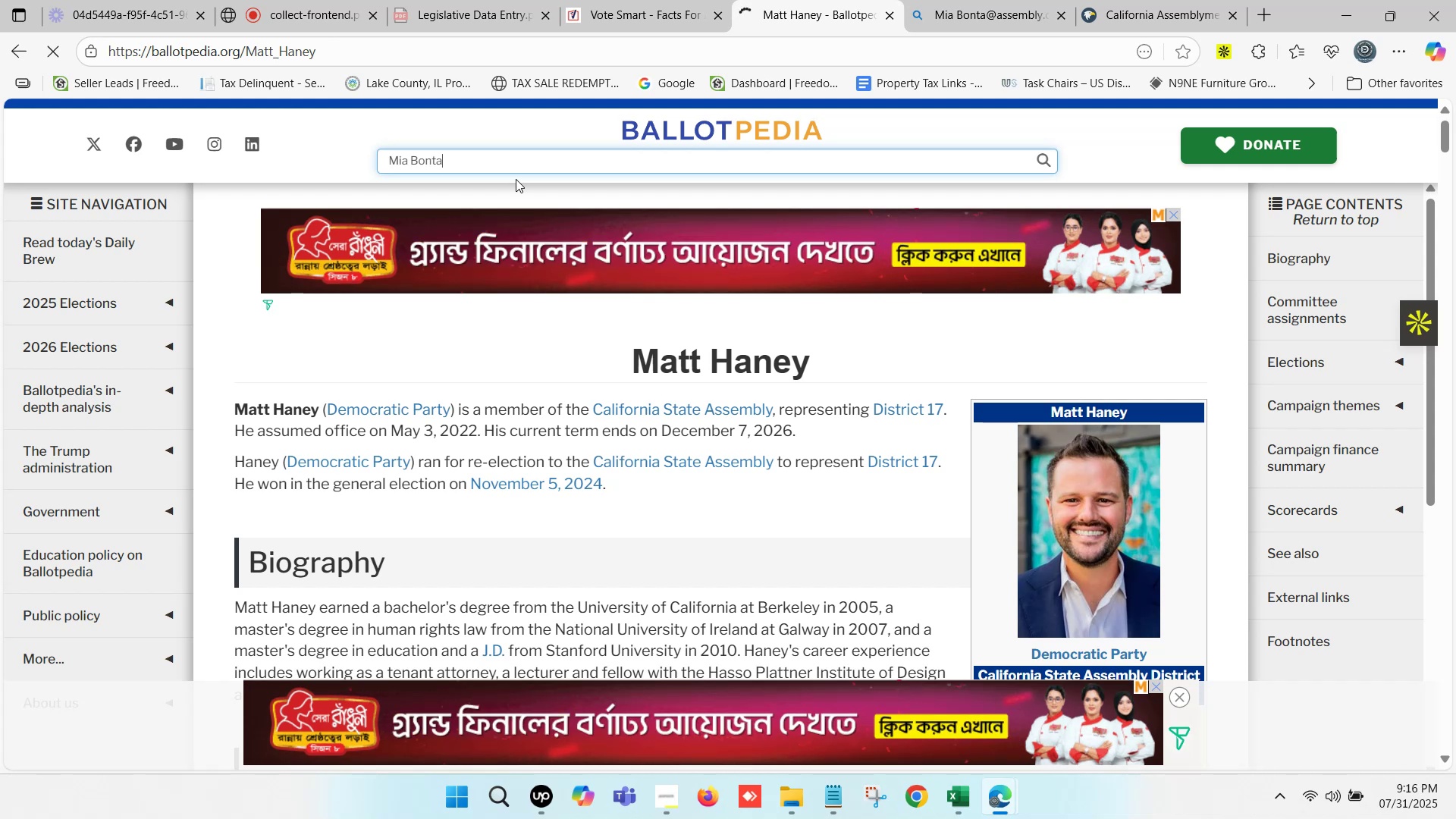 
scroll: coordinate [425, 303], scroll_direction: down, amount: 1.0
 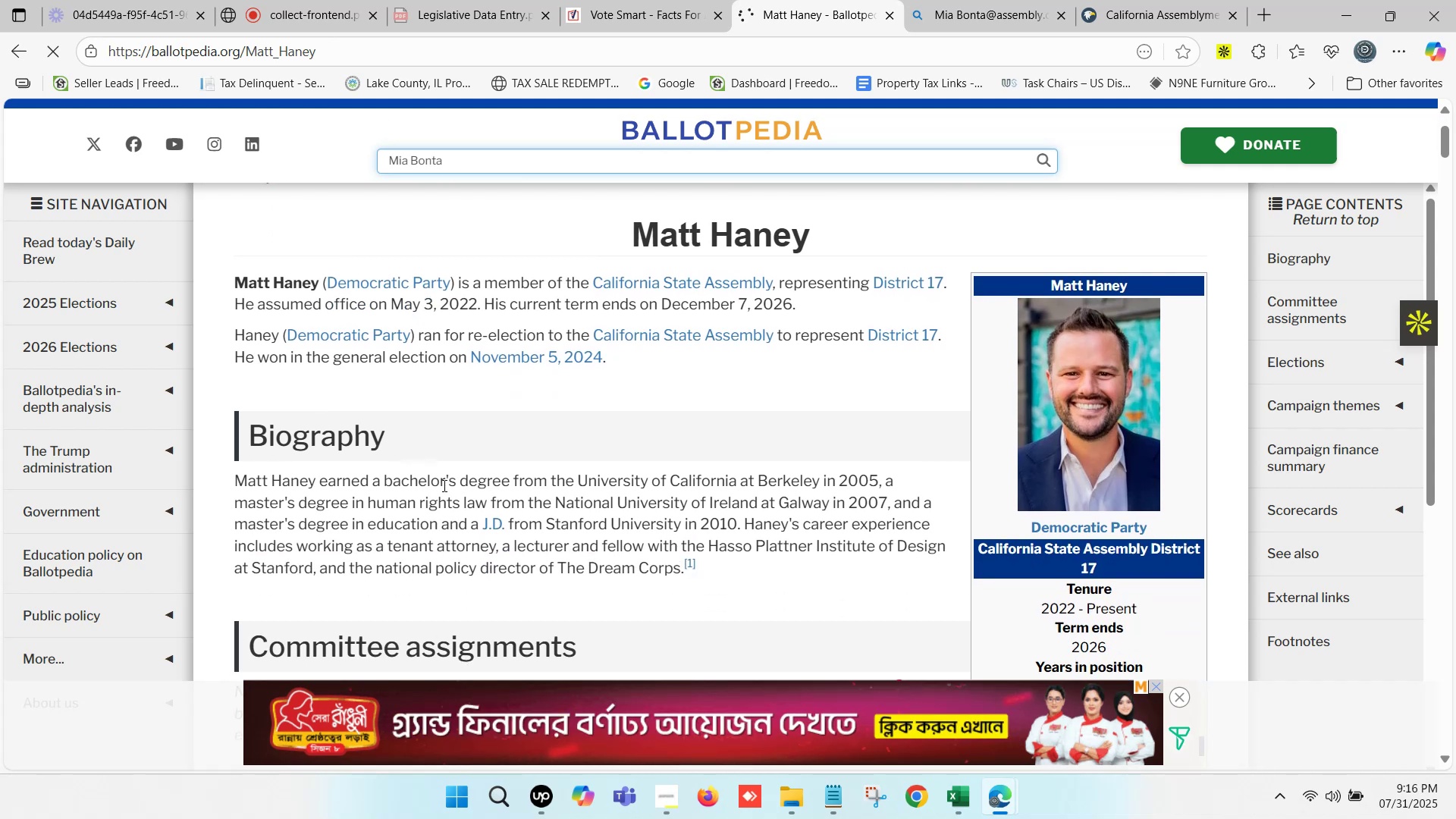 
scroll: coordinate [852, 425], scroll_direction: up, amount: 2.0
 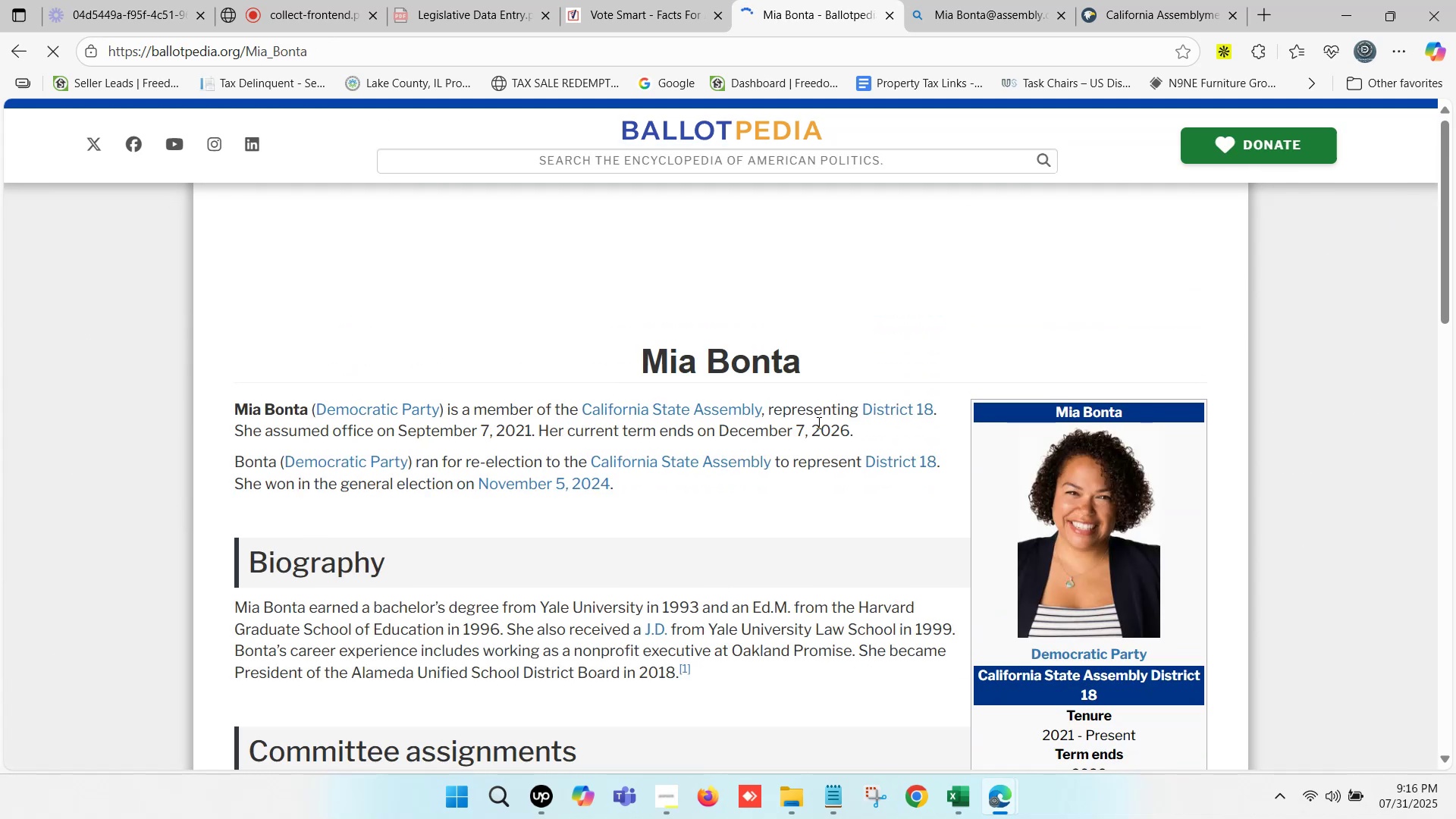 
scroll: coordinate [856, 381], scroll_direction: down, amount: 3.0
 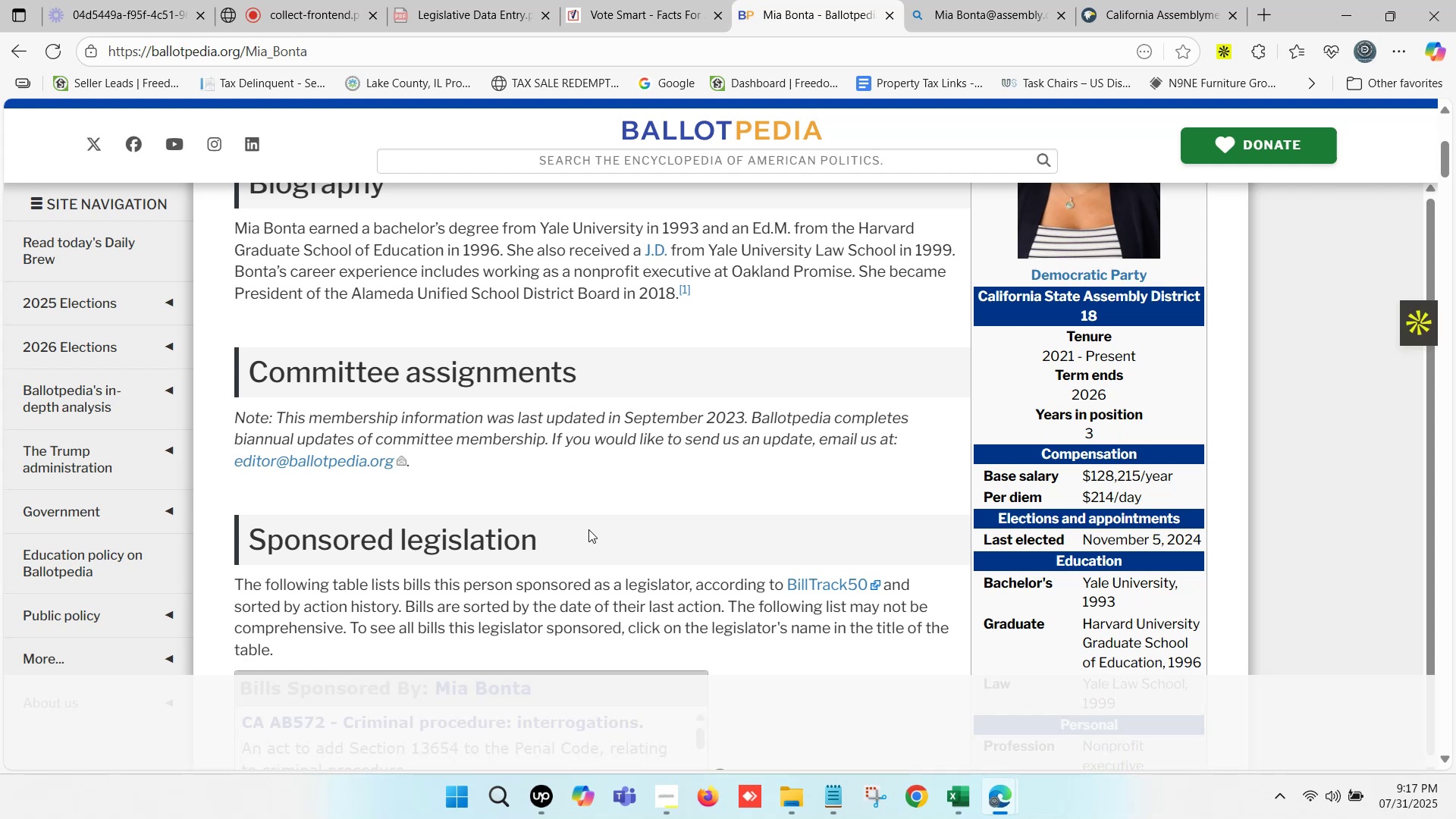 
wait(19.03)
 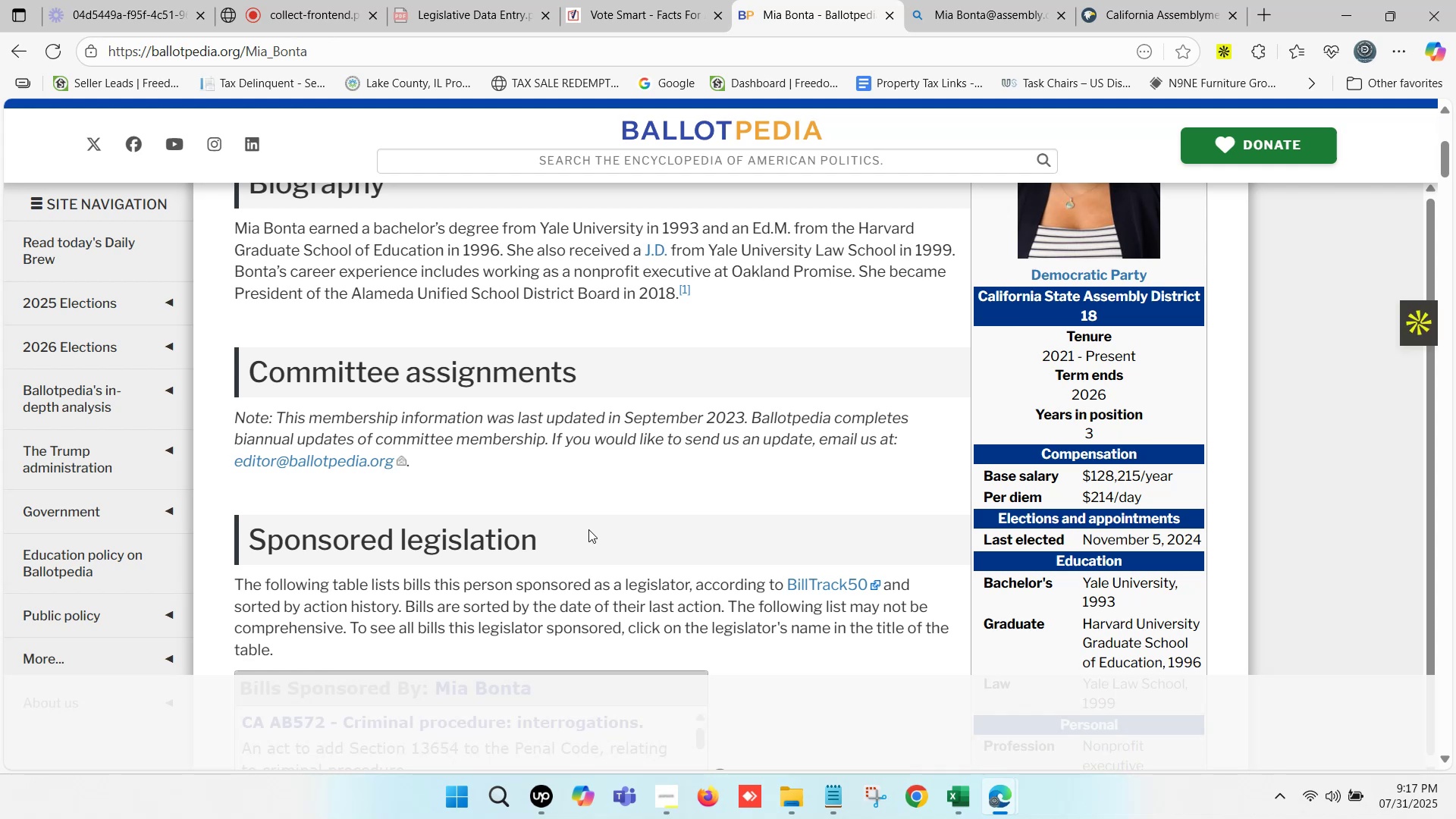 
scroll: coordinate [836, 335], scroll_direction: up, amount: 3.0
 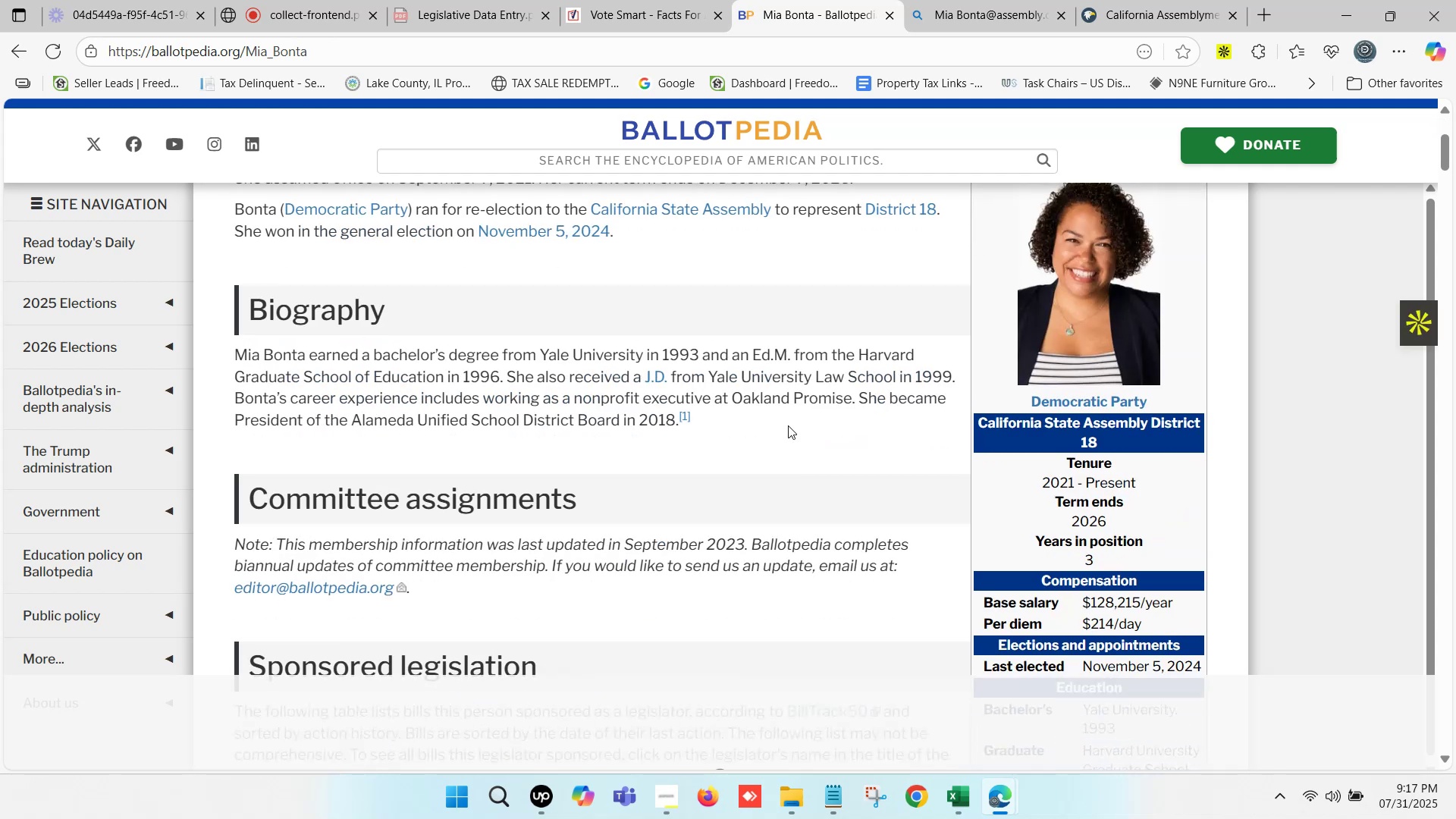 
left_click([781, 381])
 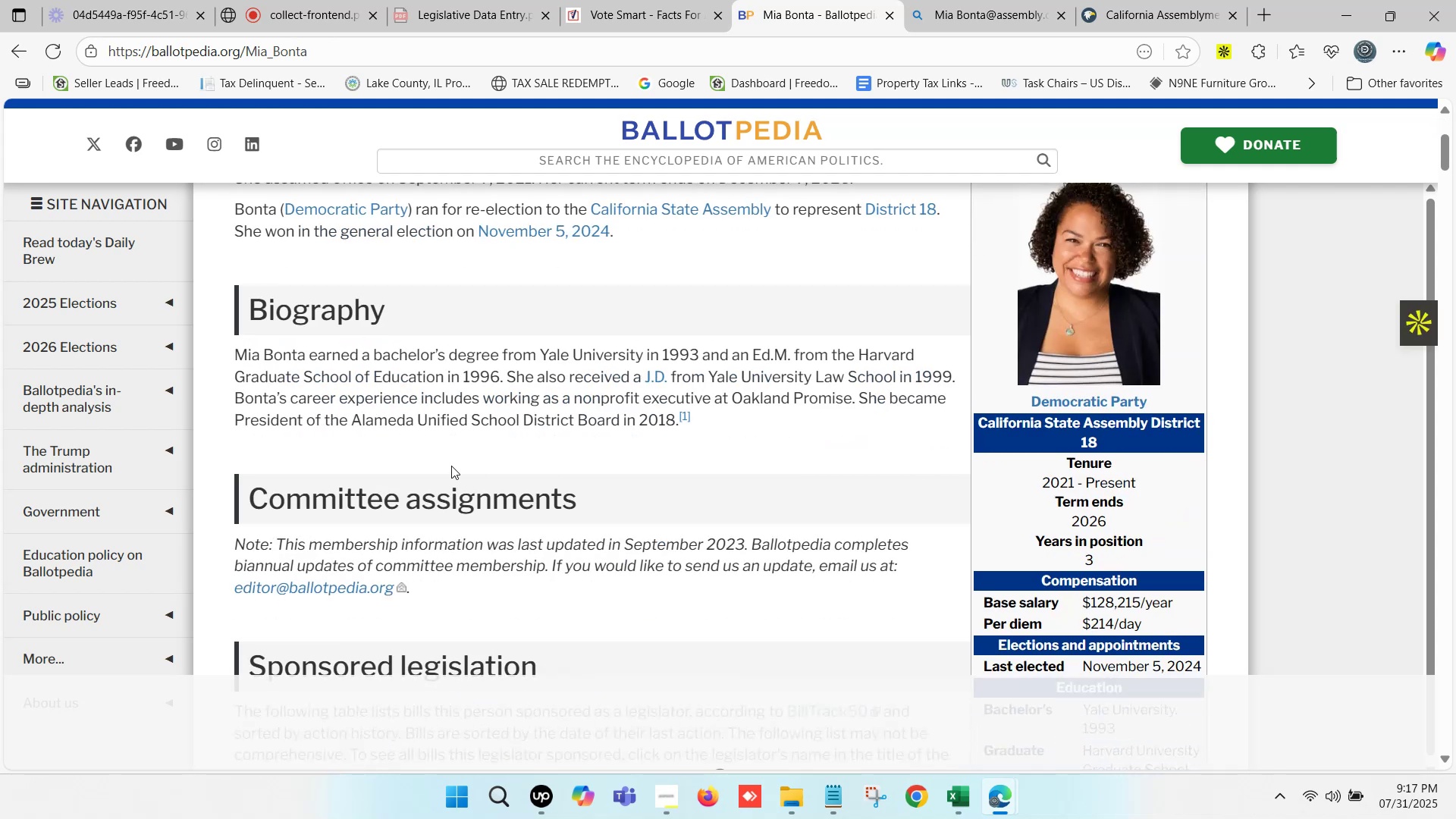 
scroll: coordinate [513, 478], scroll_direction: up, amount: 4.0
 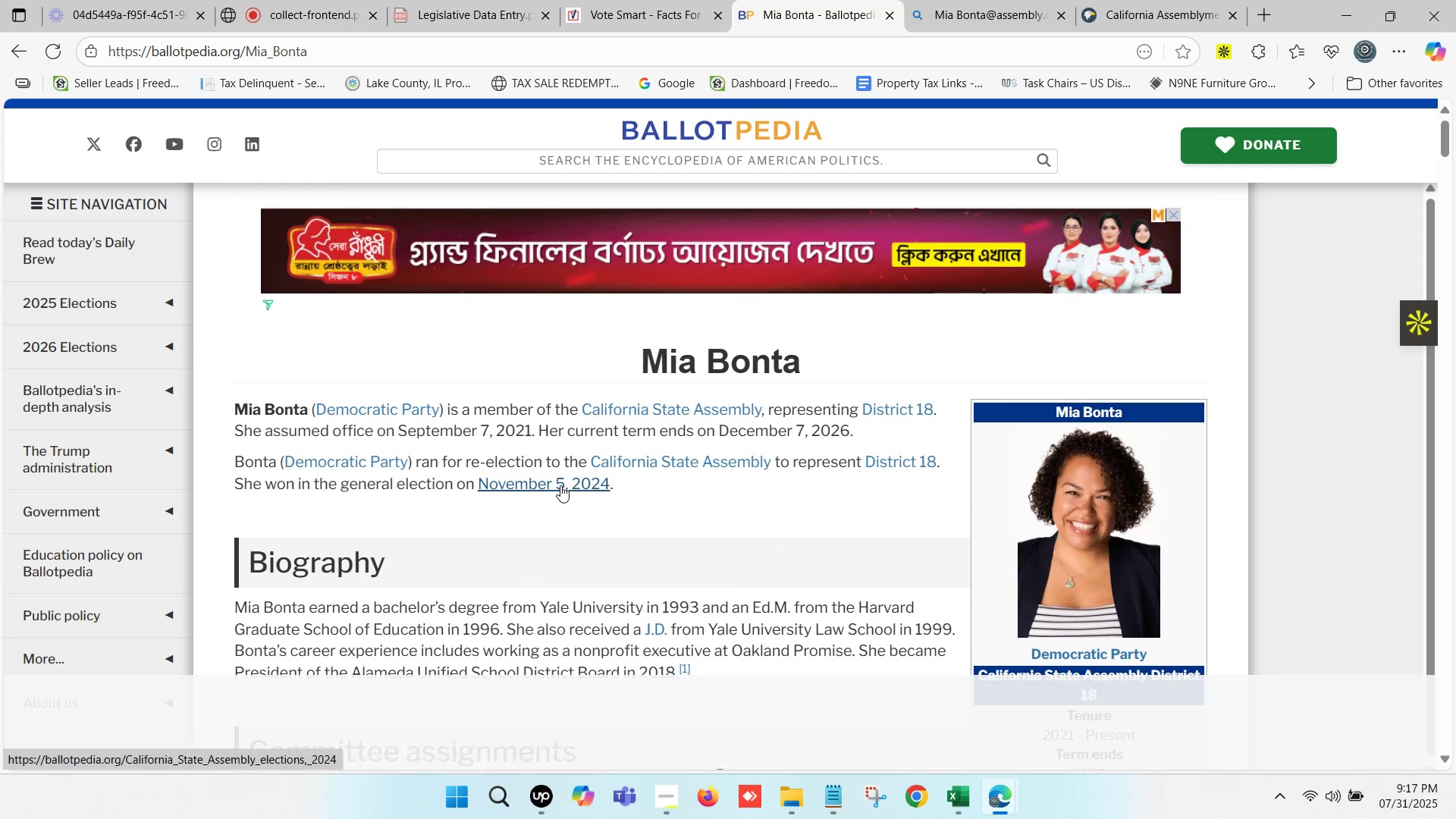 
wait(9.67)
 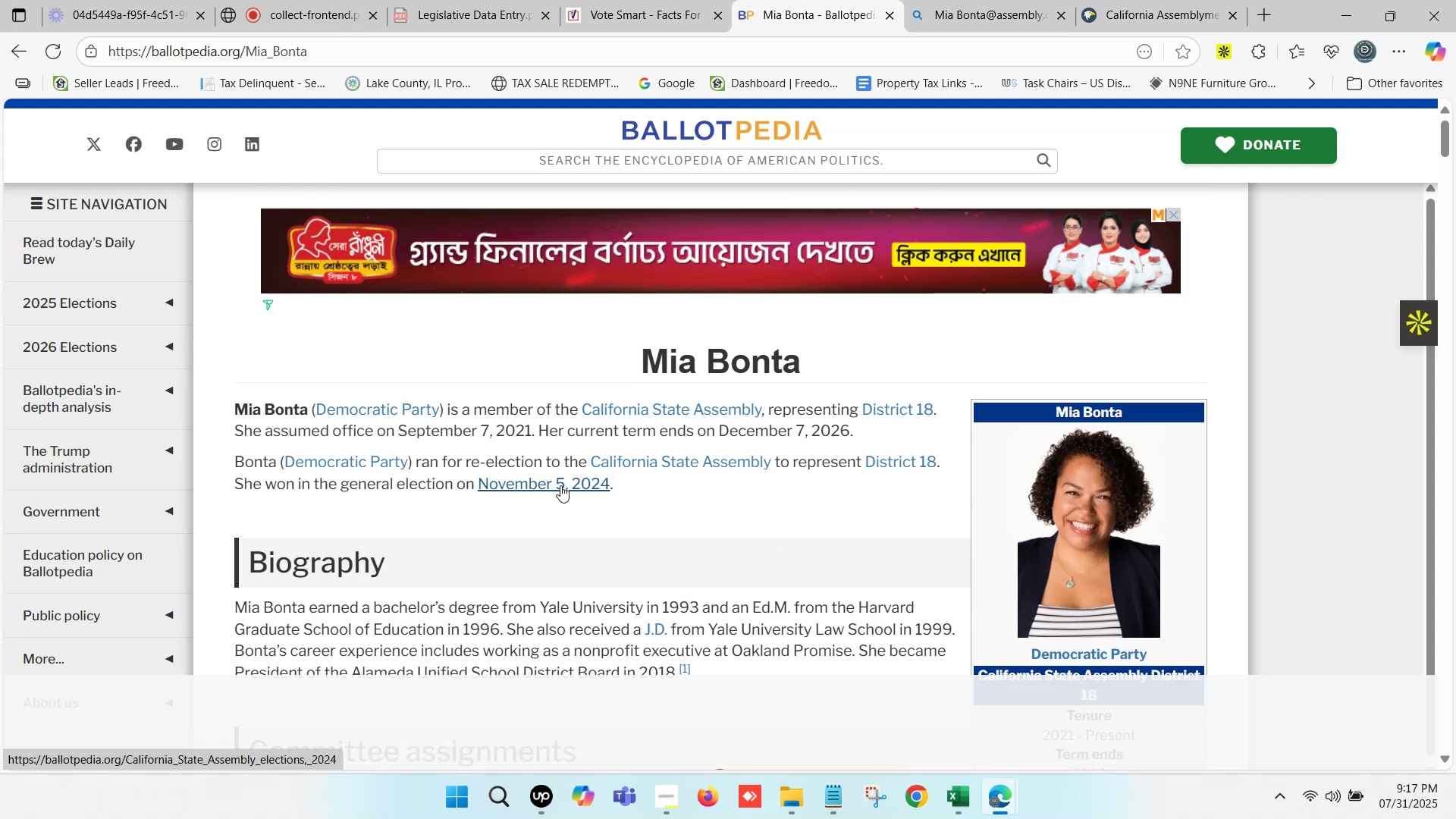 
mouse_move([769, 365])
 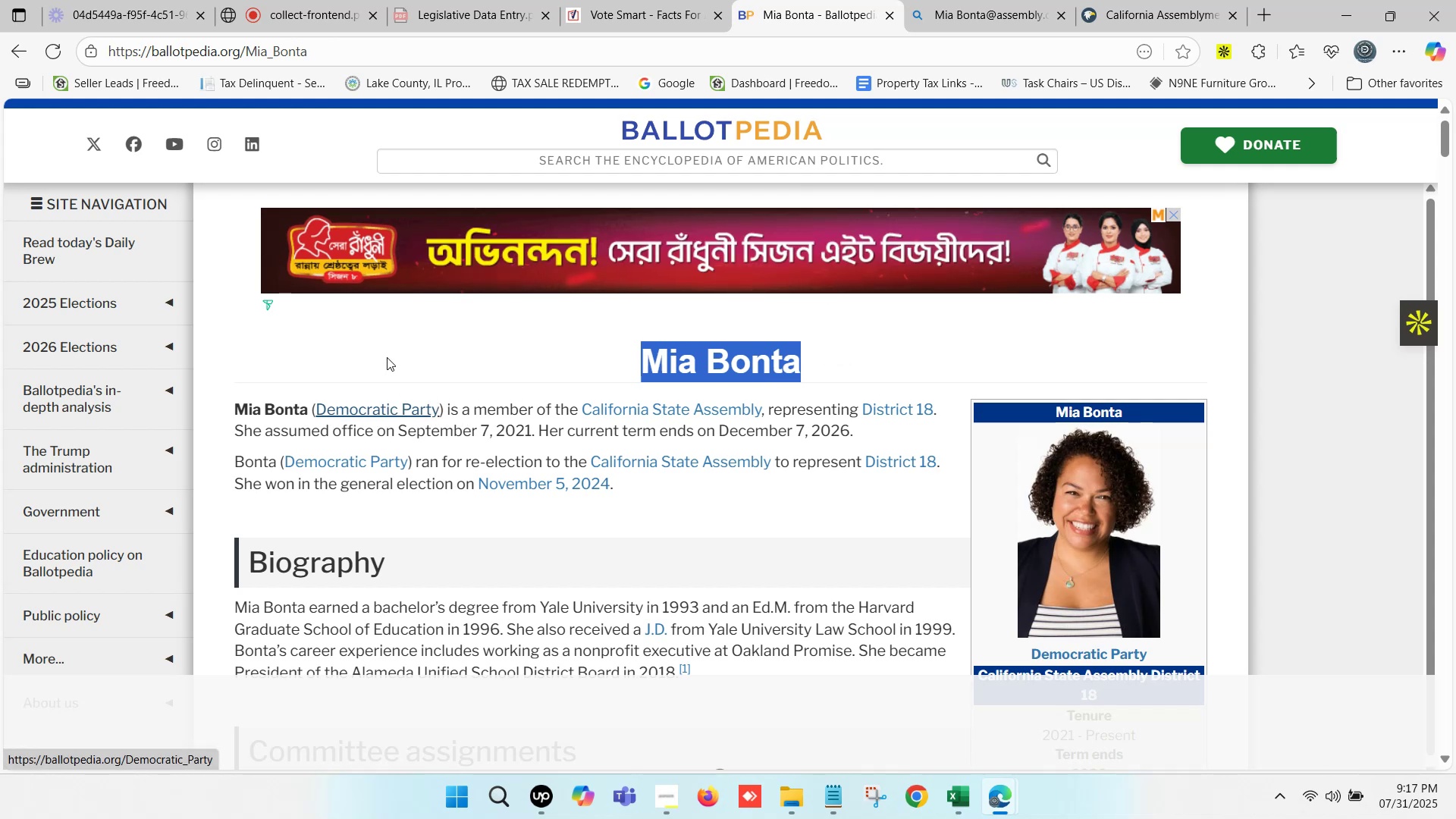 
wait(8.32)
 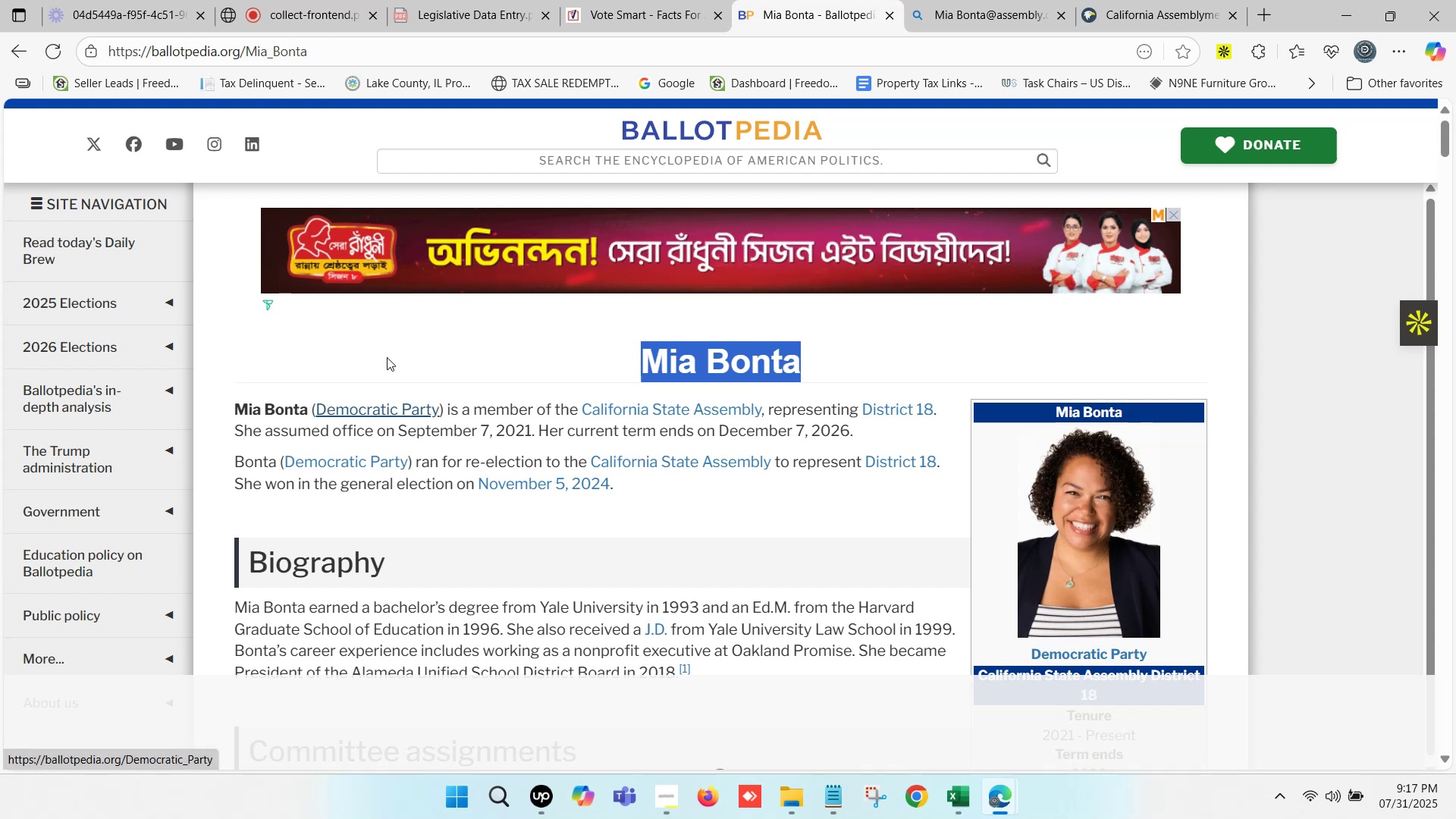 
left_click([387, 356])
 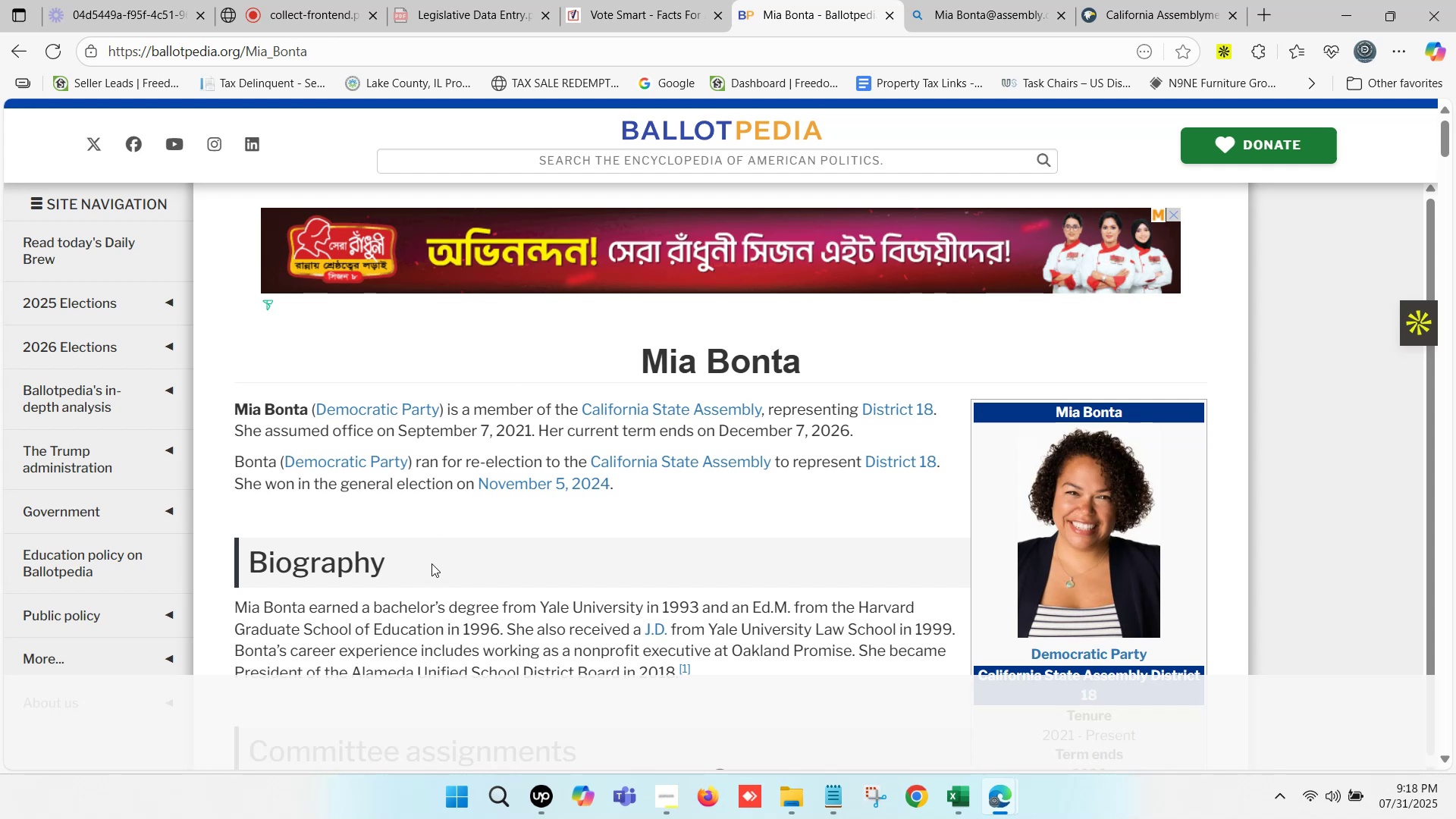 
wait(37.13)
 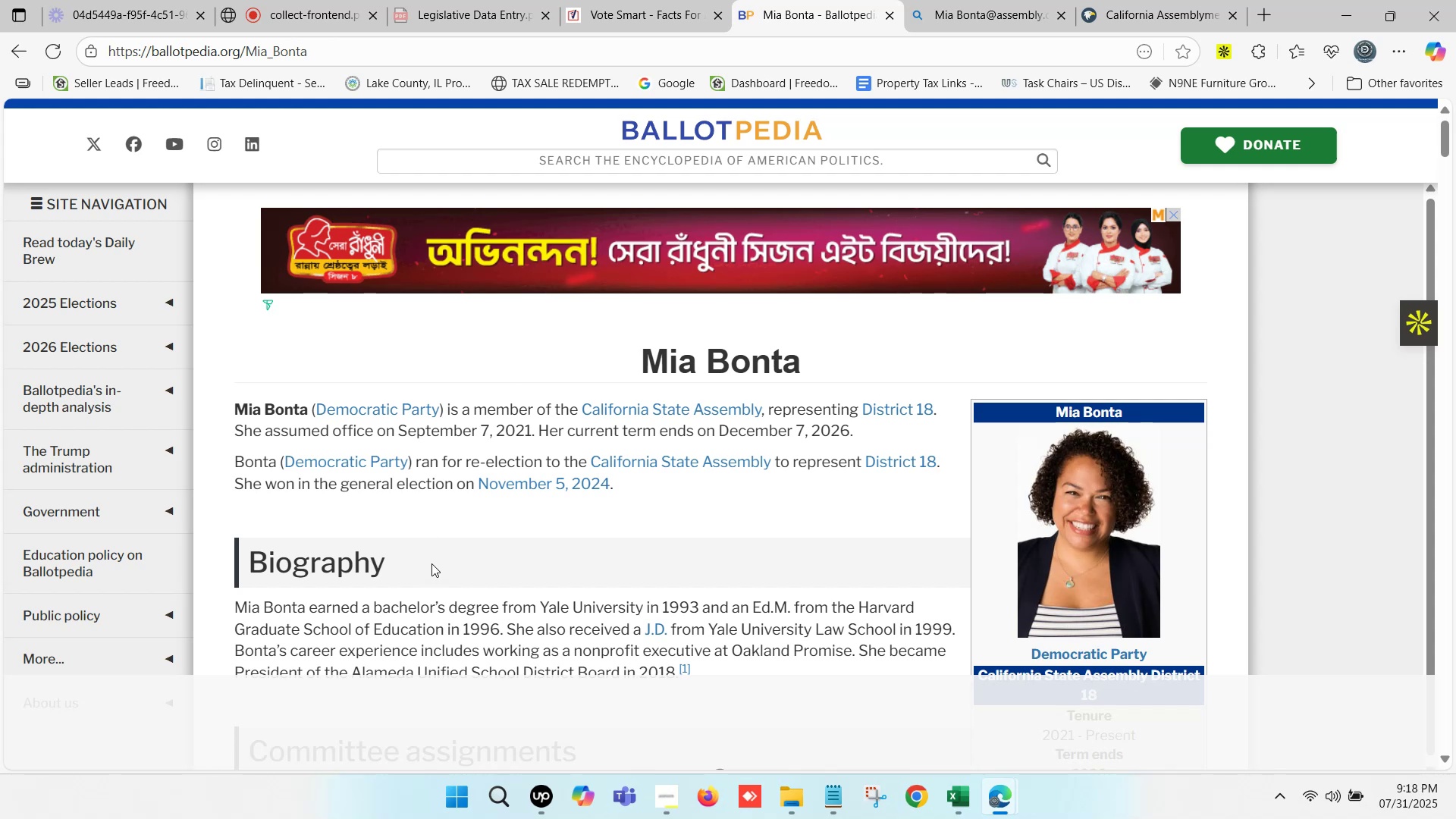 
left_click([414, 365])
 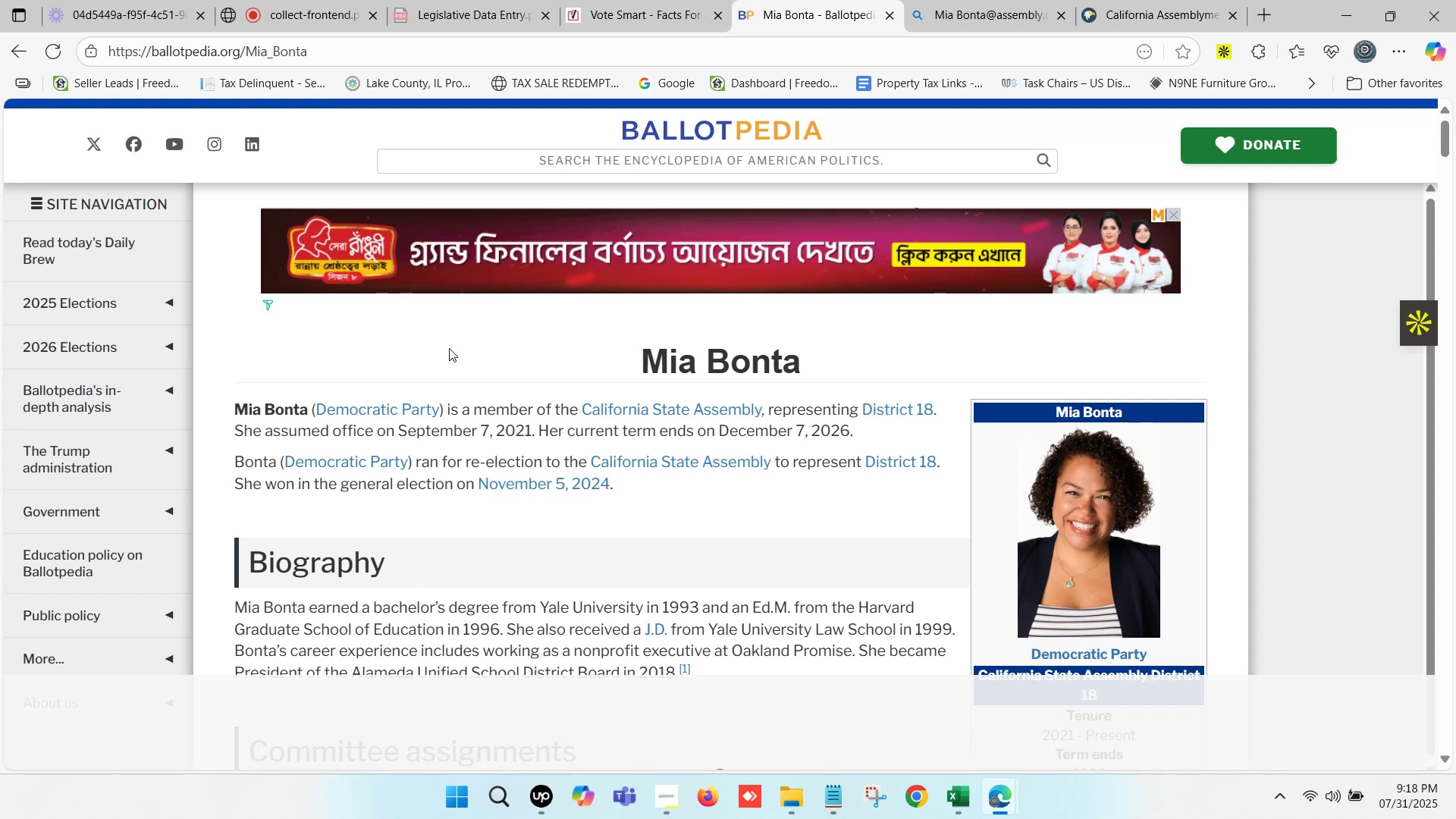 
left_click([449, 348])
 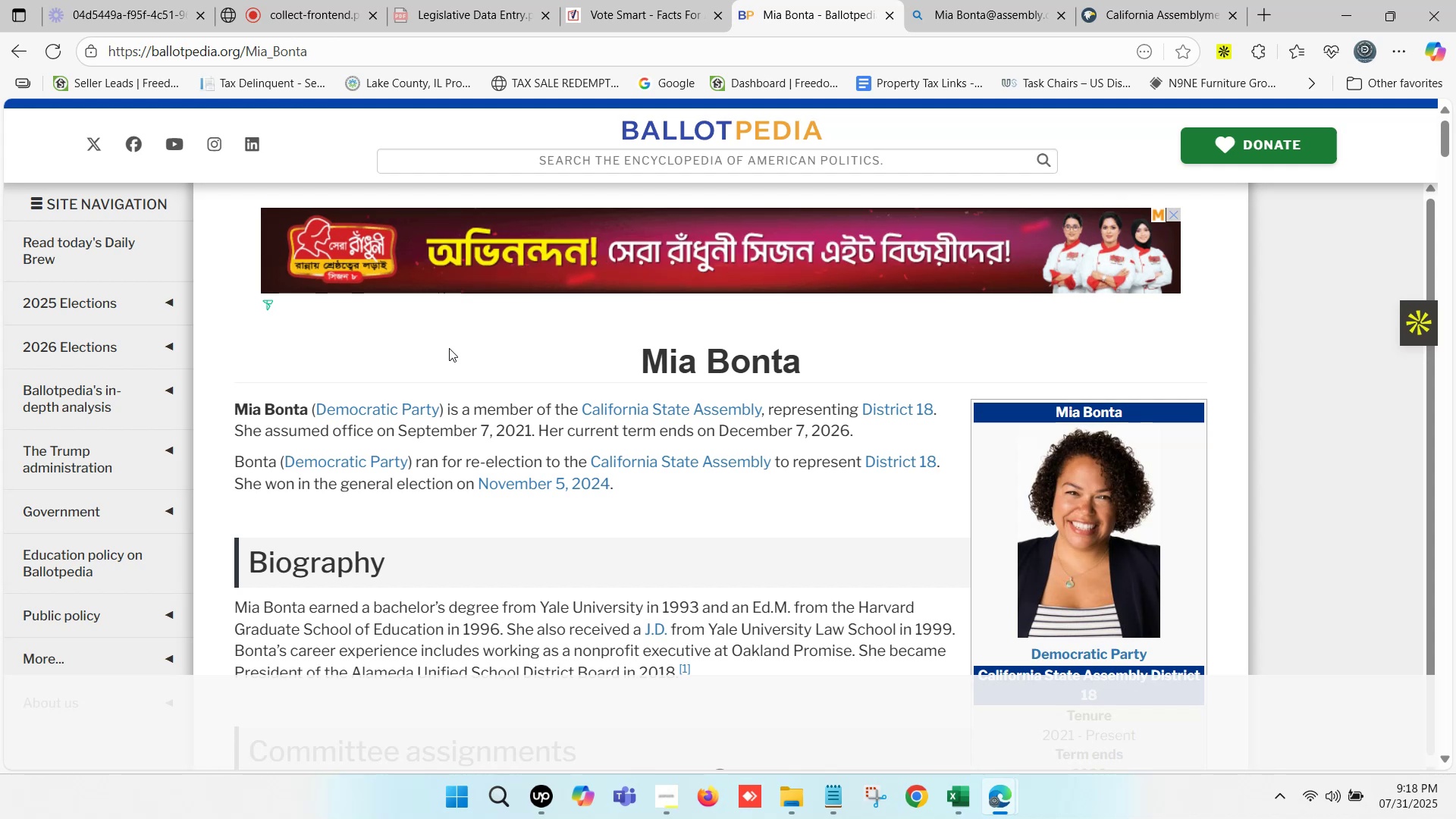 
wait(11.22)
 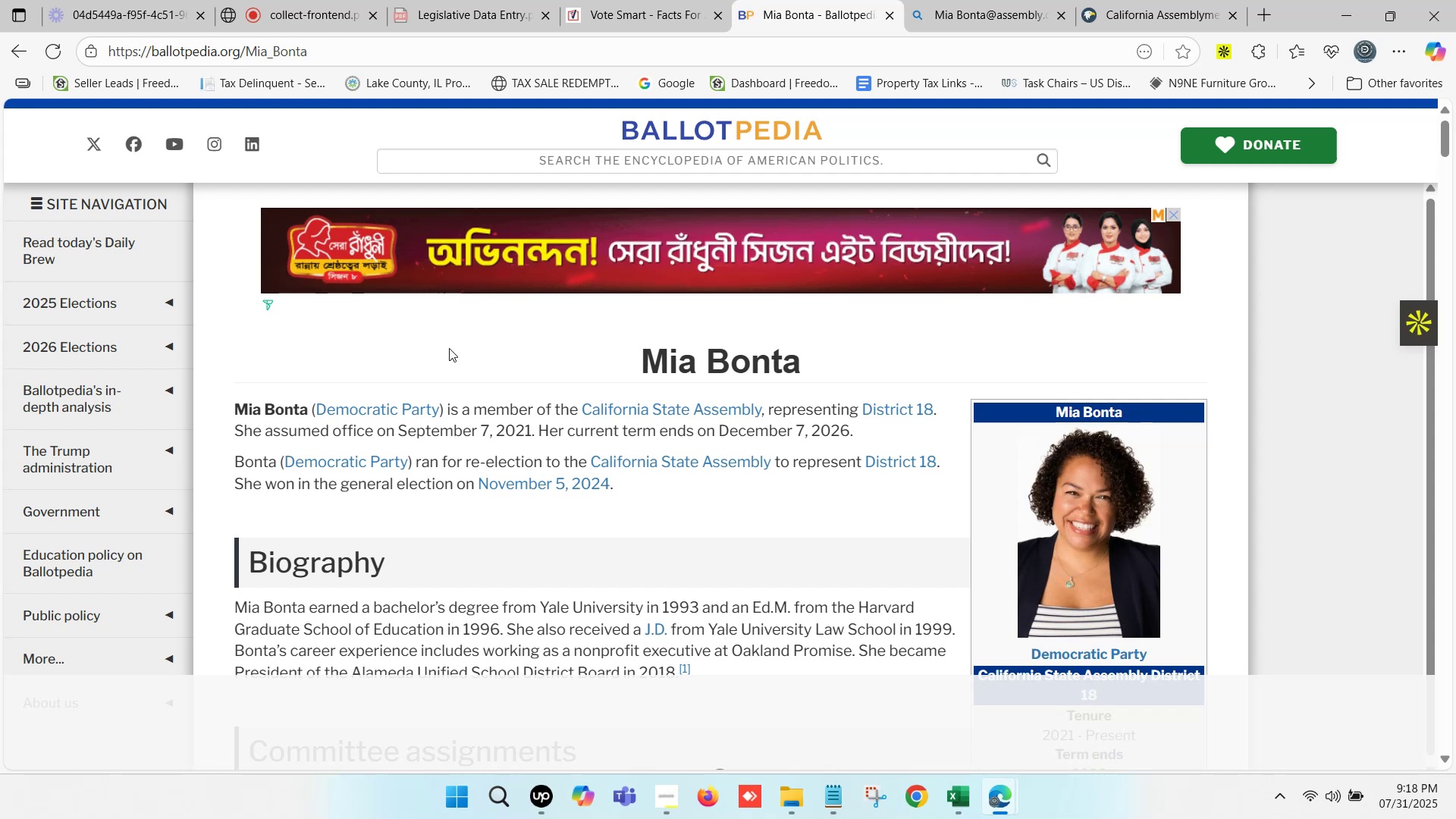 
left_click([450, 348])
 